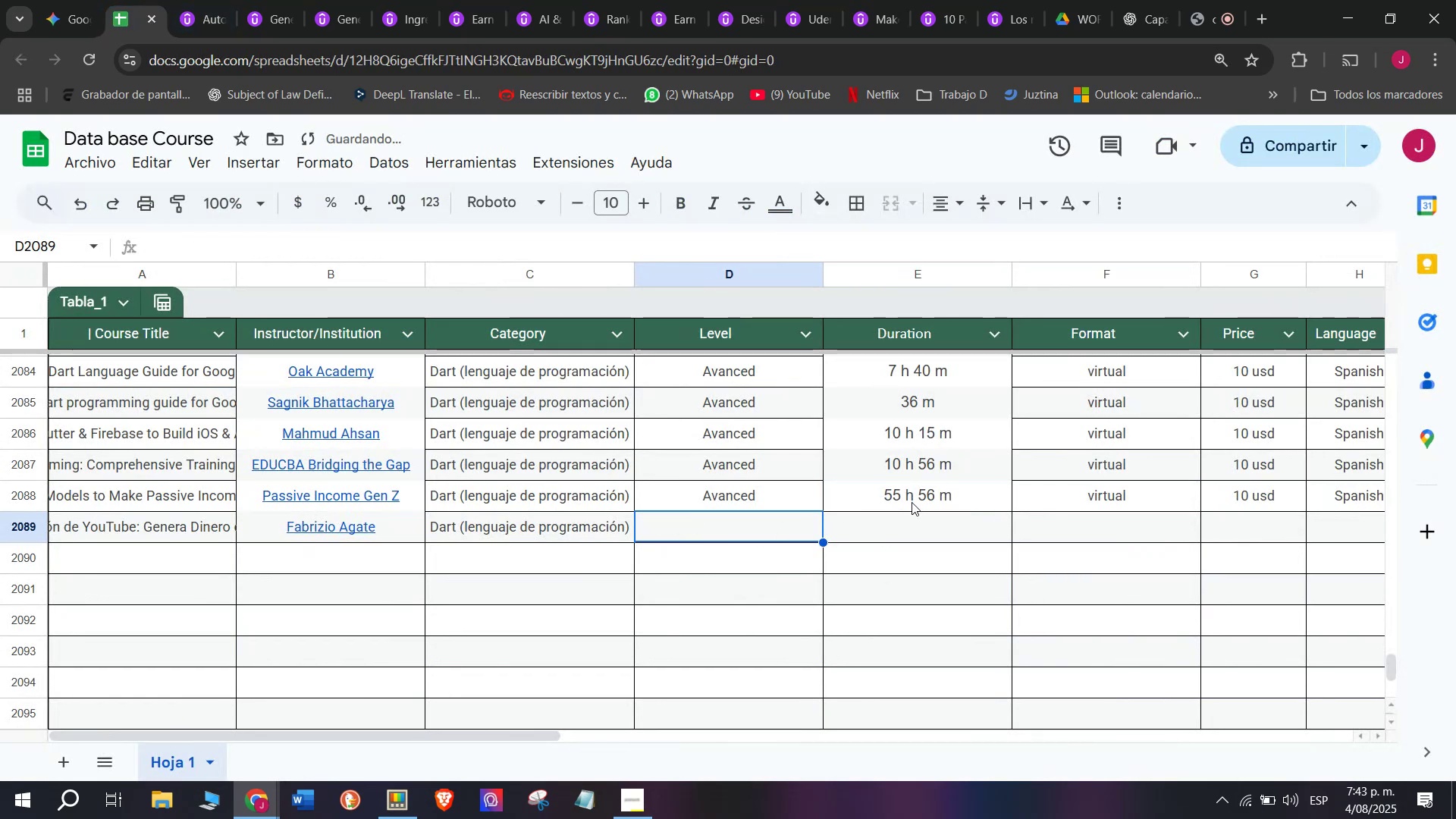 
left_click([933, 513])
 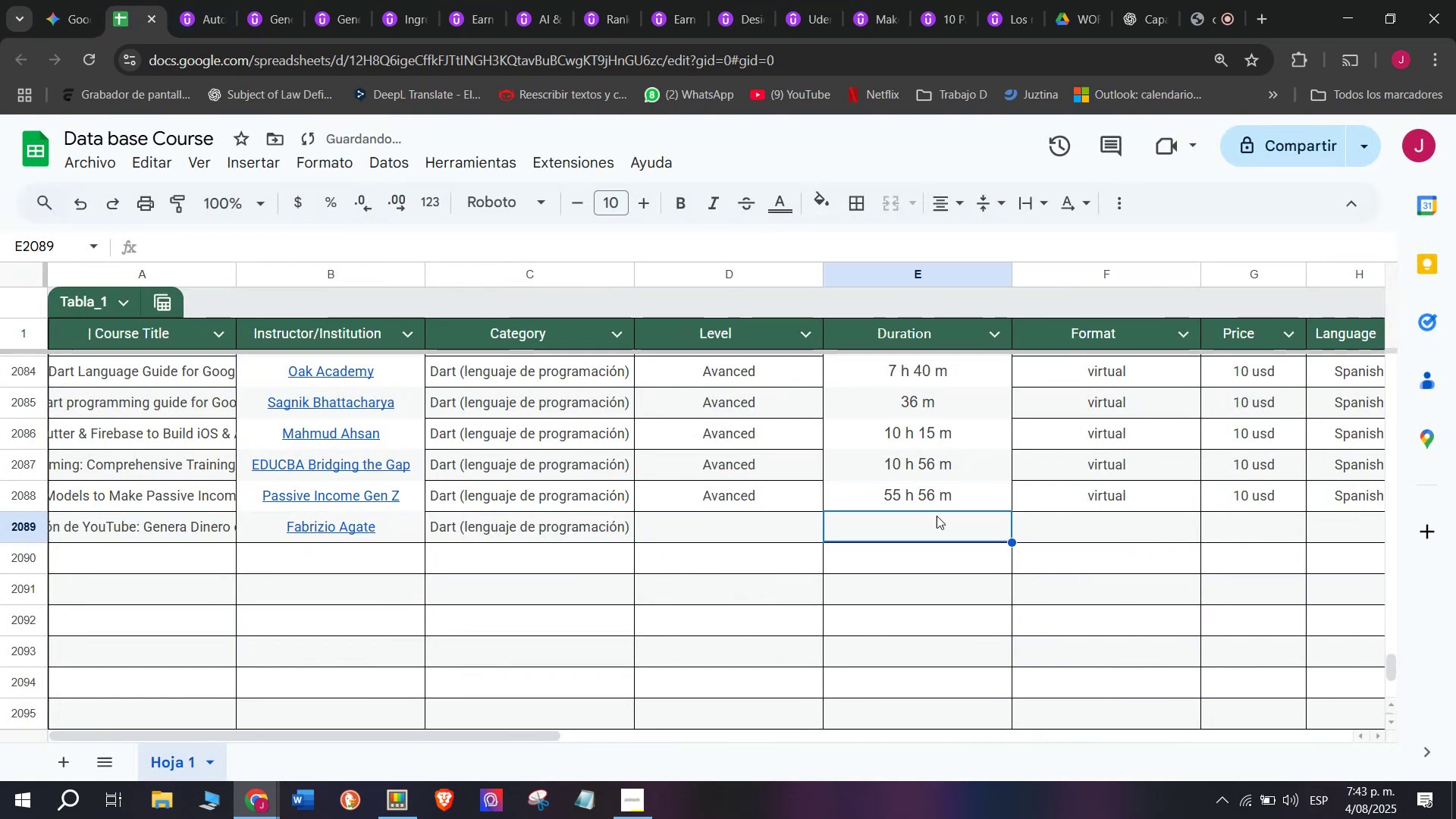 
key(Z)
 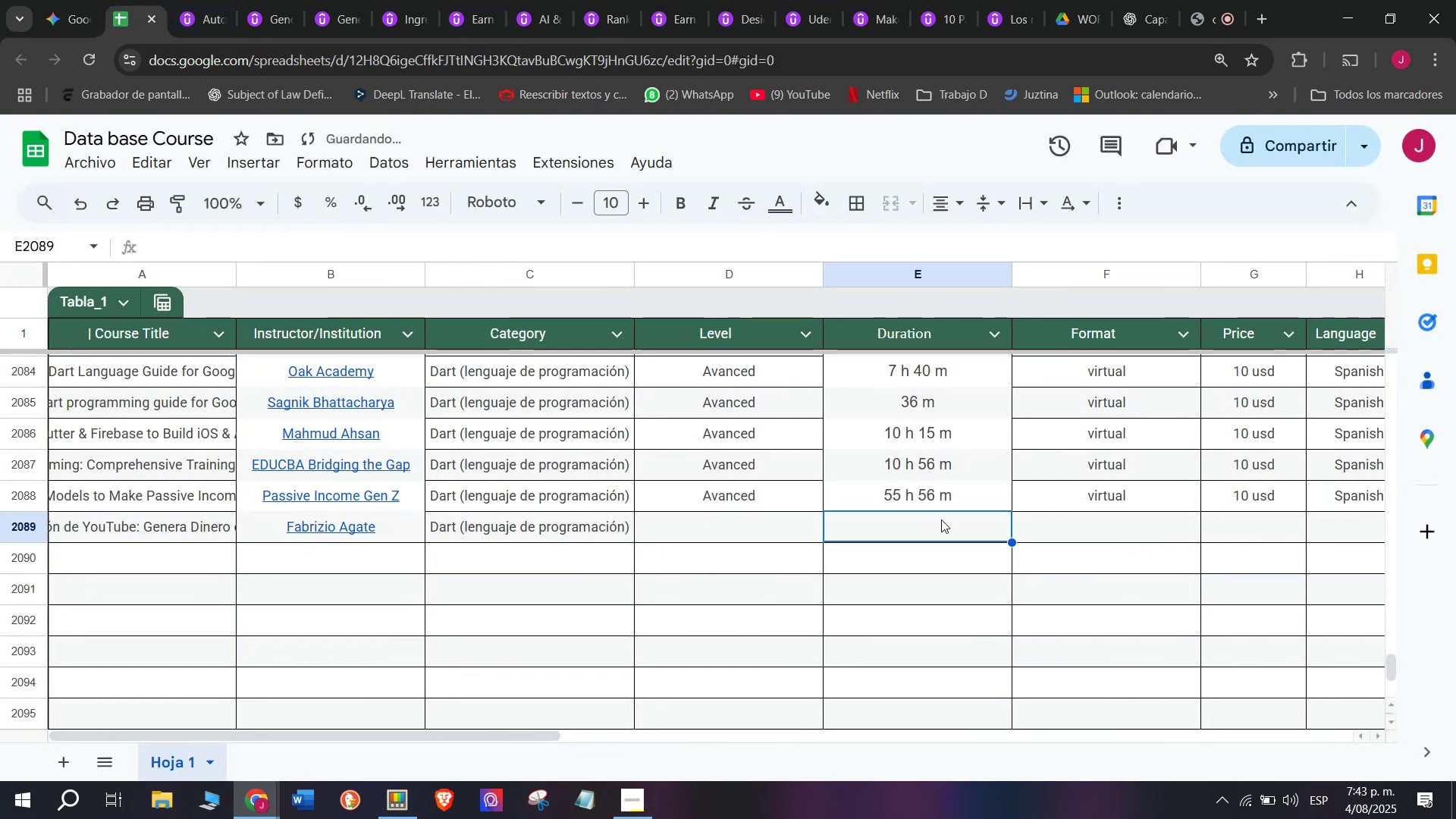 
key(Control+ControlLeft)
 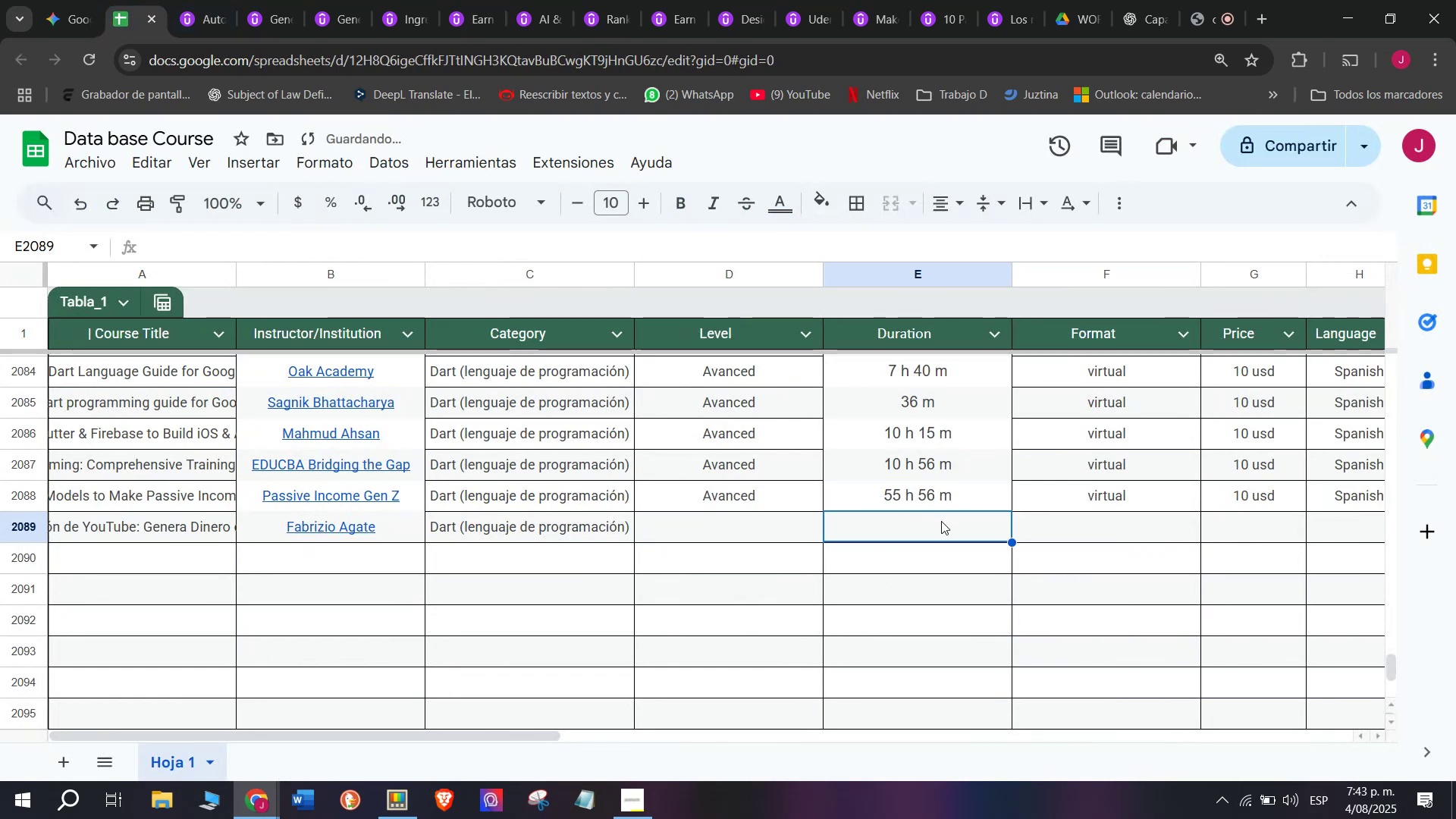 
key(Control+V)
 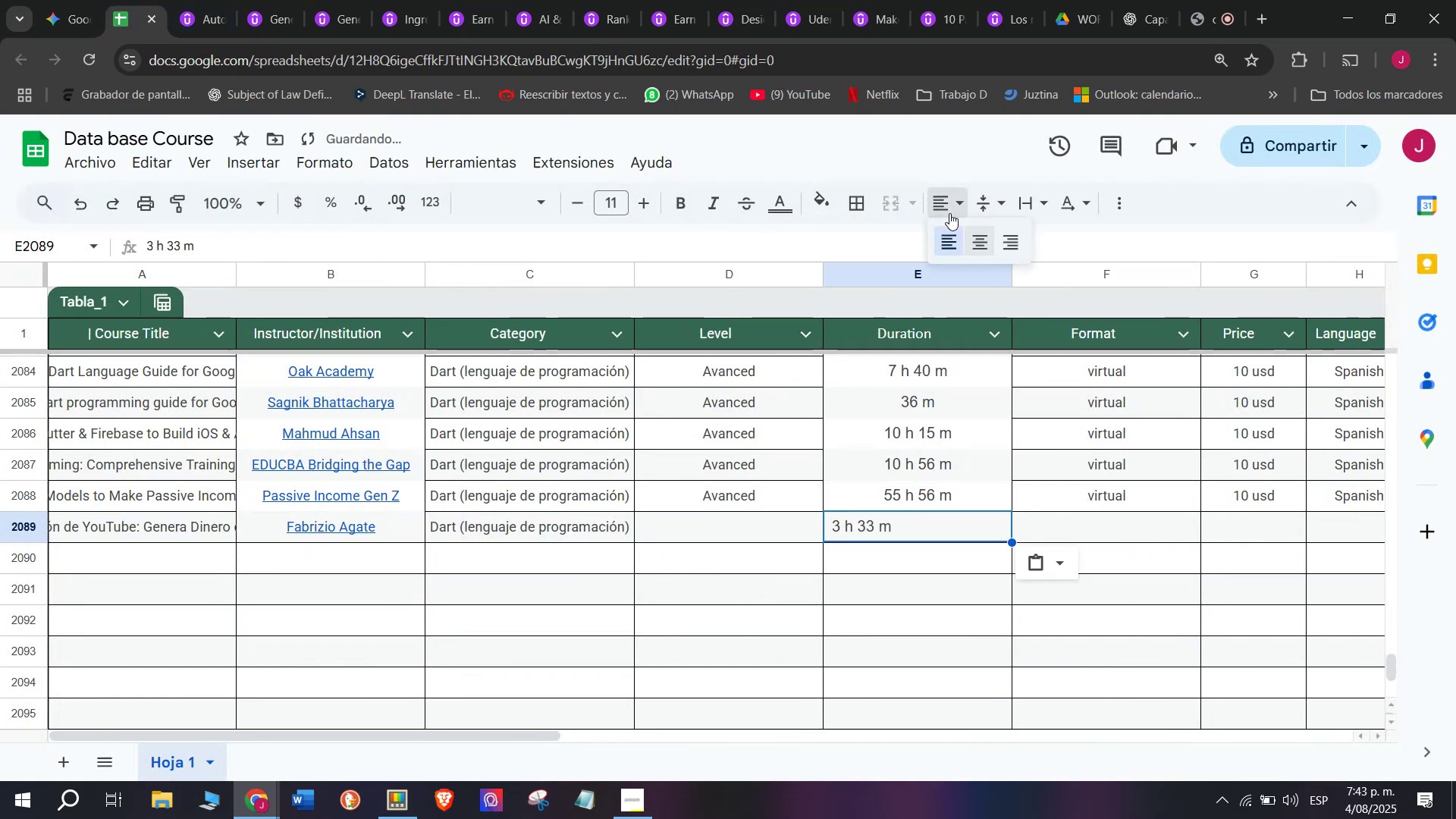 
double_click([990, 248])
 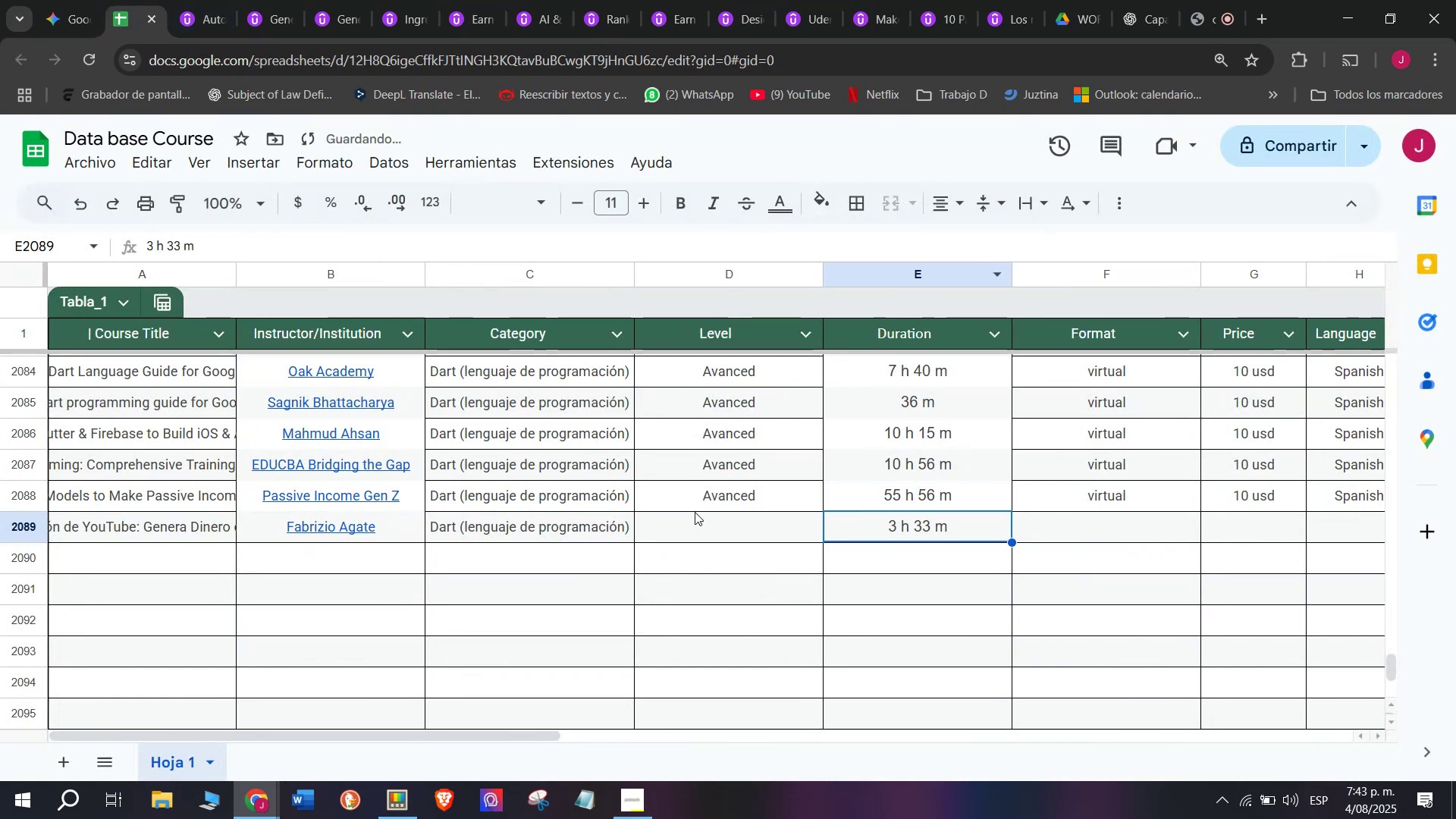 
left_click([705, 499])
 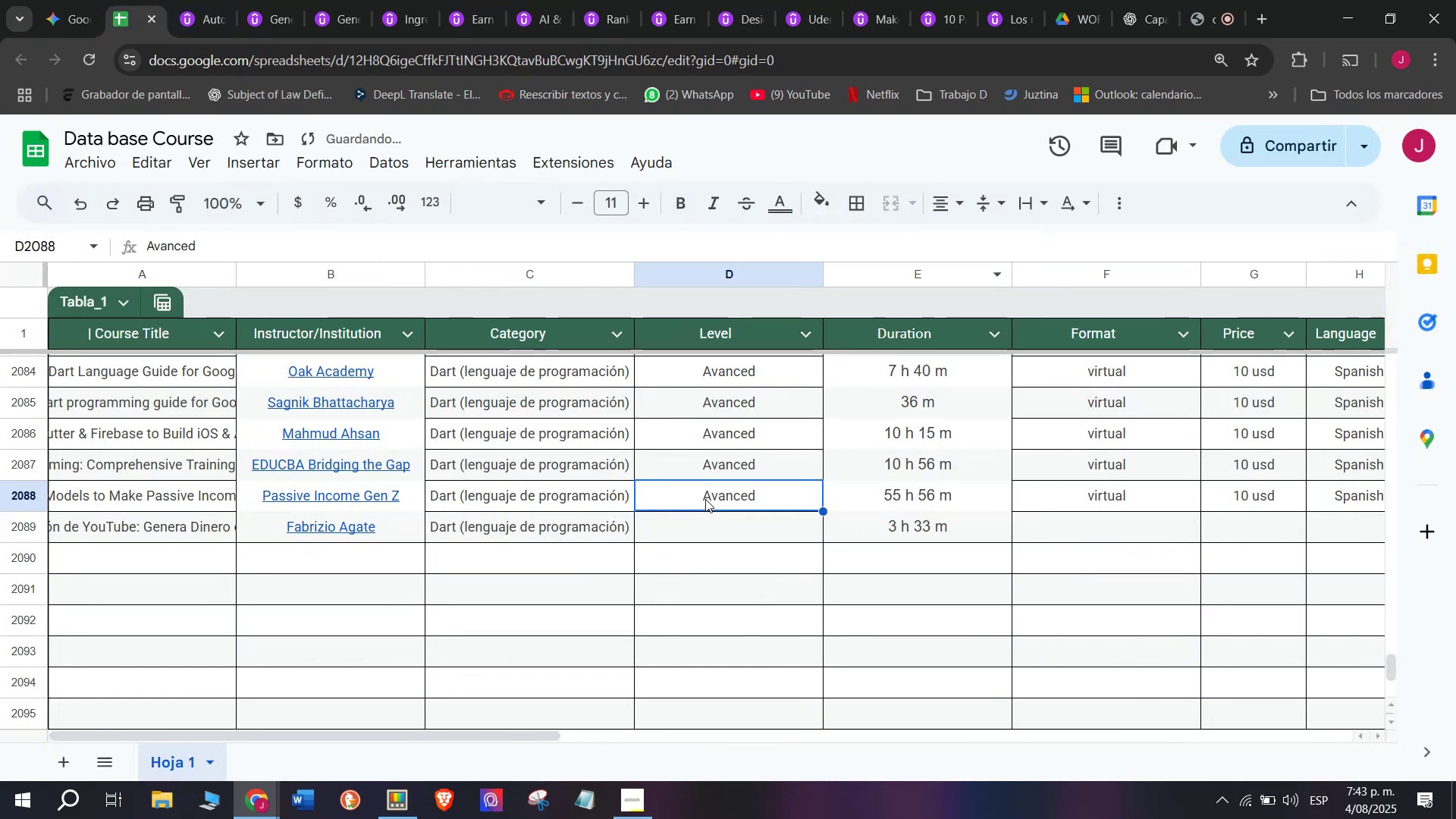 
key(Break)
 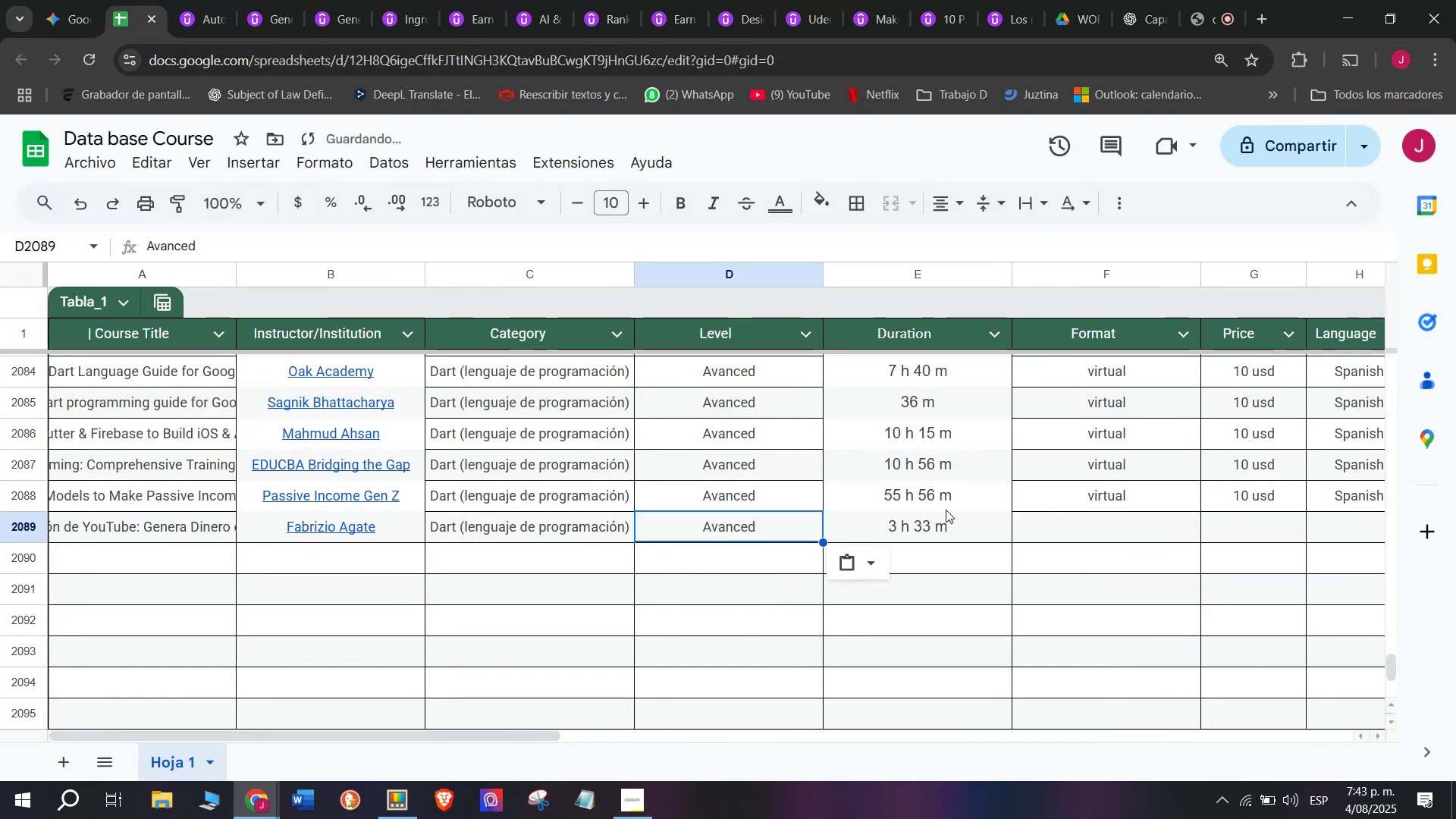 
key(Control+ControlLeft)
 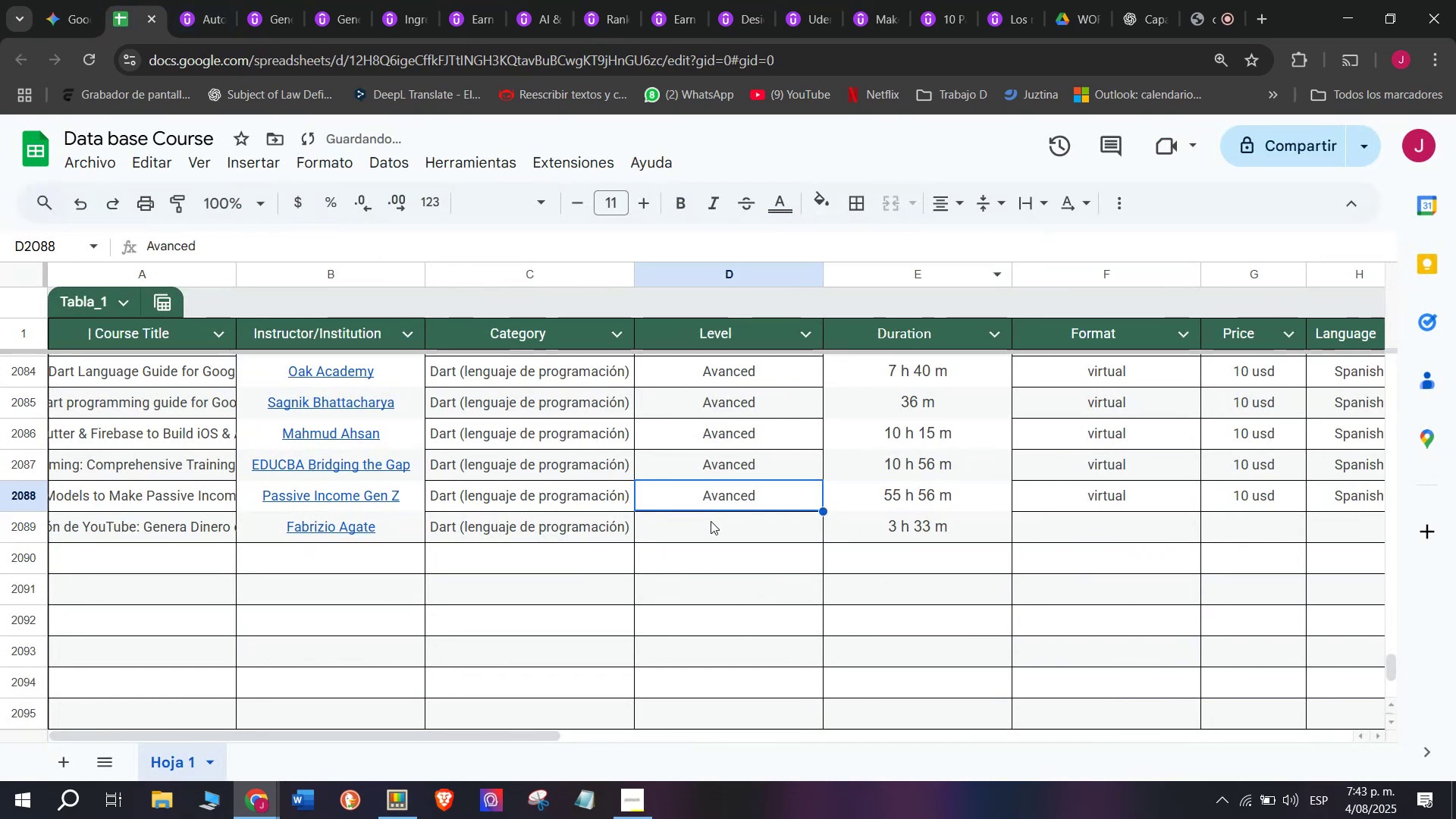 
key(Control+C)
 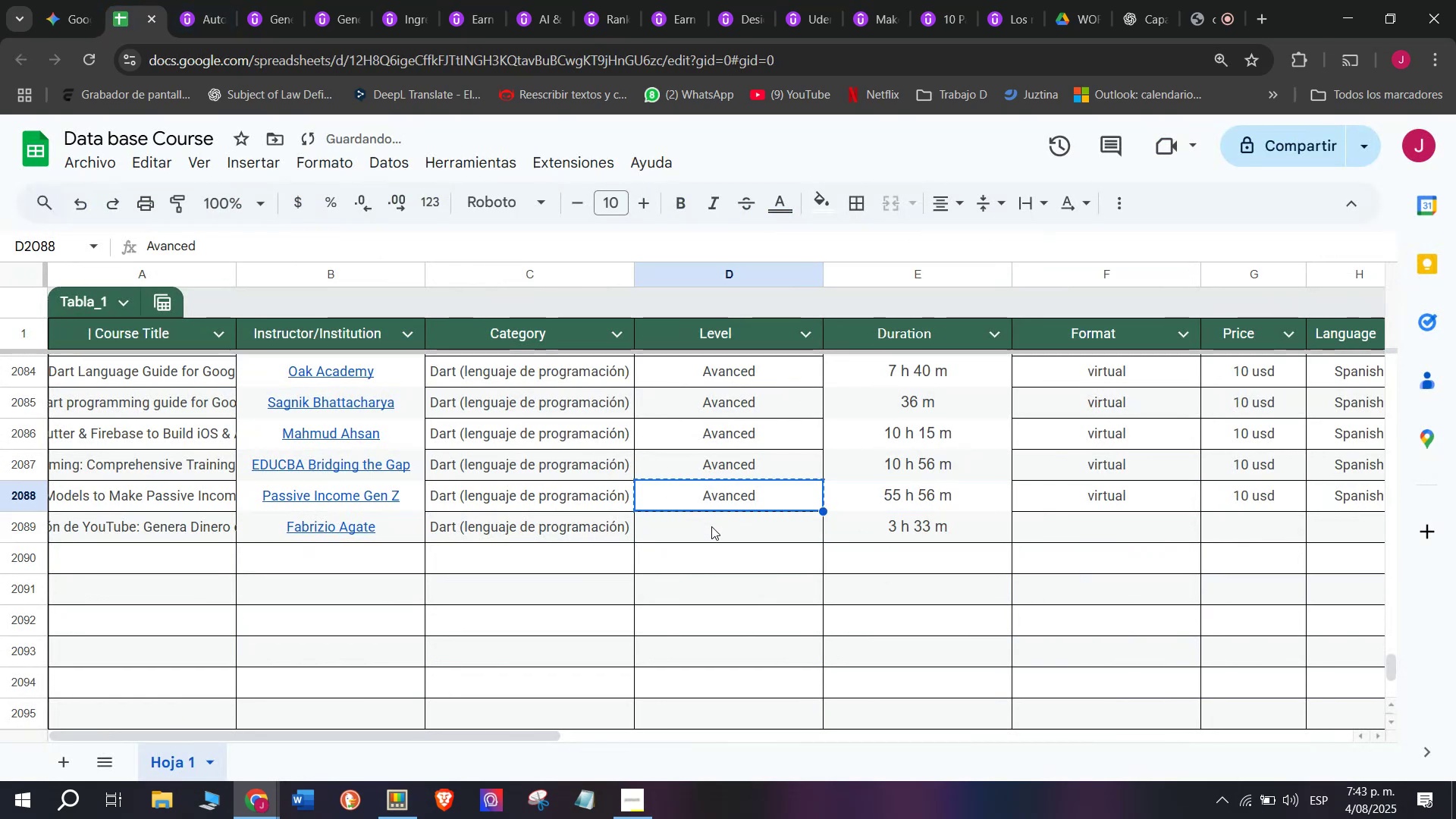 
double_click([711, 526])
 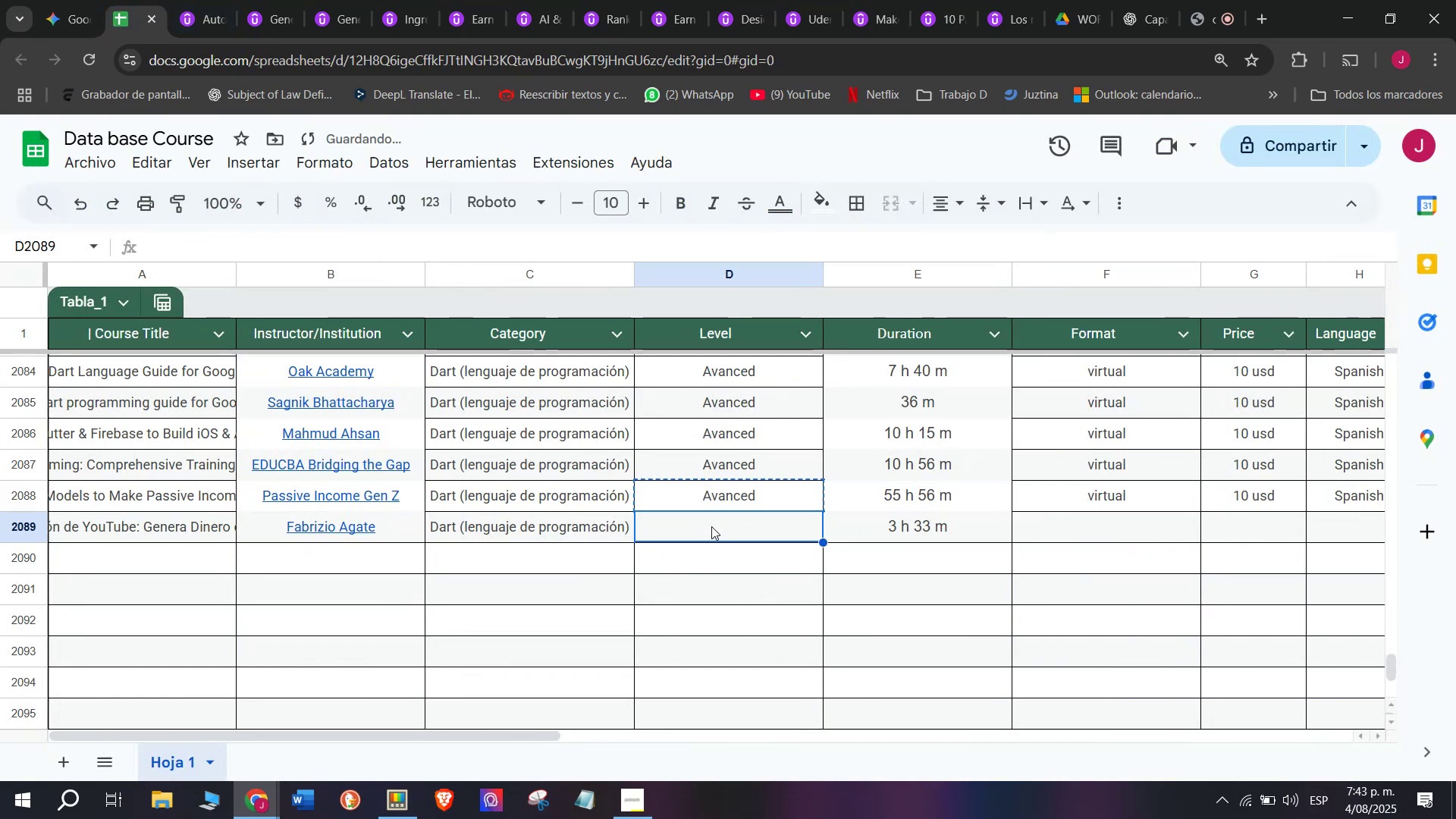 
key(Control+ControlLeft)
 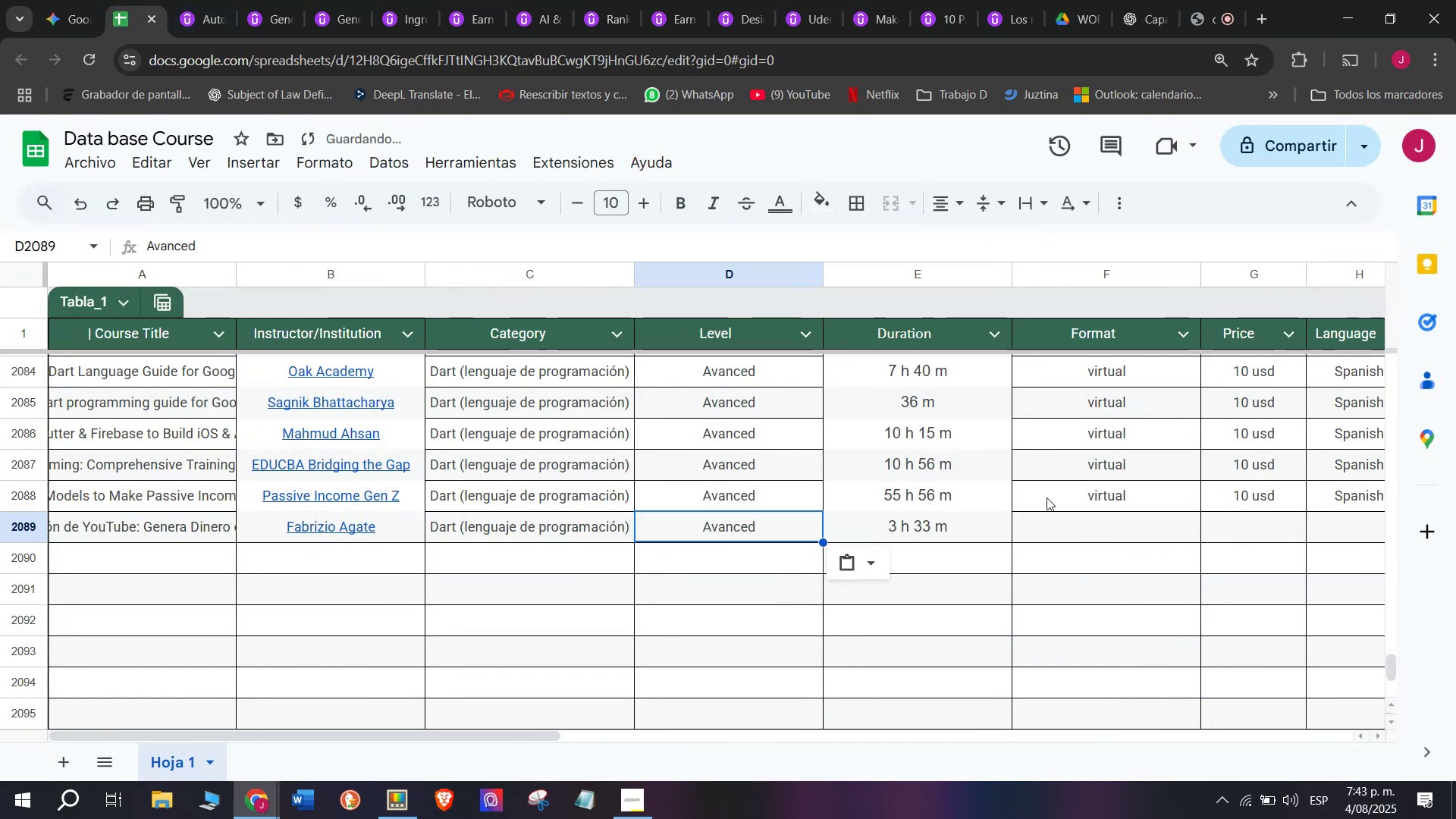 
key(Z)
 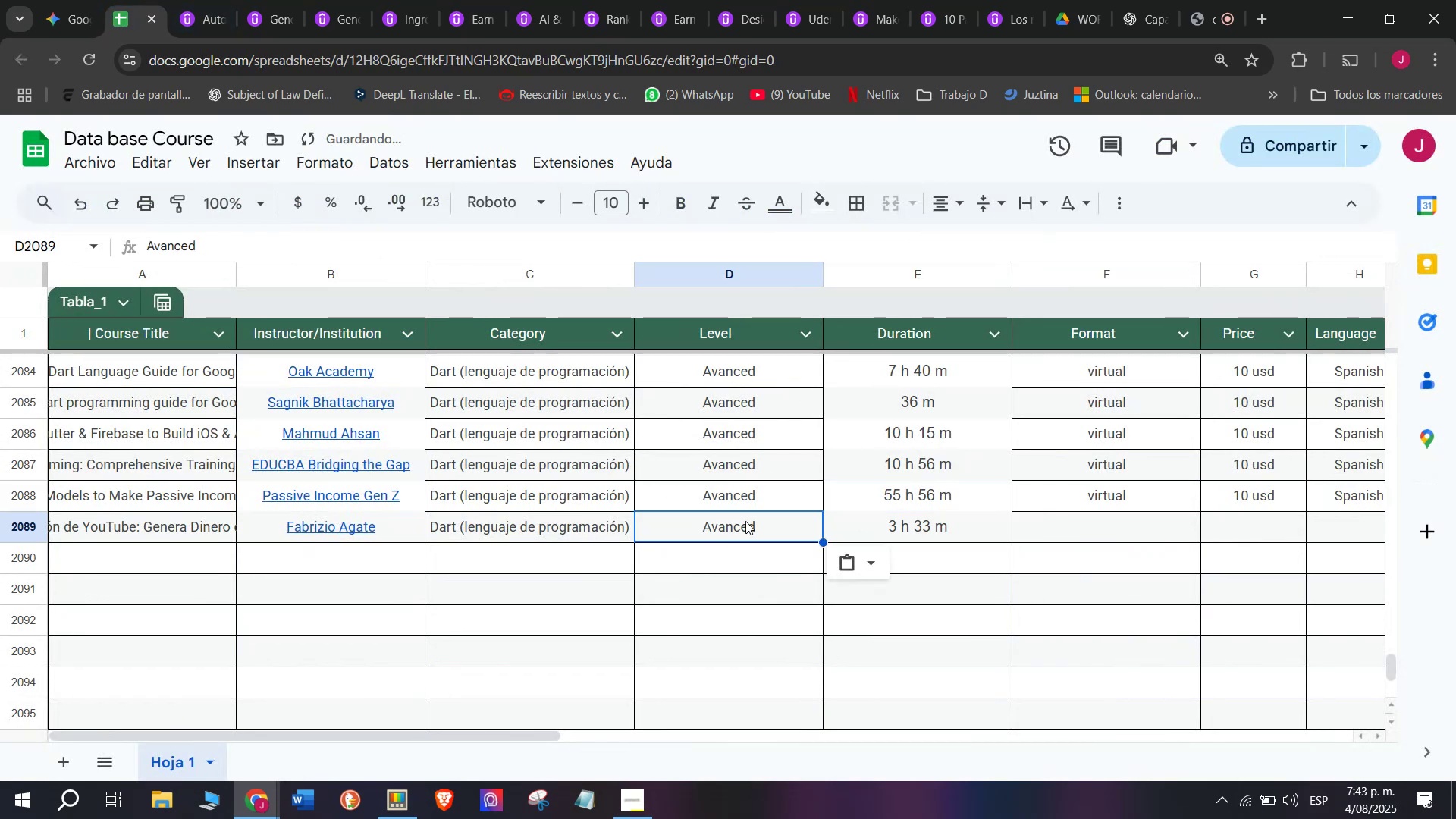 
key(Control+V)
 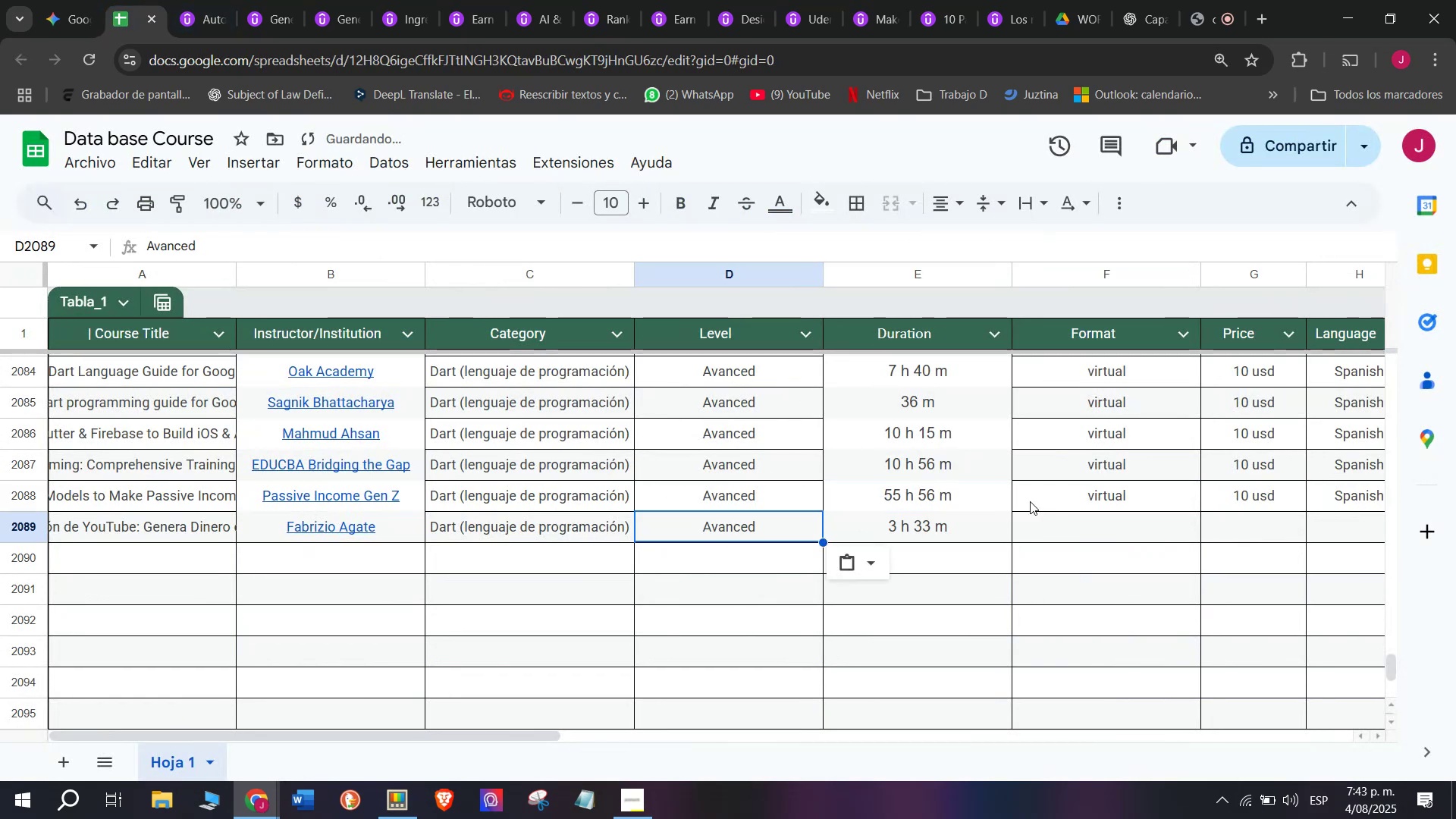 
left_click([1052, 497])
 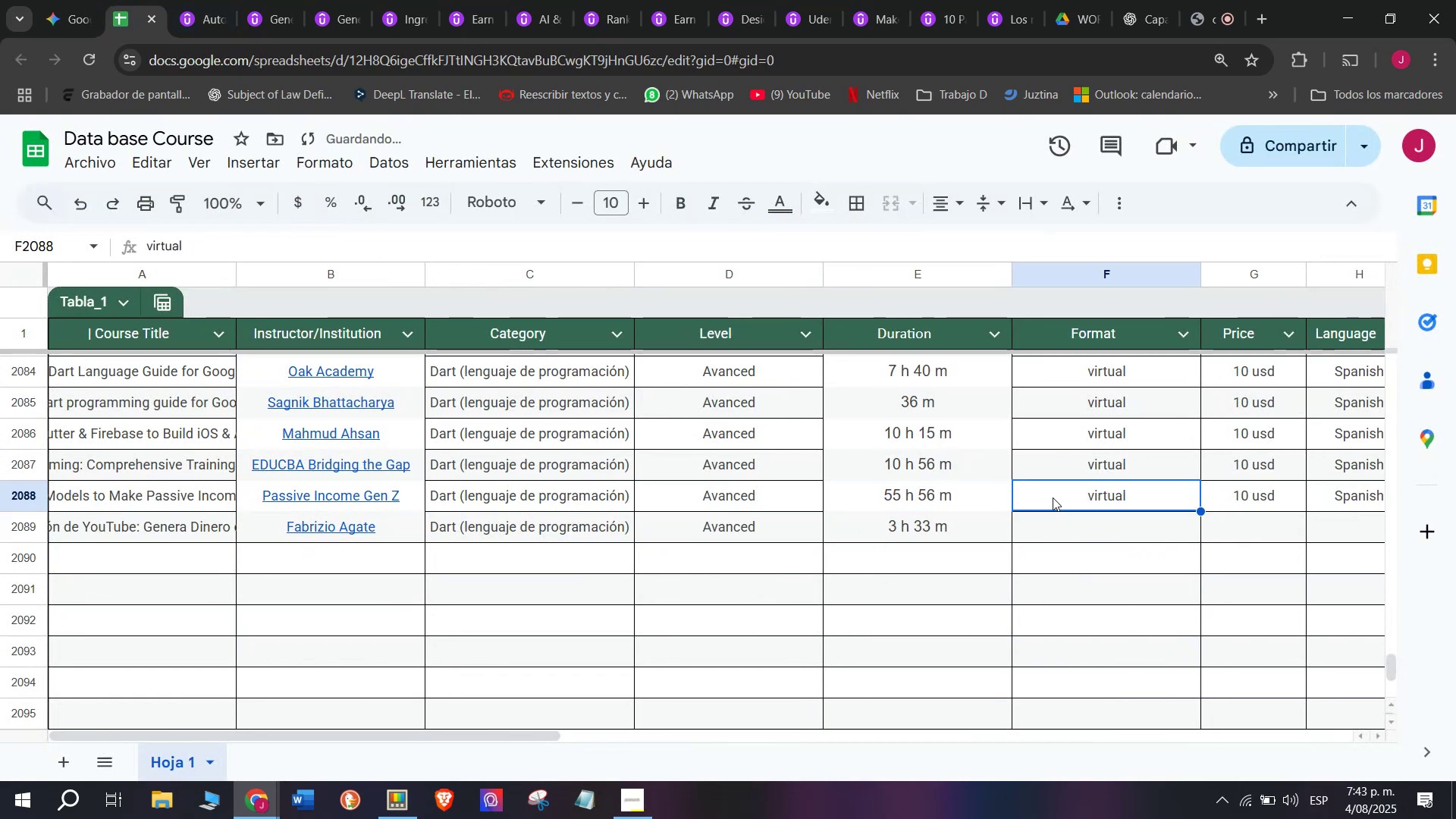 
key(Control+ControlLeft)
 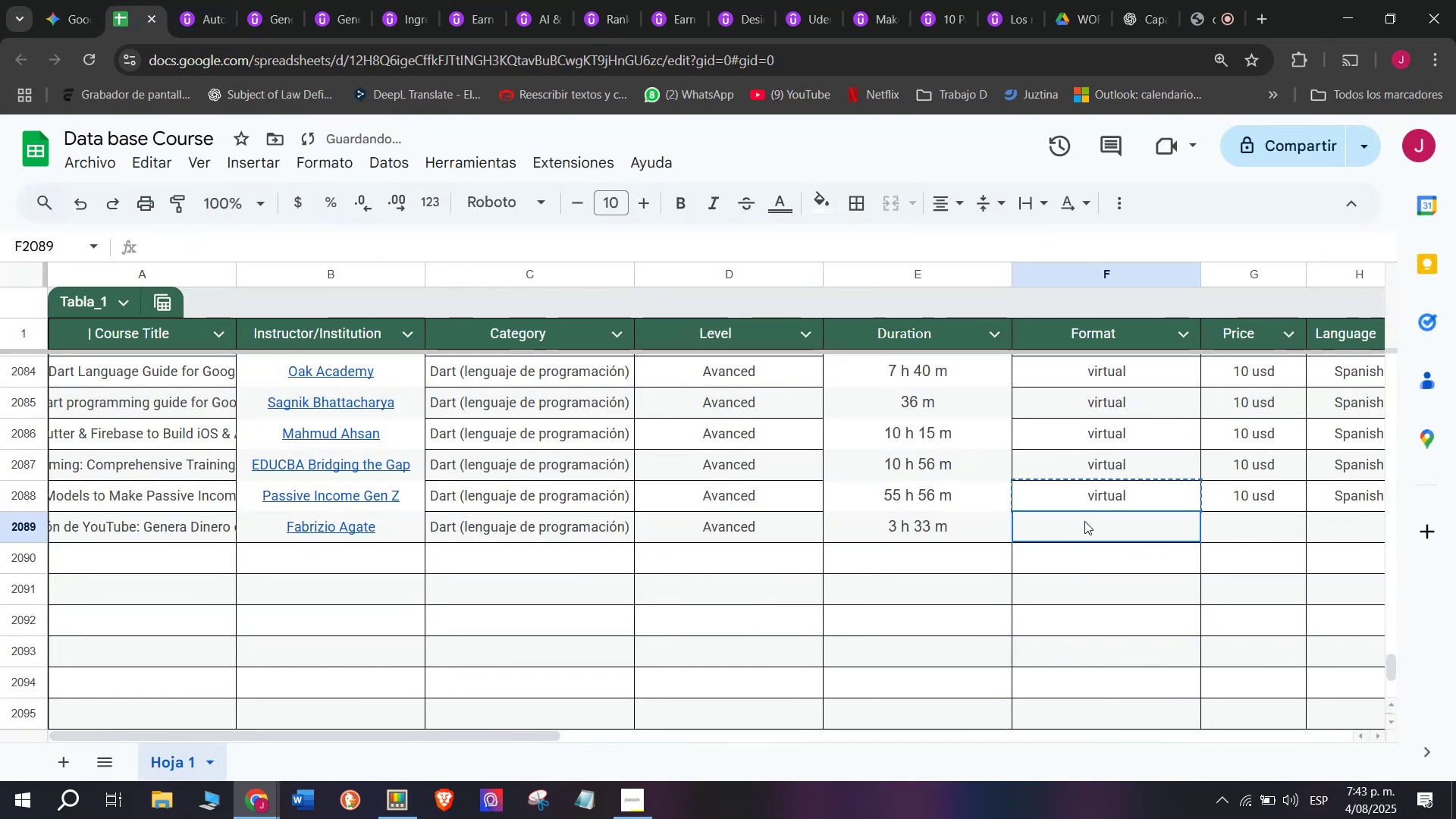 
key(Break)
 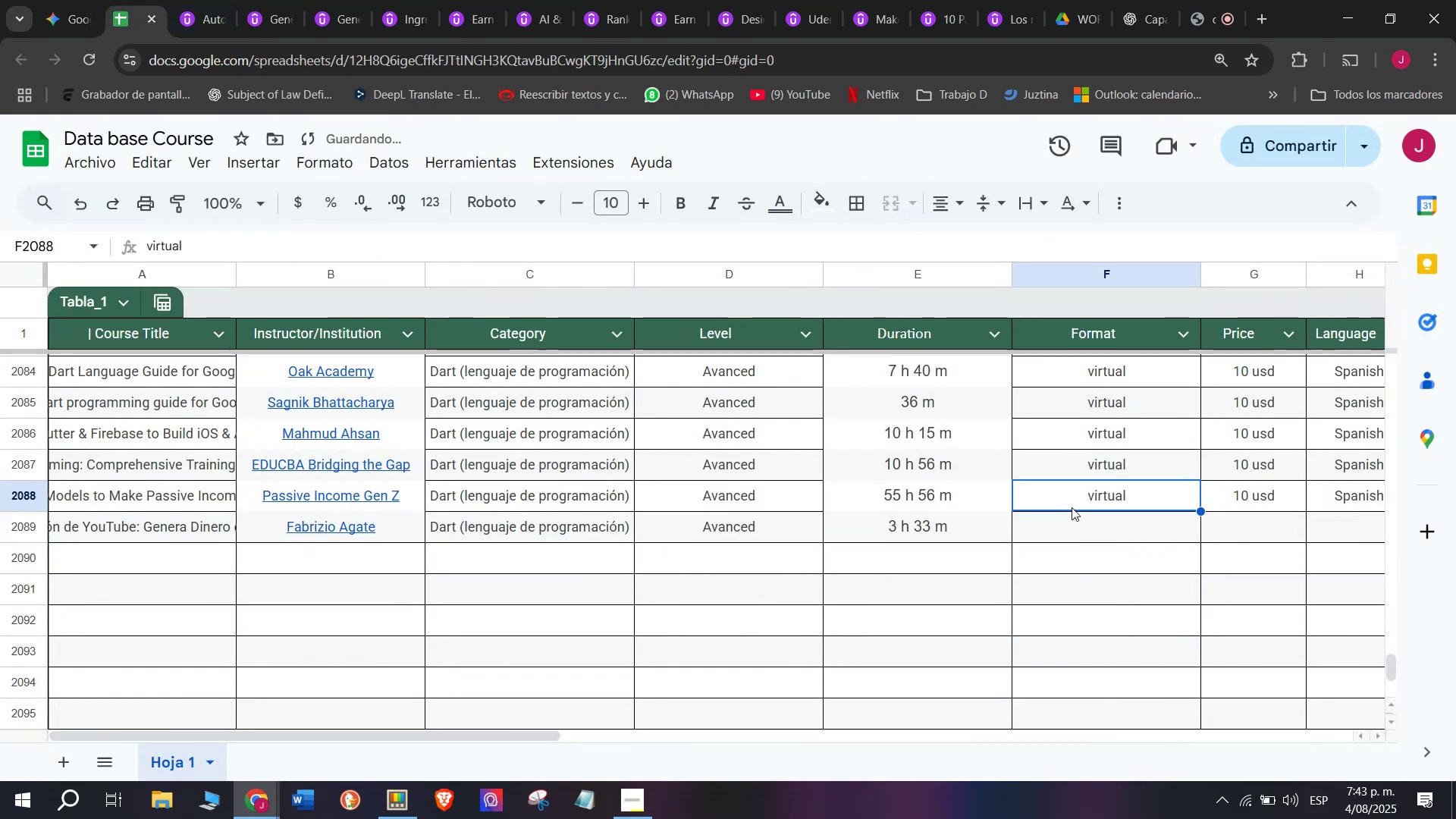 
key(Control+C)
 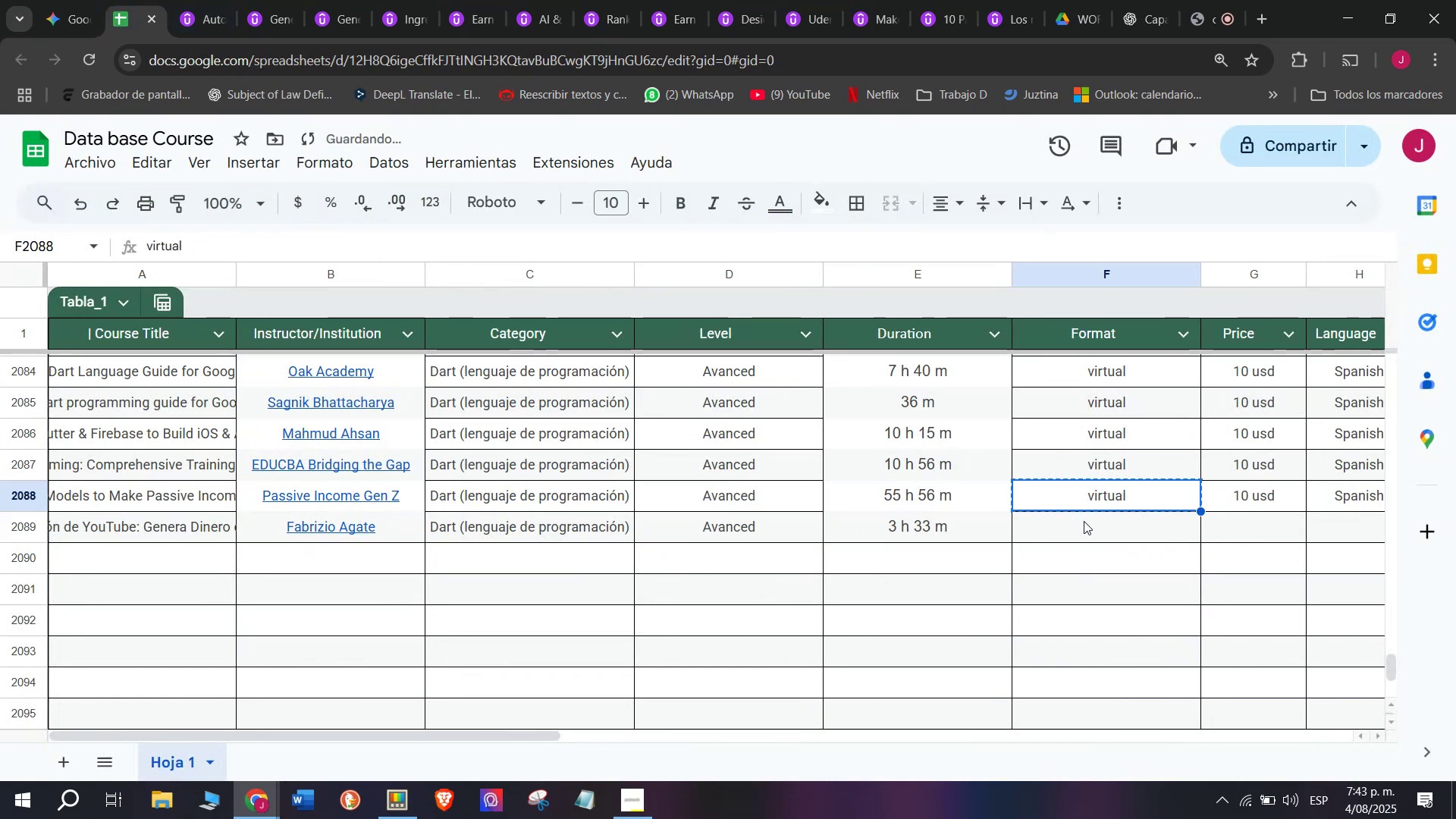 
left_click([1084, 521])
 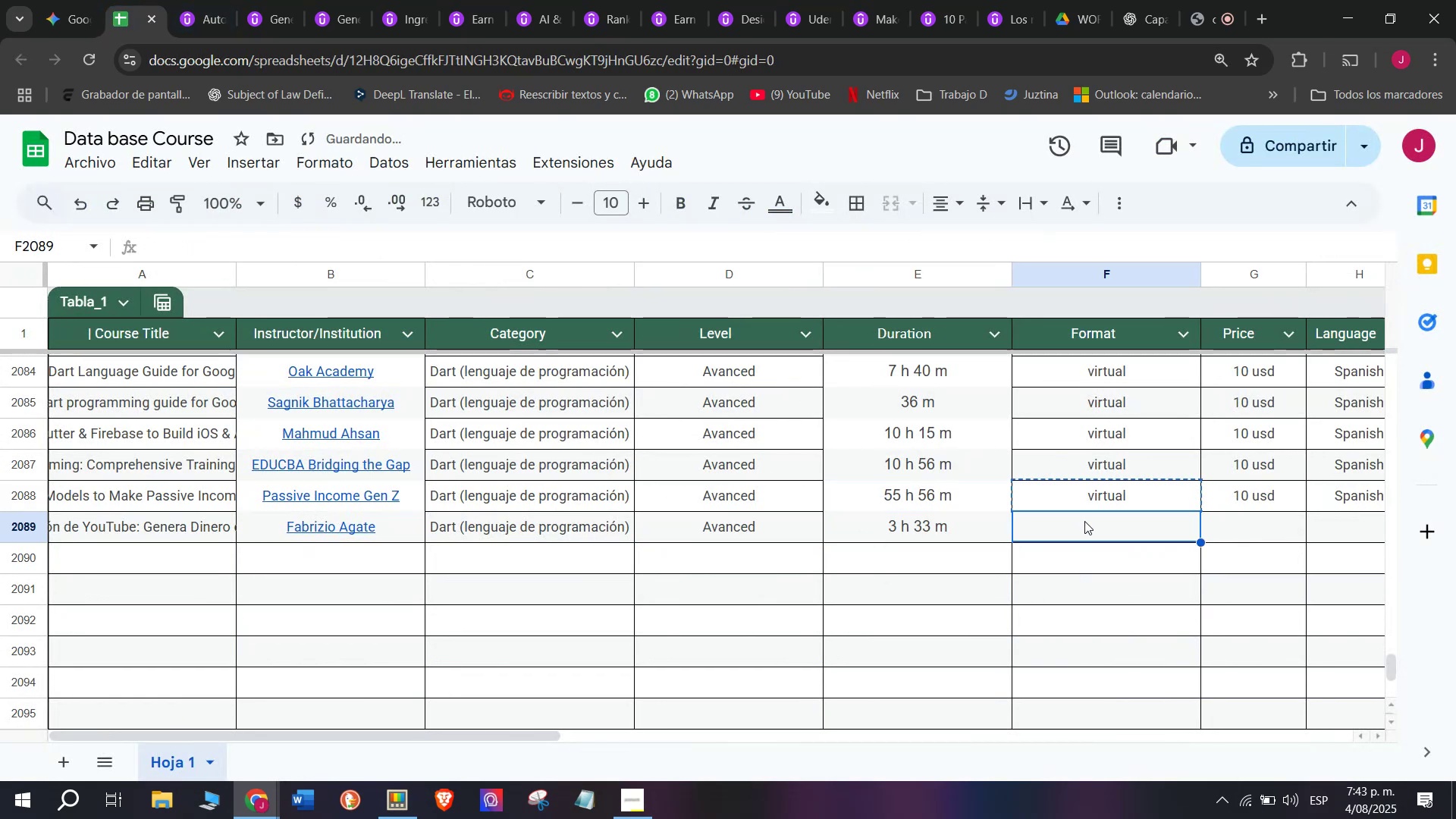 
key(Z)
 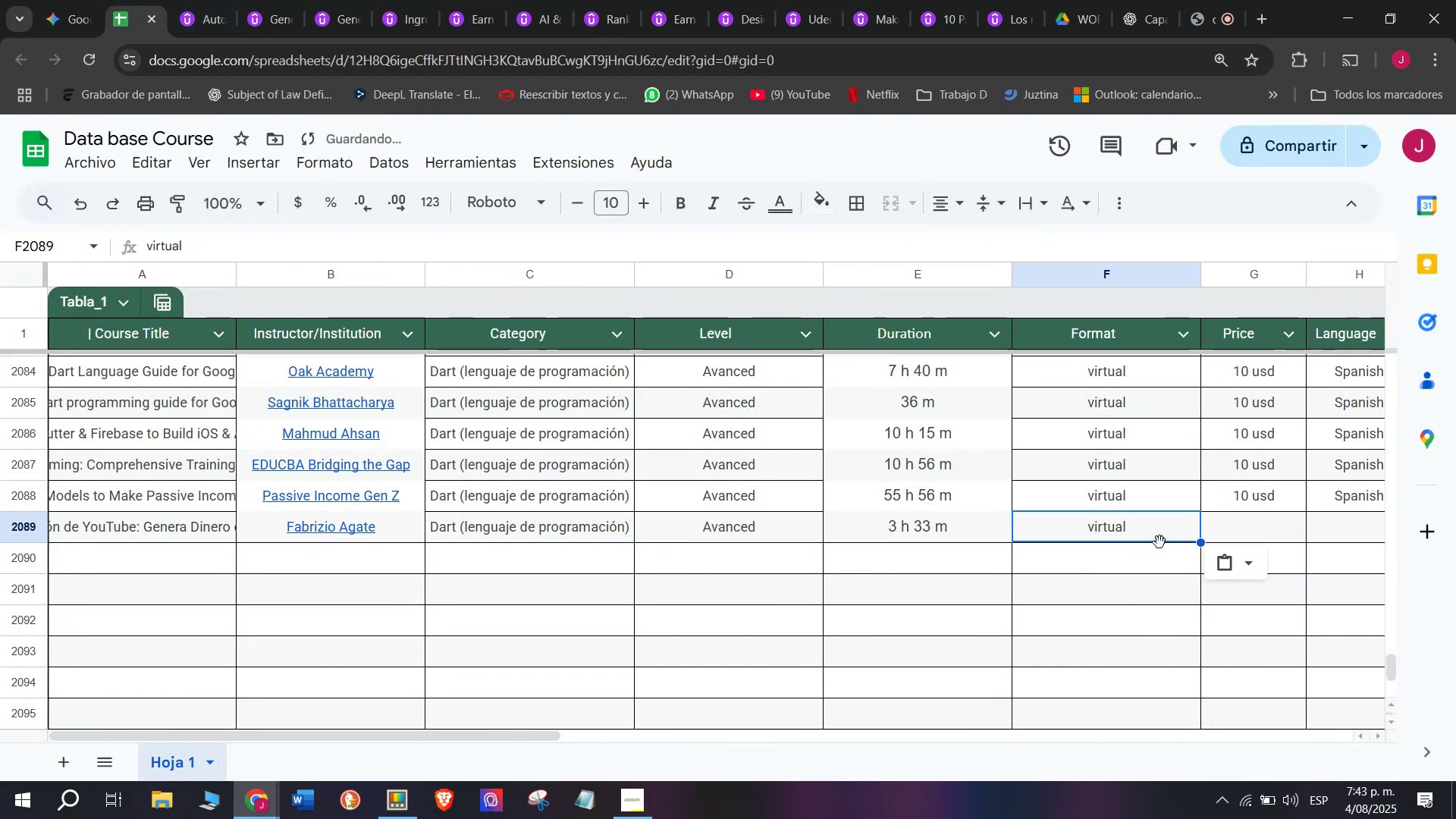 
key(Control+ControlLeft)
 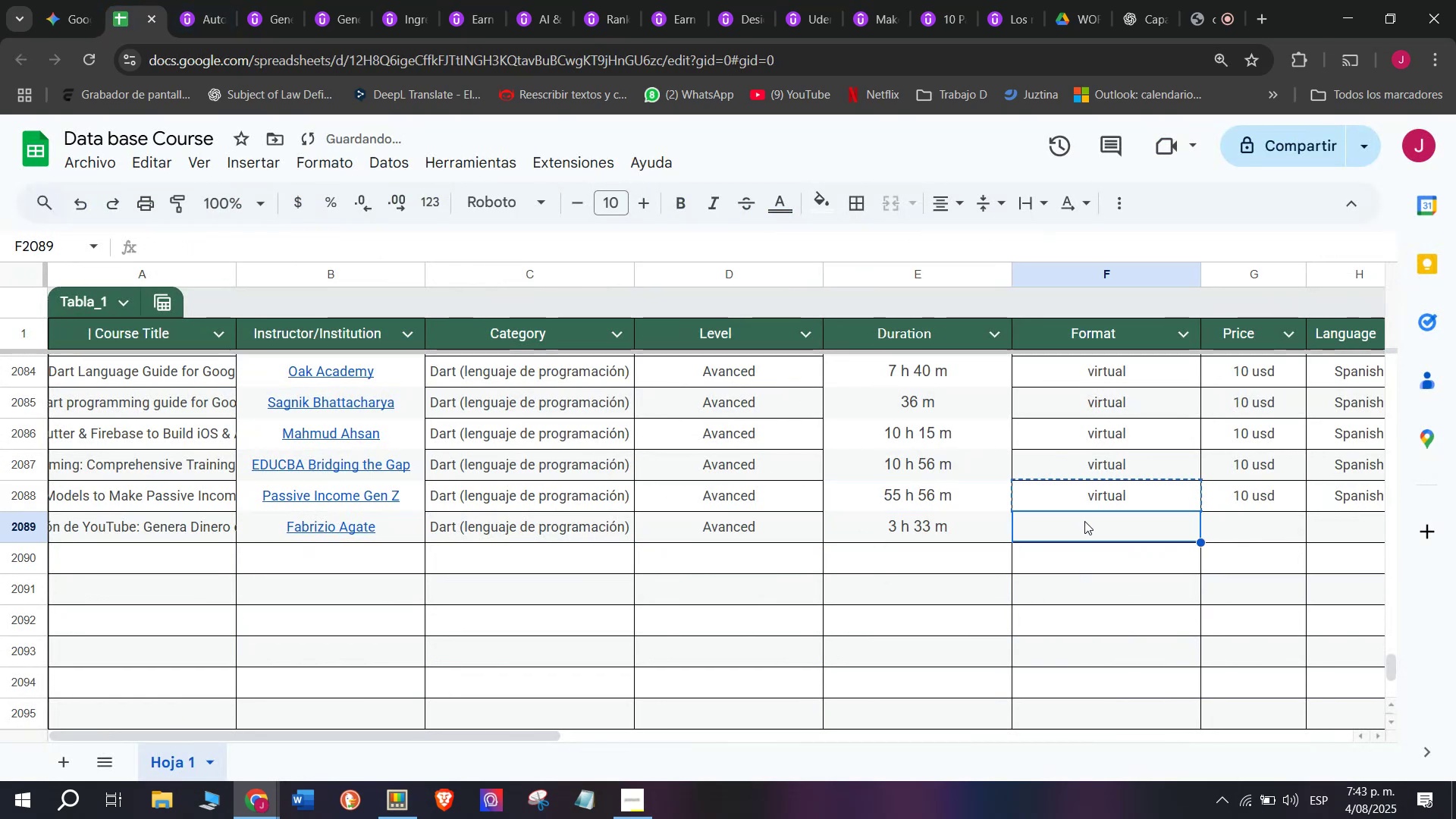 
key(Control+V)
 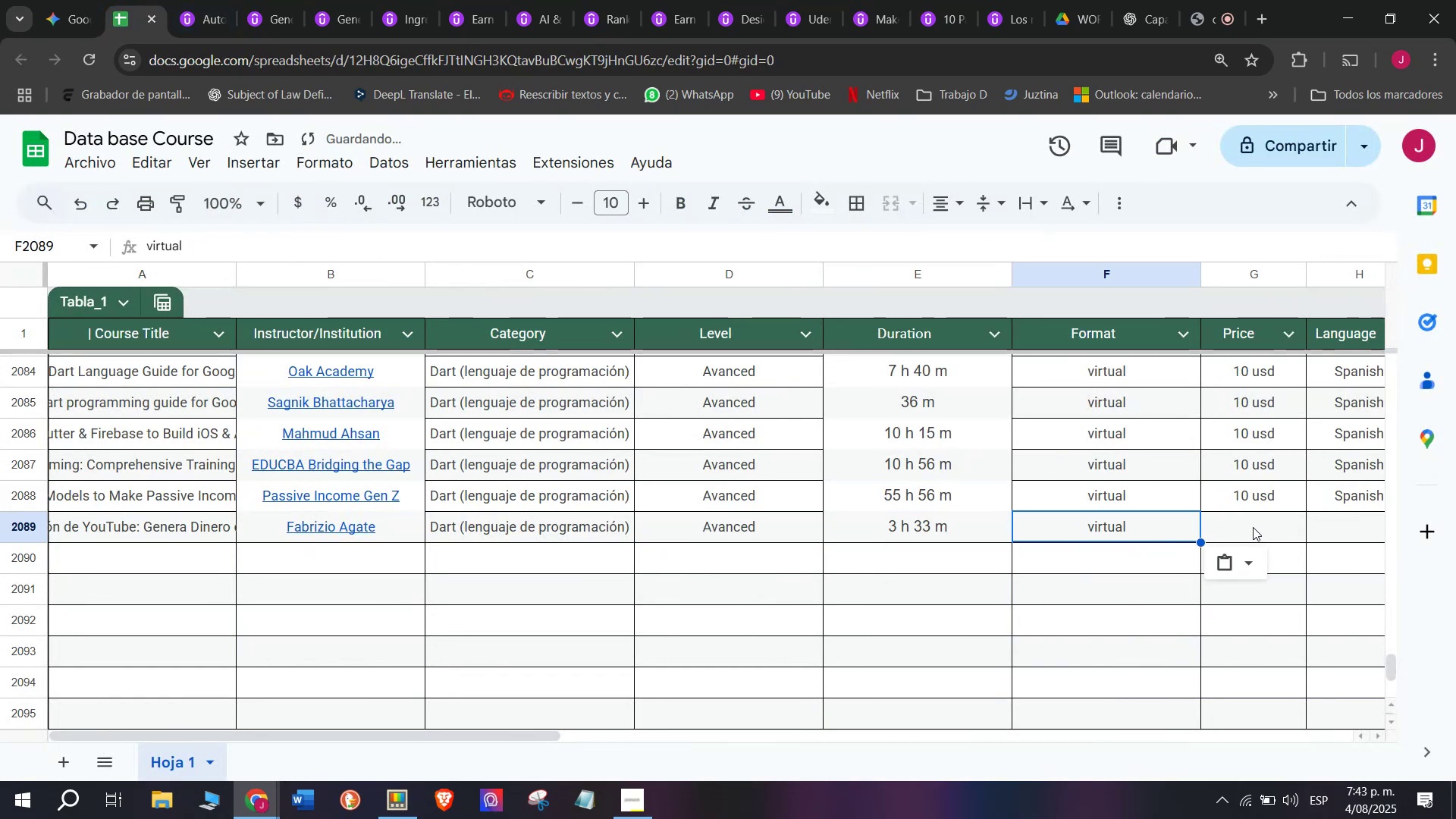 
left_click([1257, 494])
 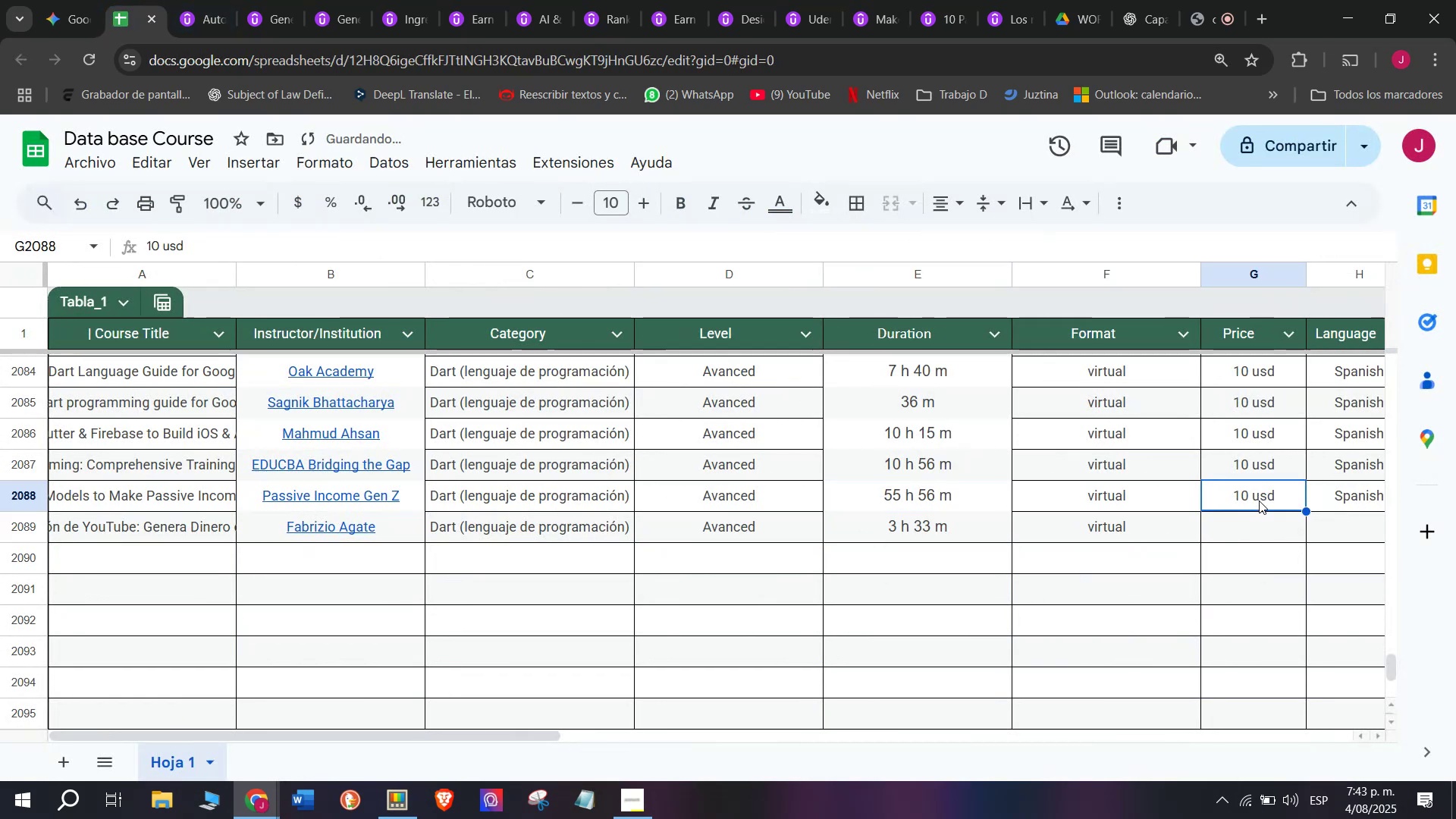 
key(Break)
 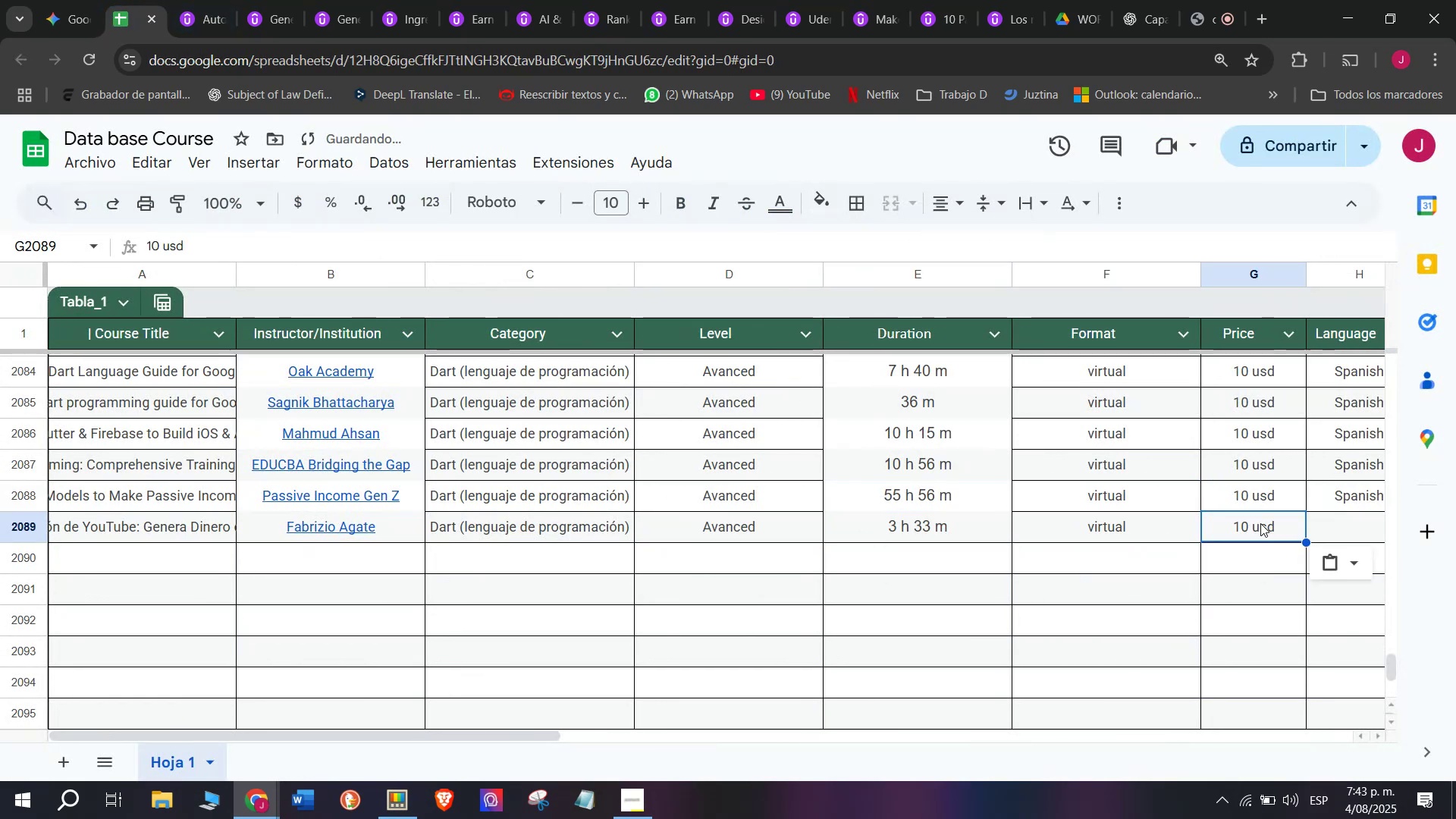 
key(Control+ControlLeft)
 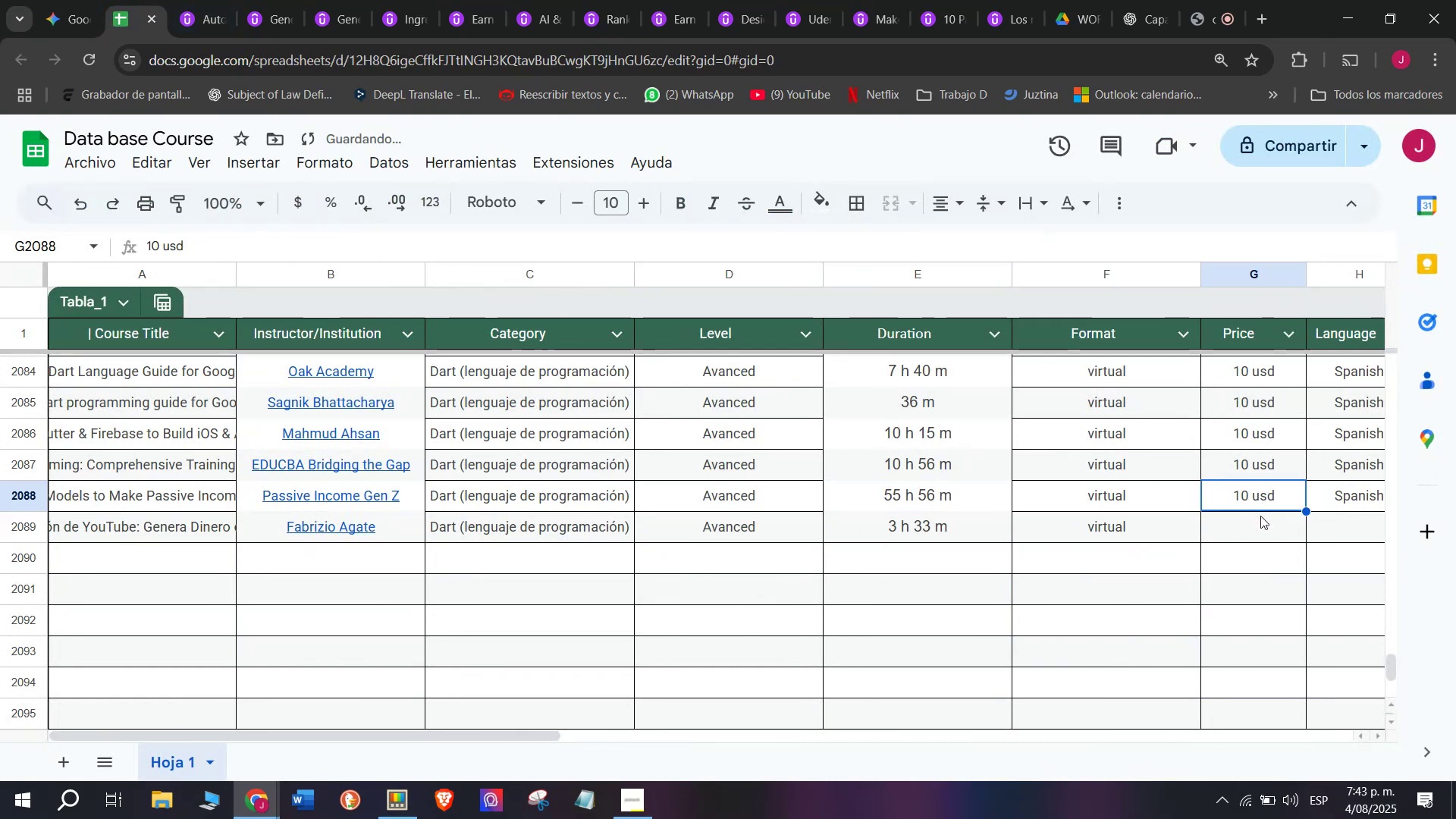 
key(Control+C)
 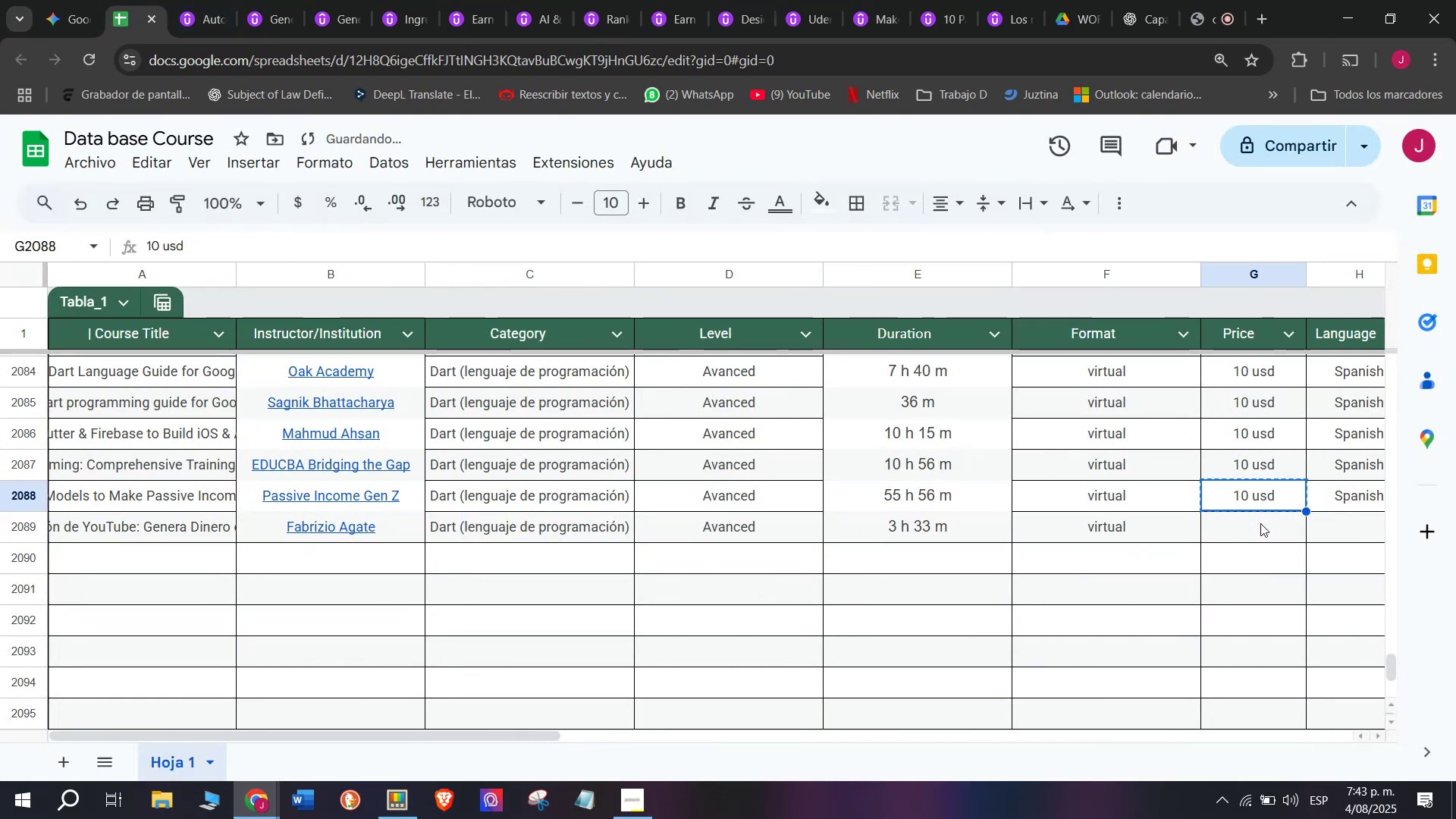 
double_click([1260, 523])
 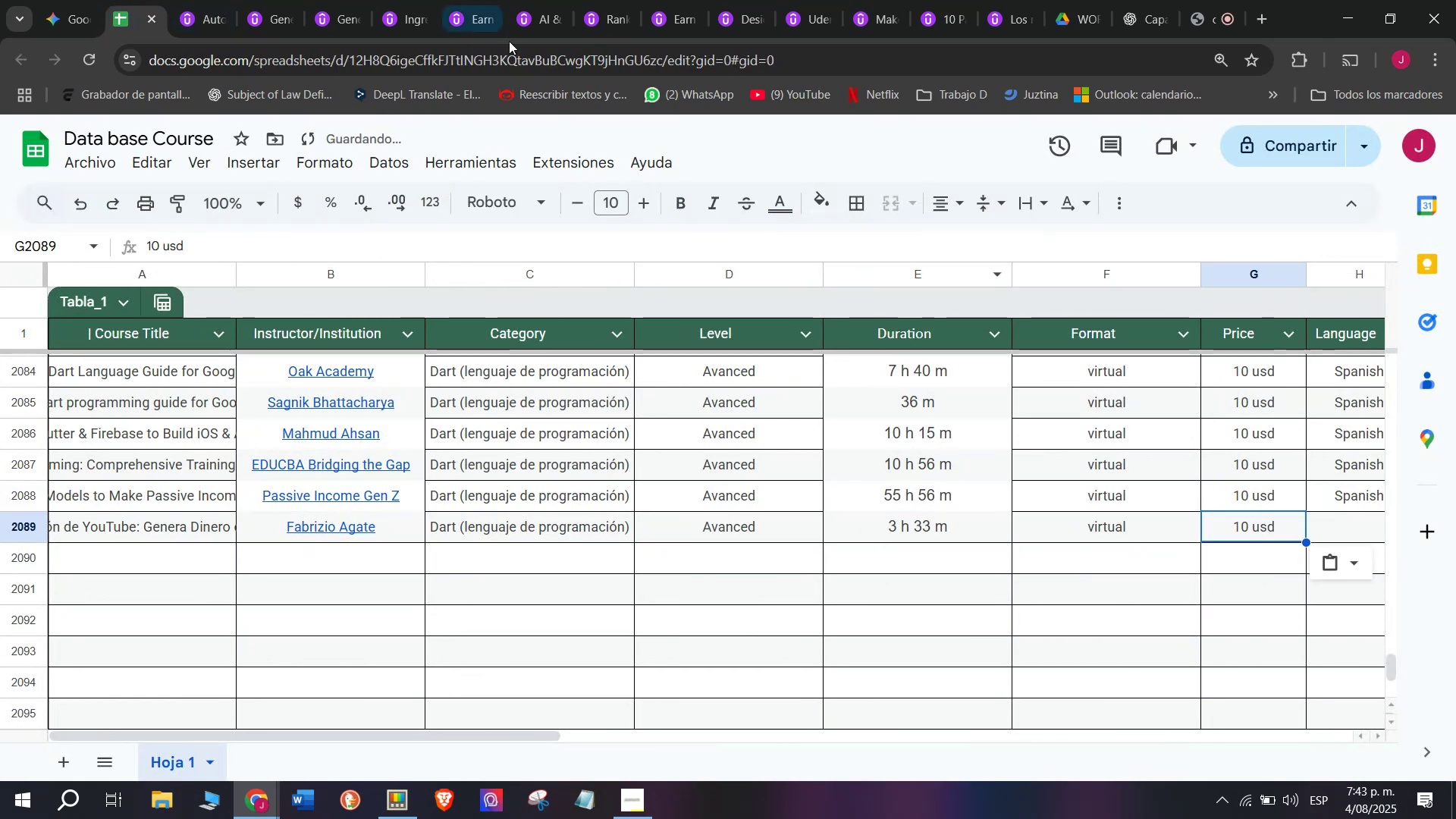 
key(Control+ControlLeft)
 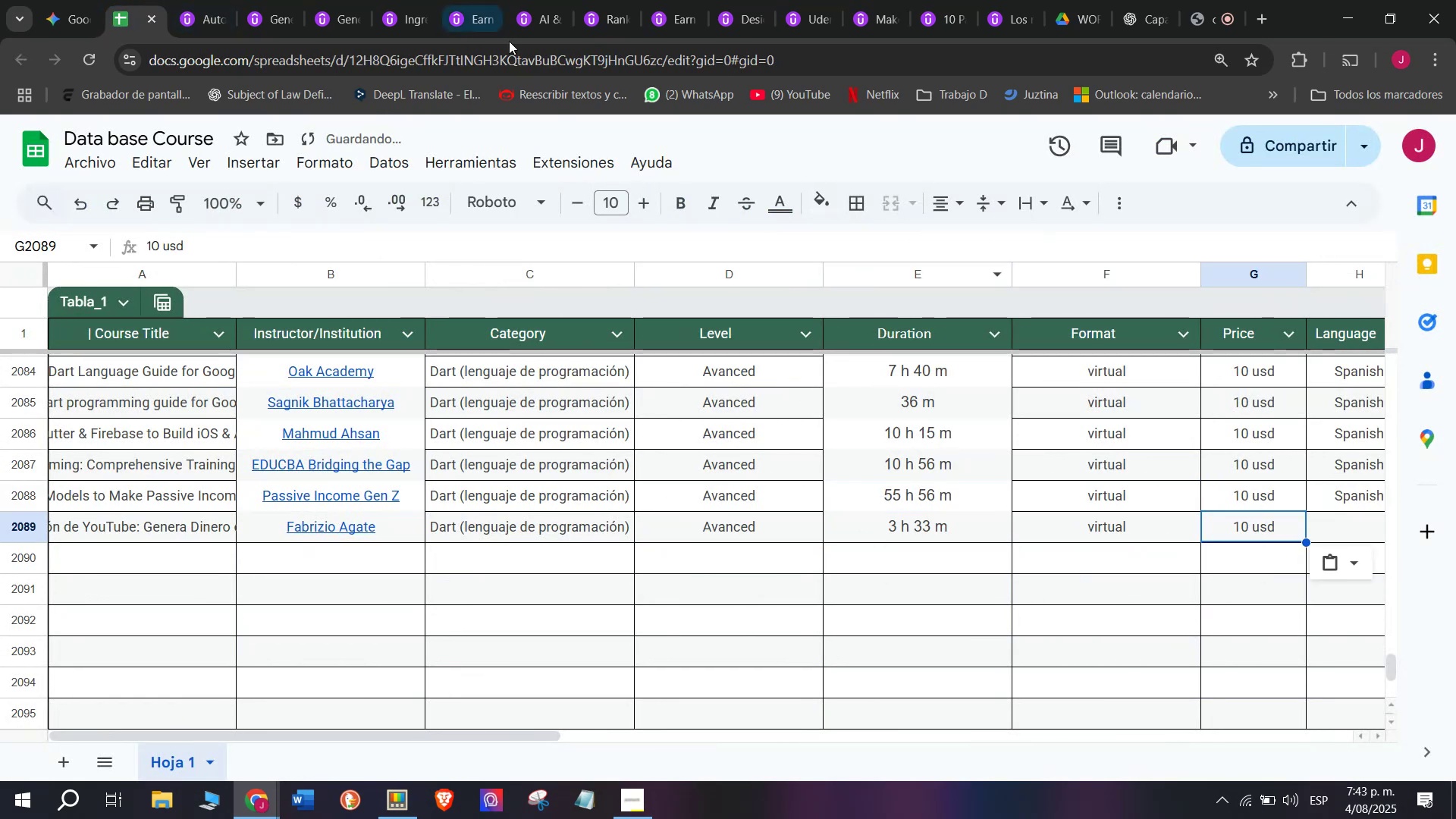 
key(Z)
 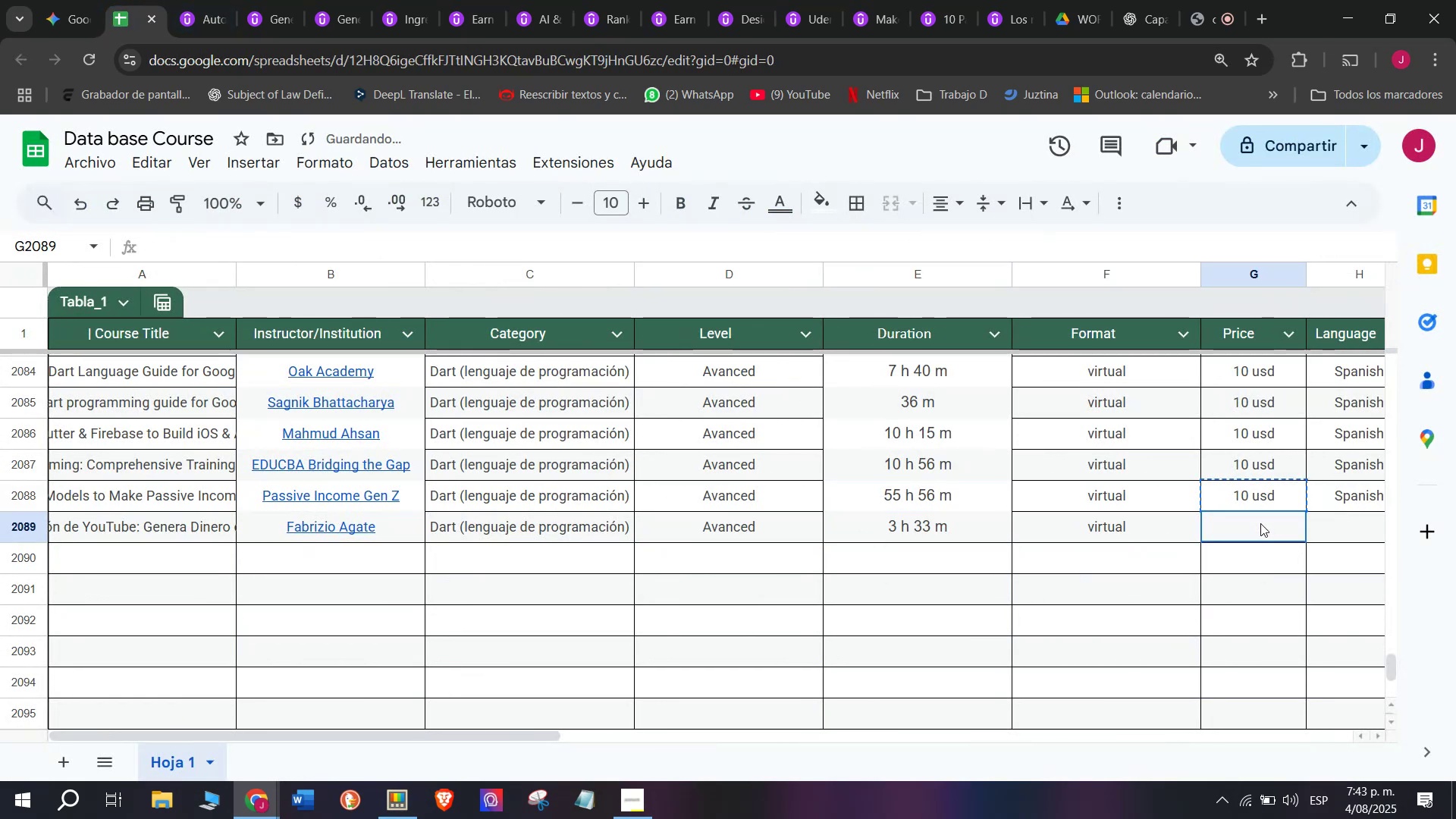 
key(Control+V)
 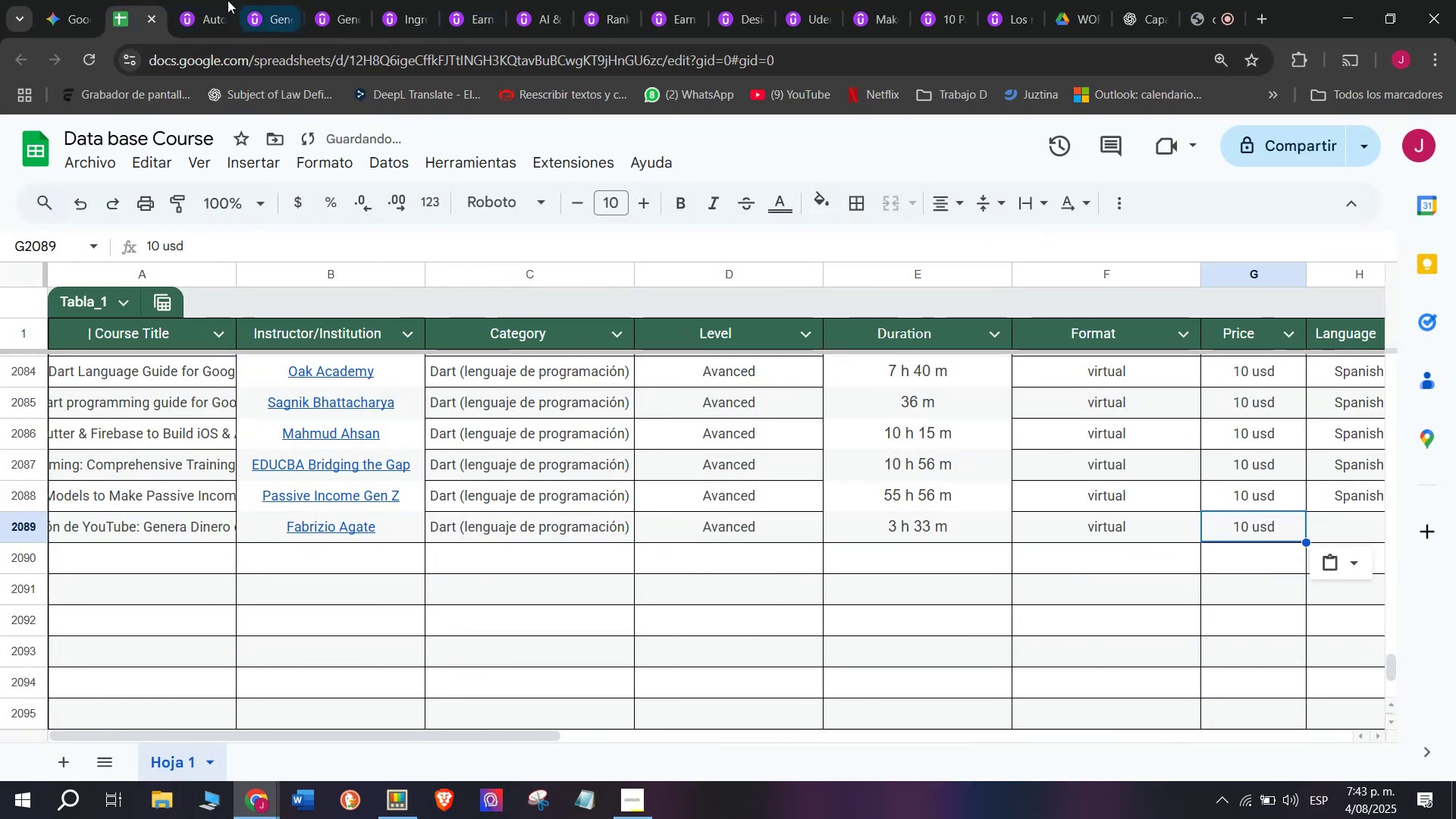 
left_click([204, 0])
 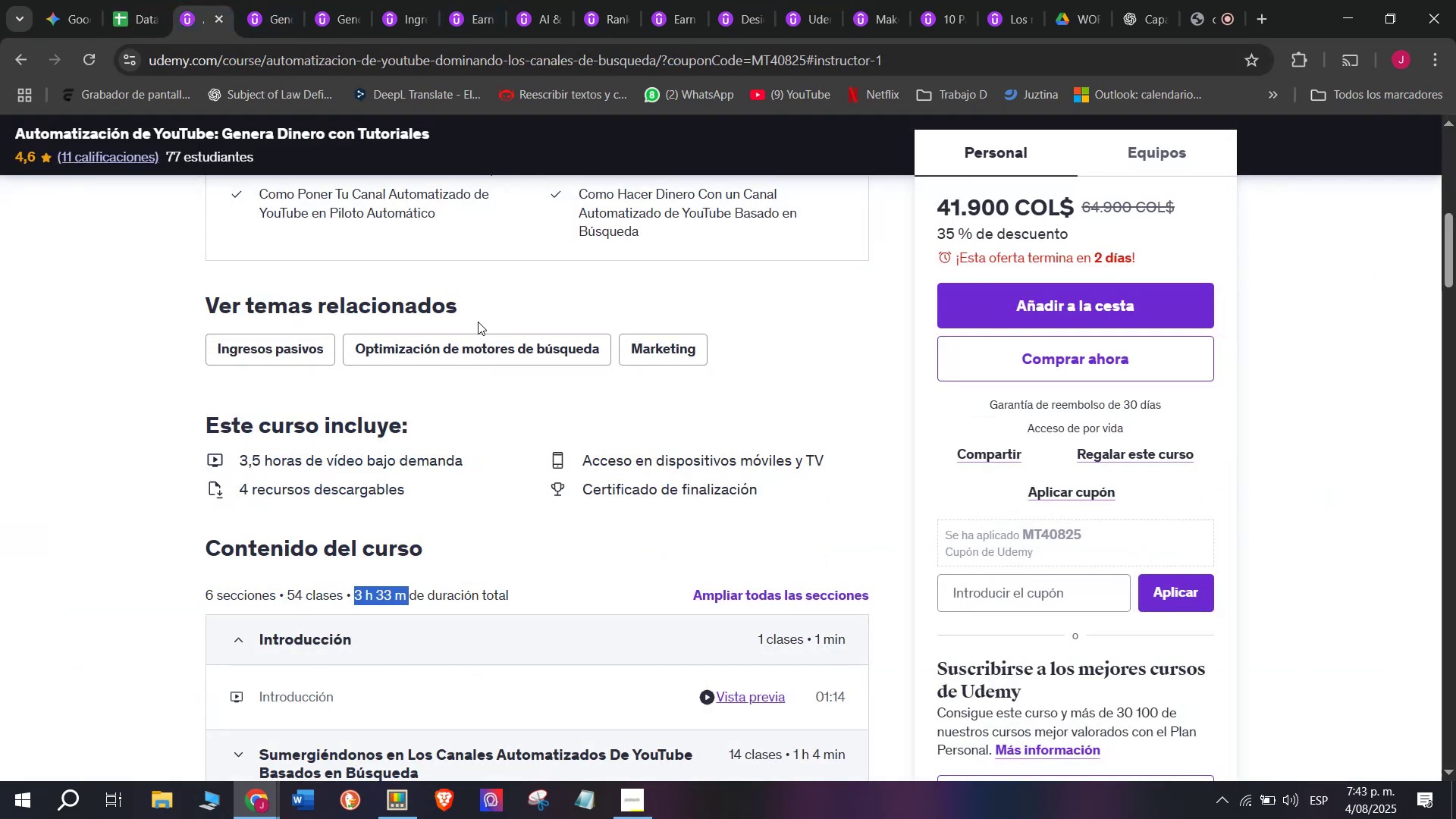 
scroll: coordinate [478, 320], scroll_direction: up, amount: 3.0
 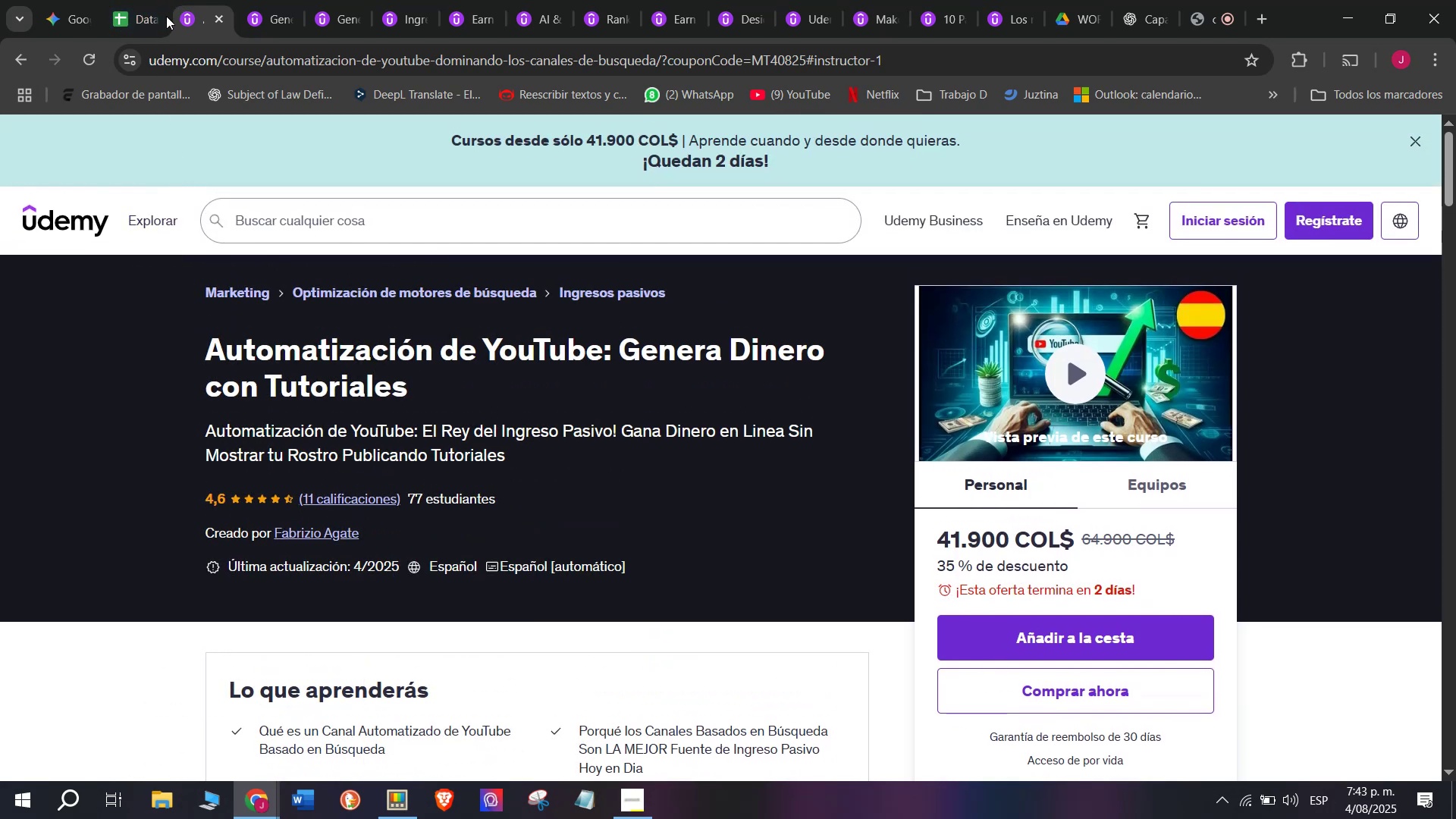 
left_click([148, 0])
 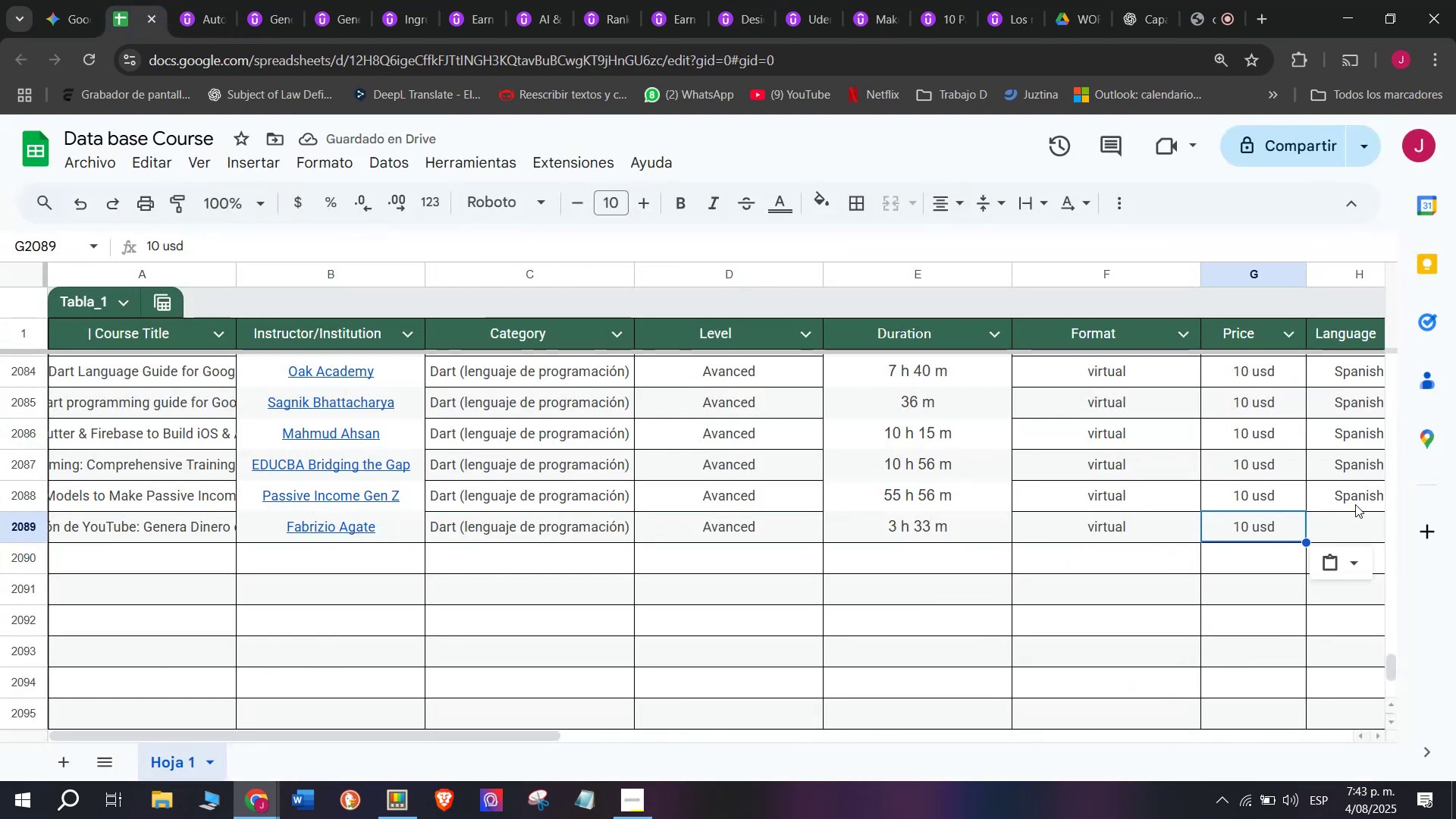 
key(Control+ControlLeft)
 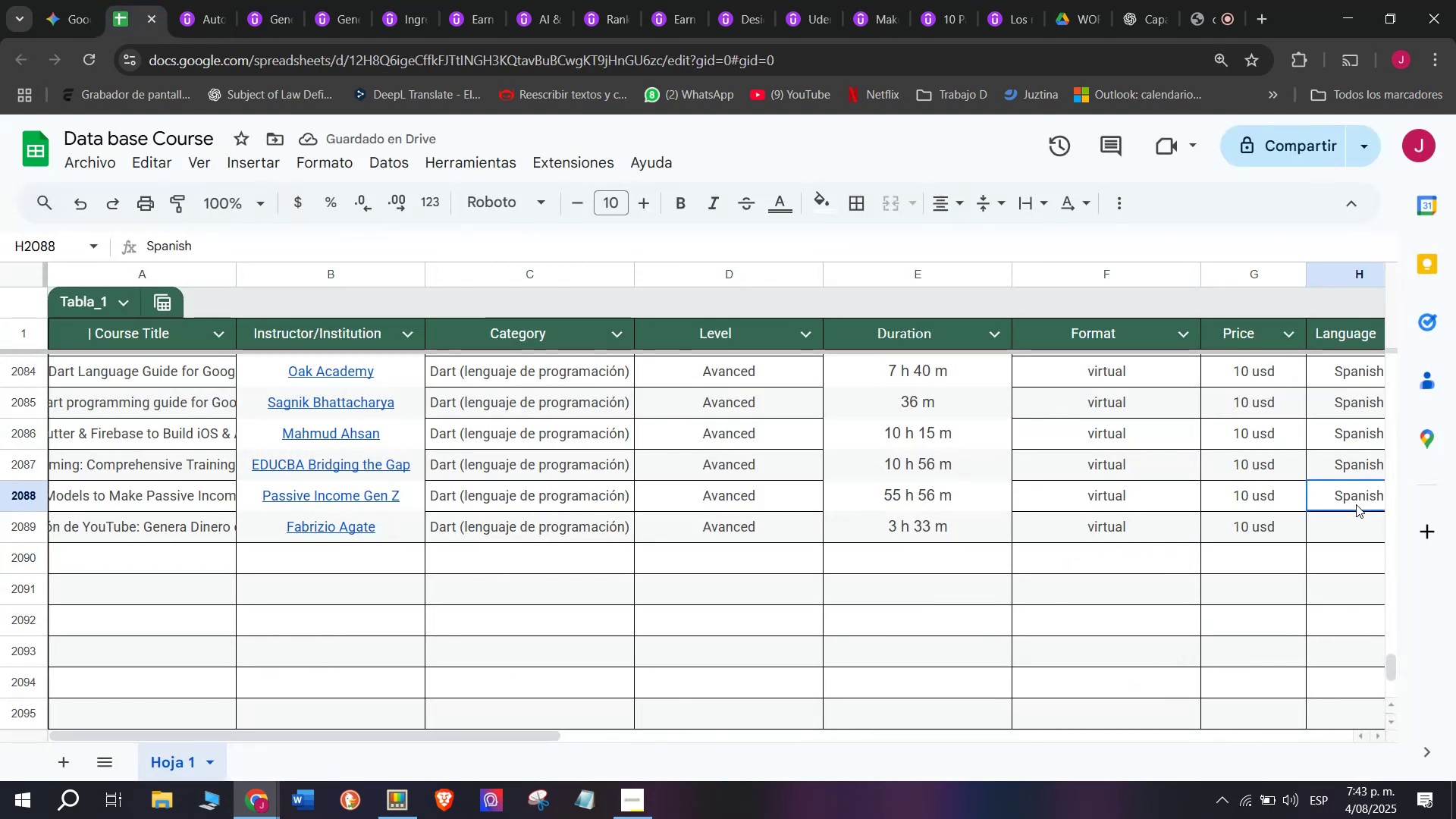 
key(Break)
 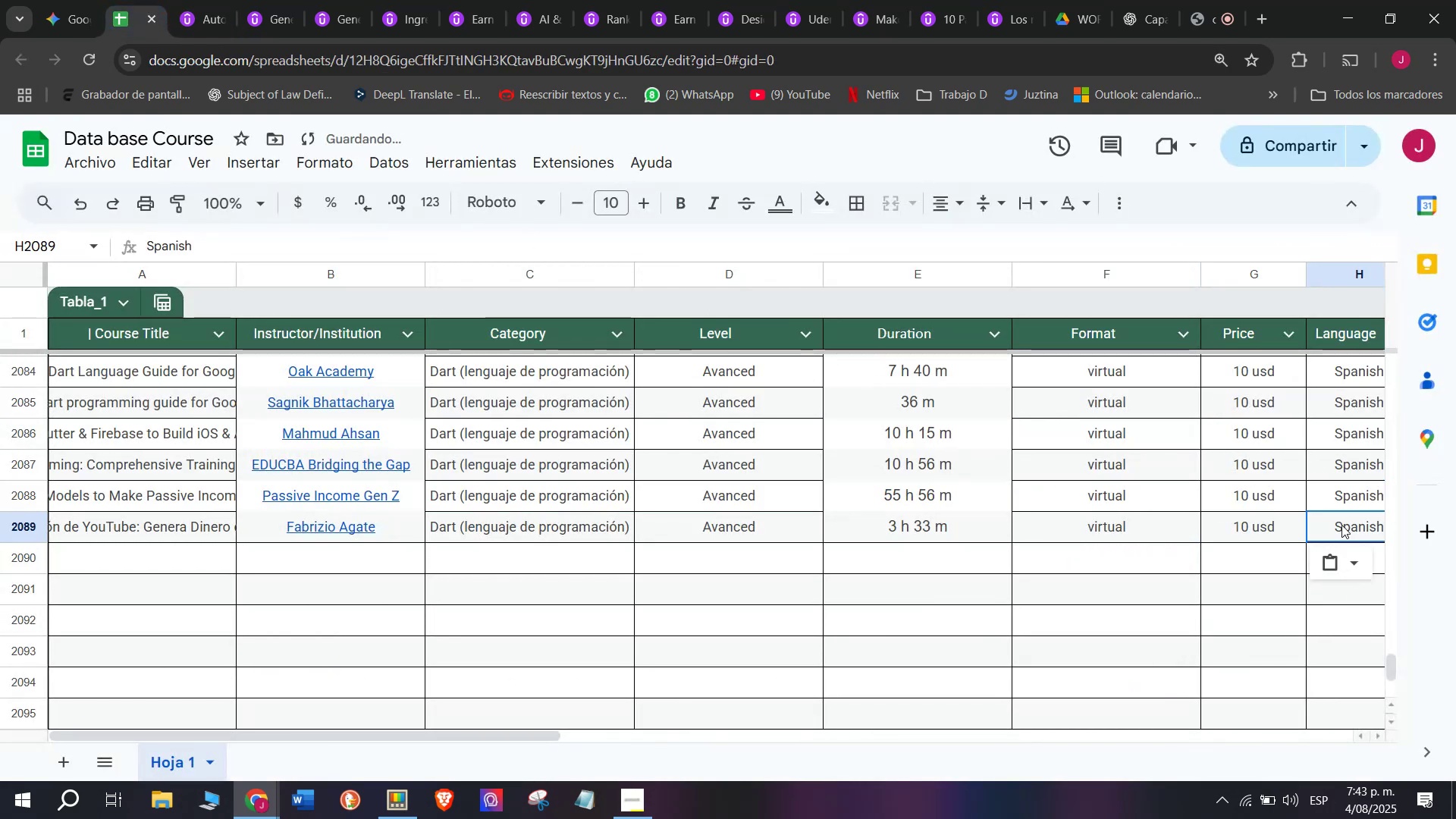 
key(Control+C)
 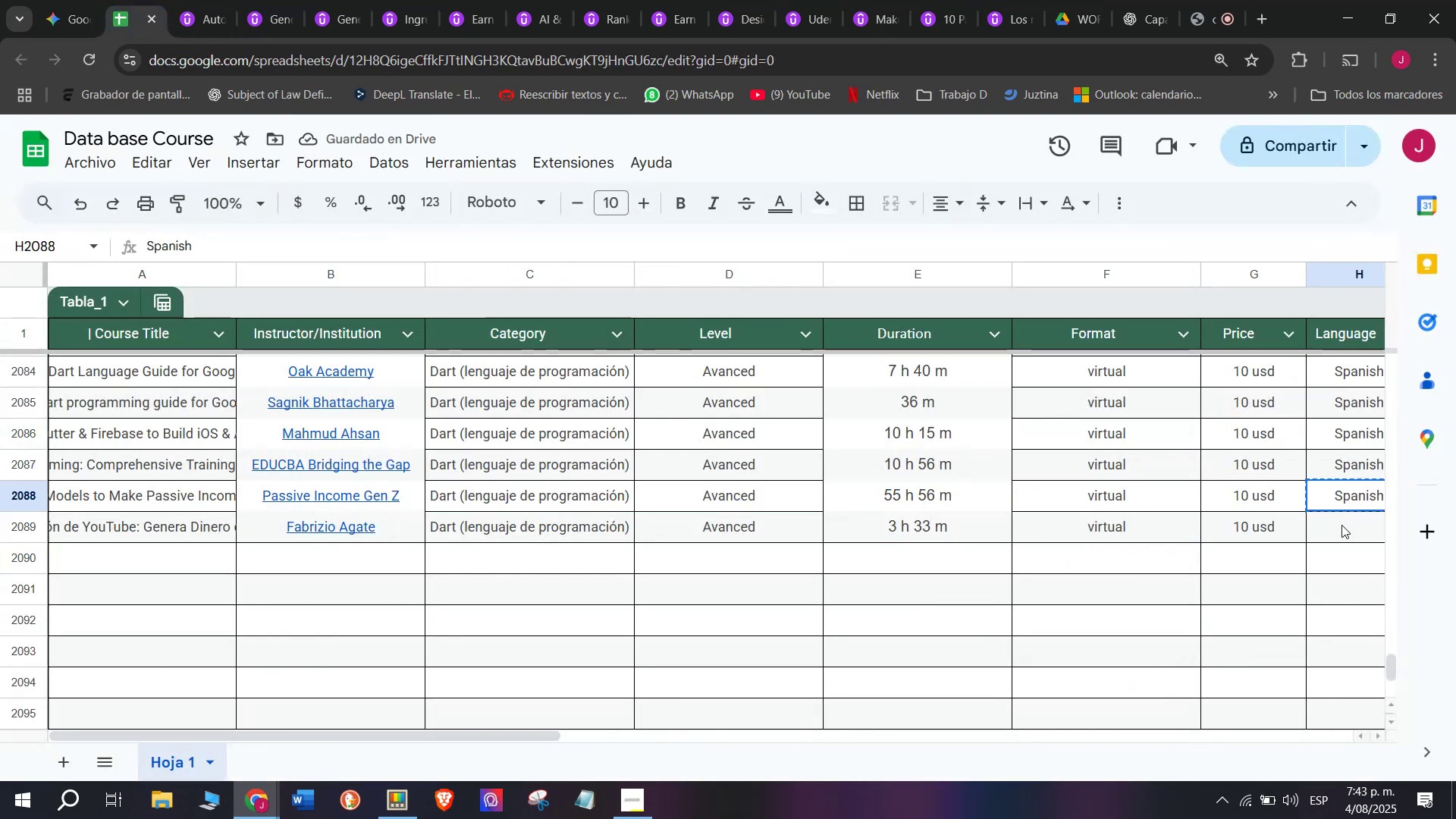 
double_click([1341, 525])
 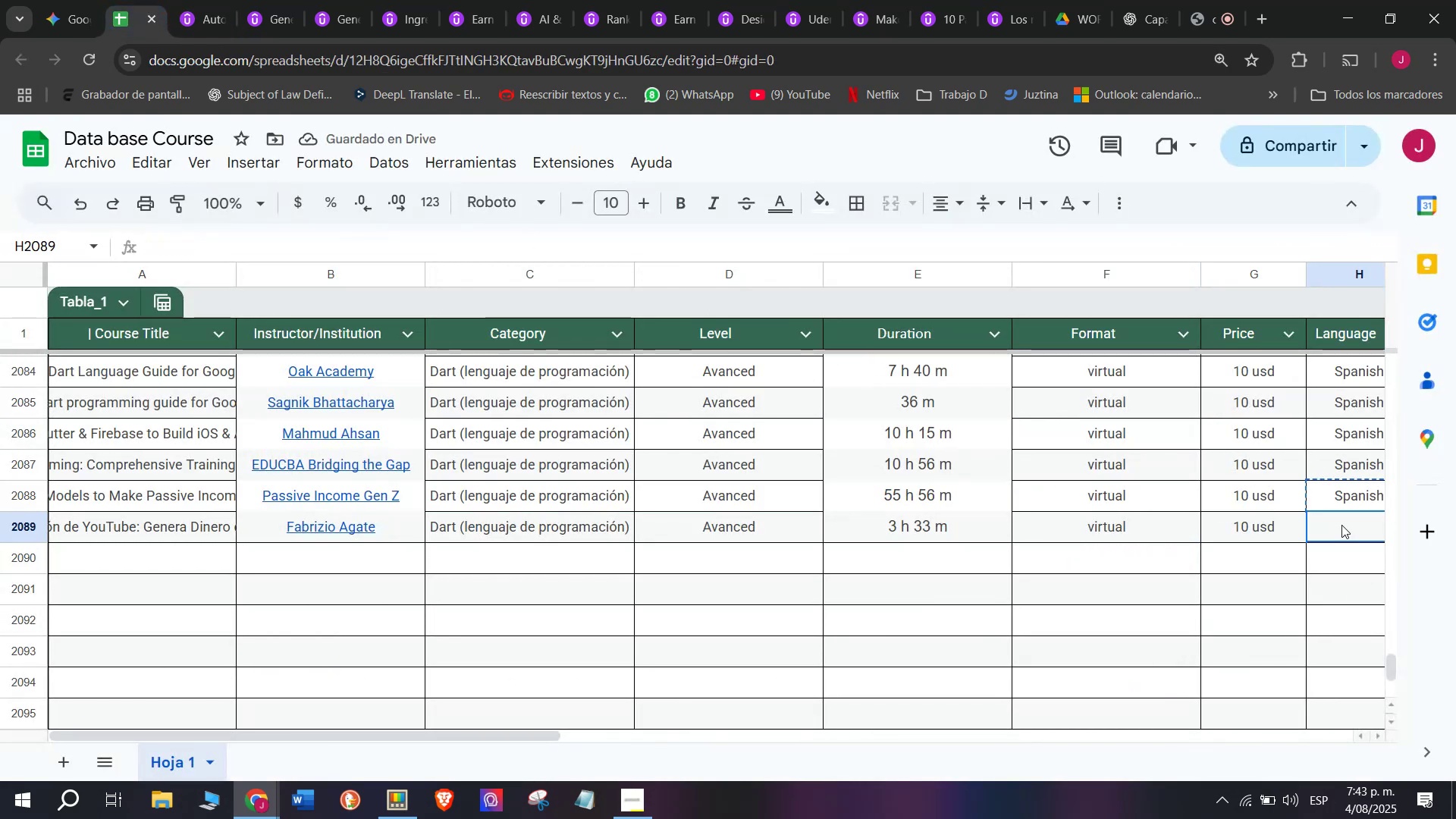 
key(Z)
 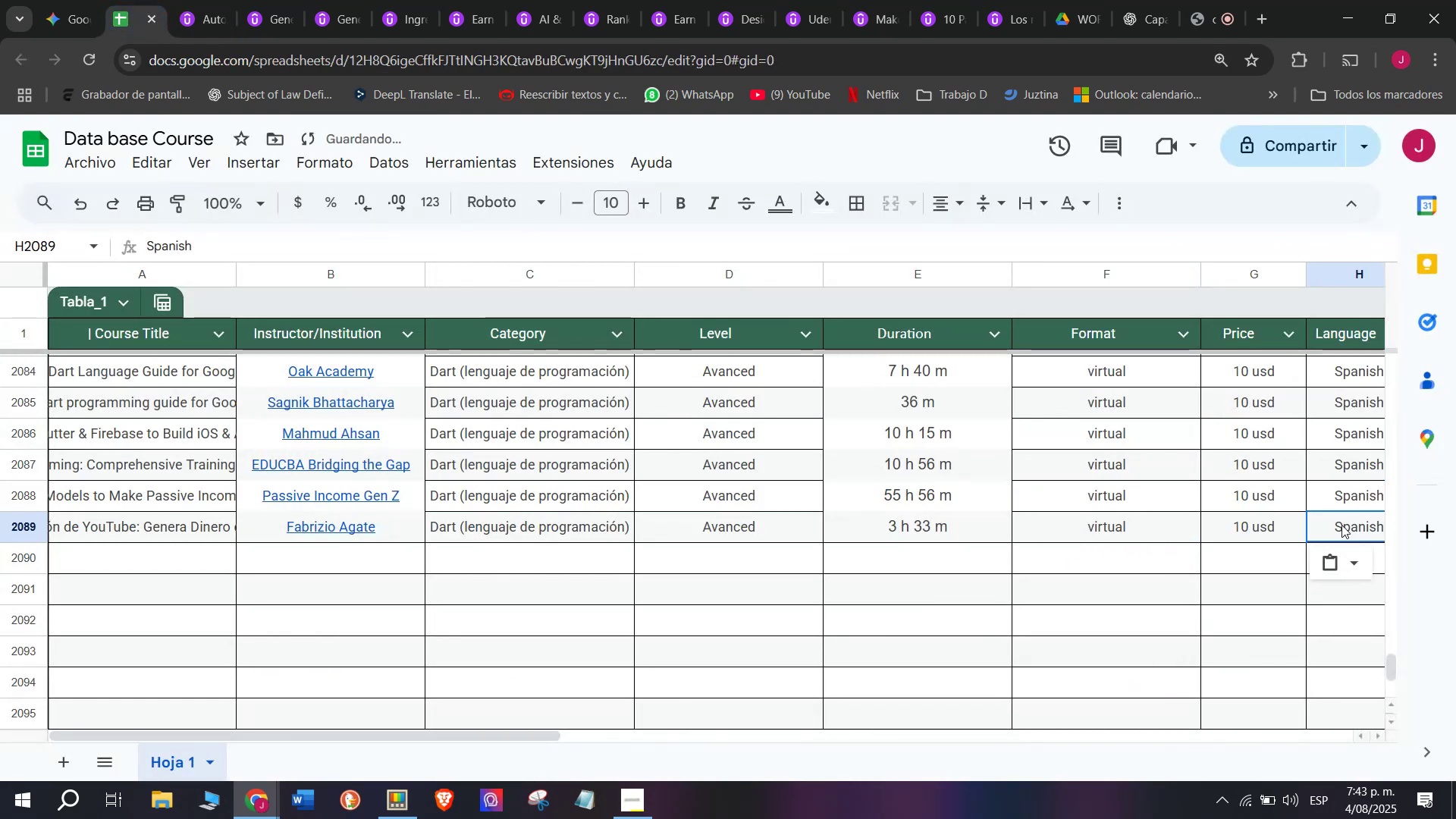 
key(Control+ControlLeft)
 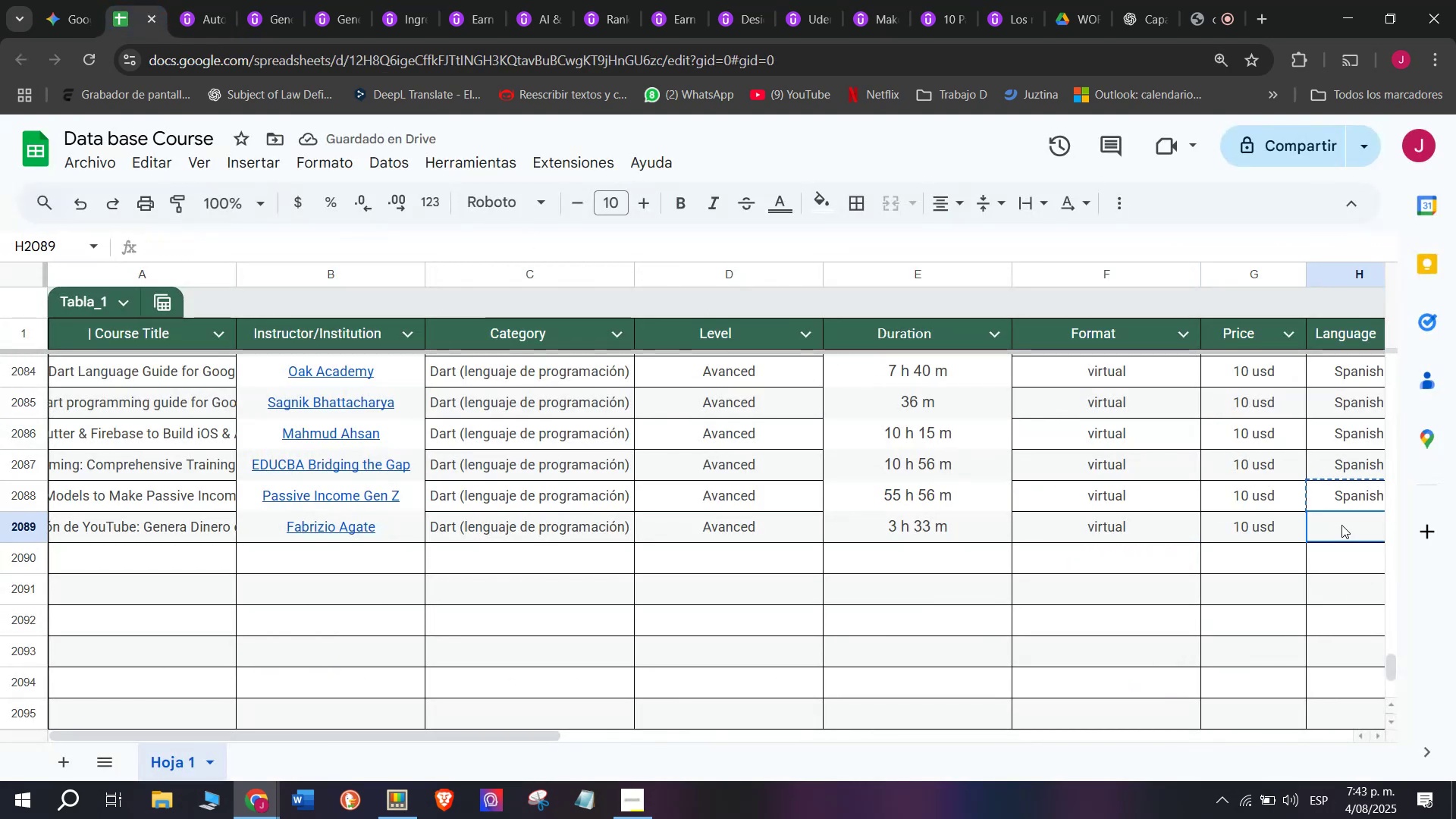 
key(Control+V)
 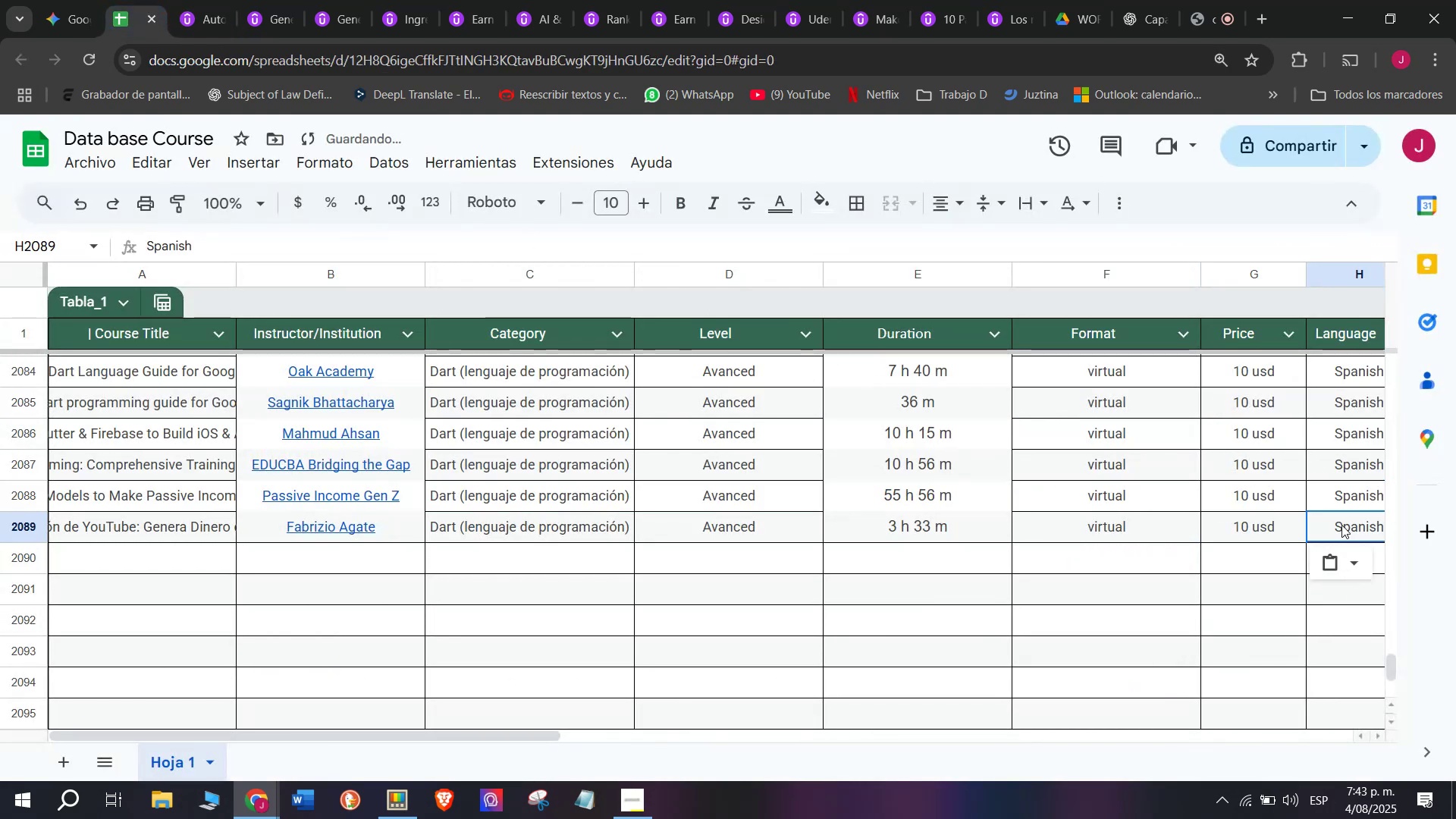 
scroll: coordinate [629, 548], scroll_direction: down, amount: 3.0
 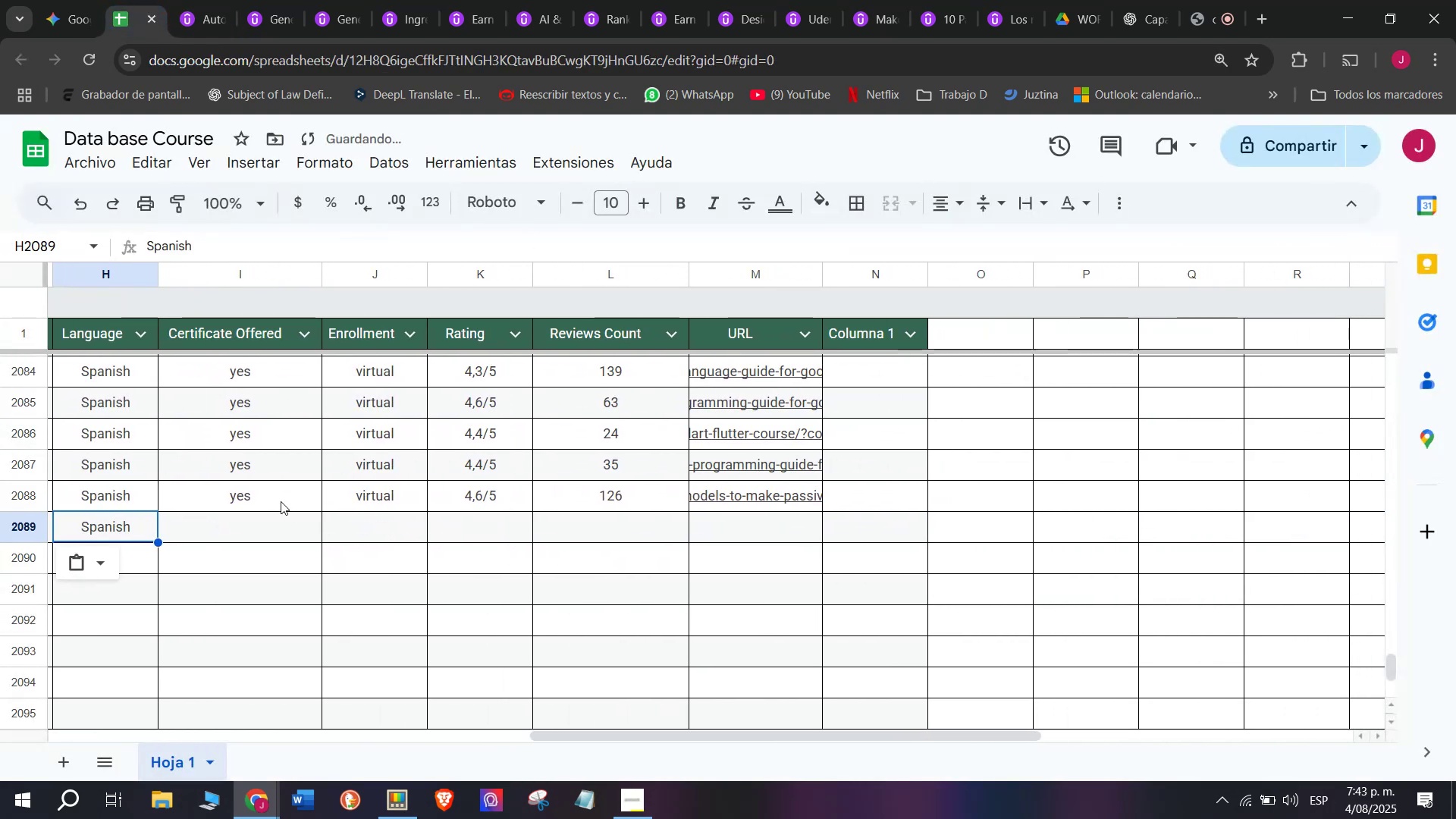 
left_click([262, 498])
 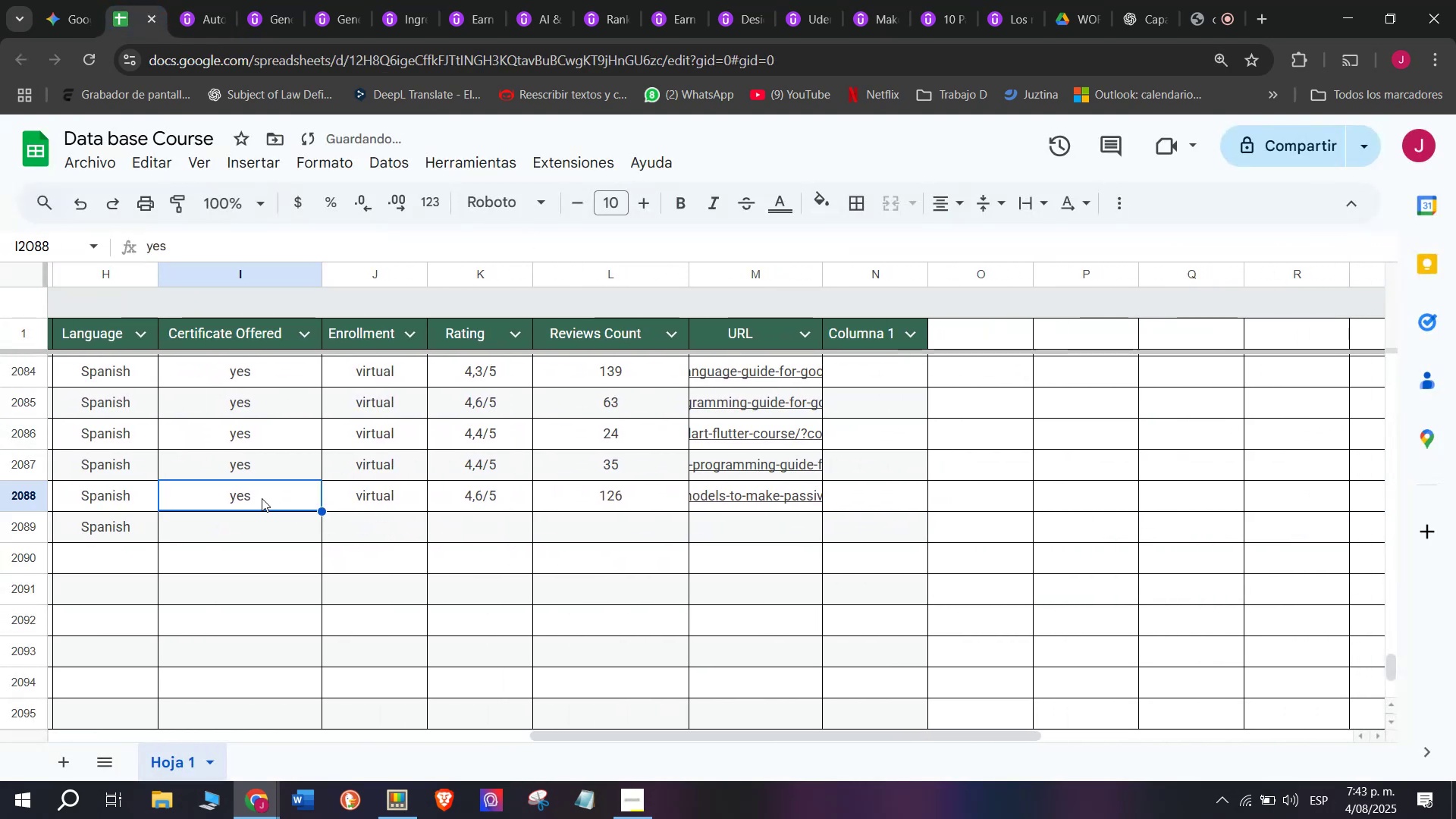 
key(Break)
 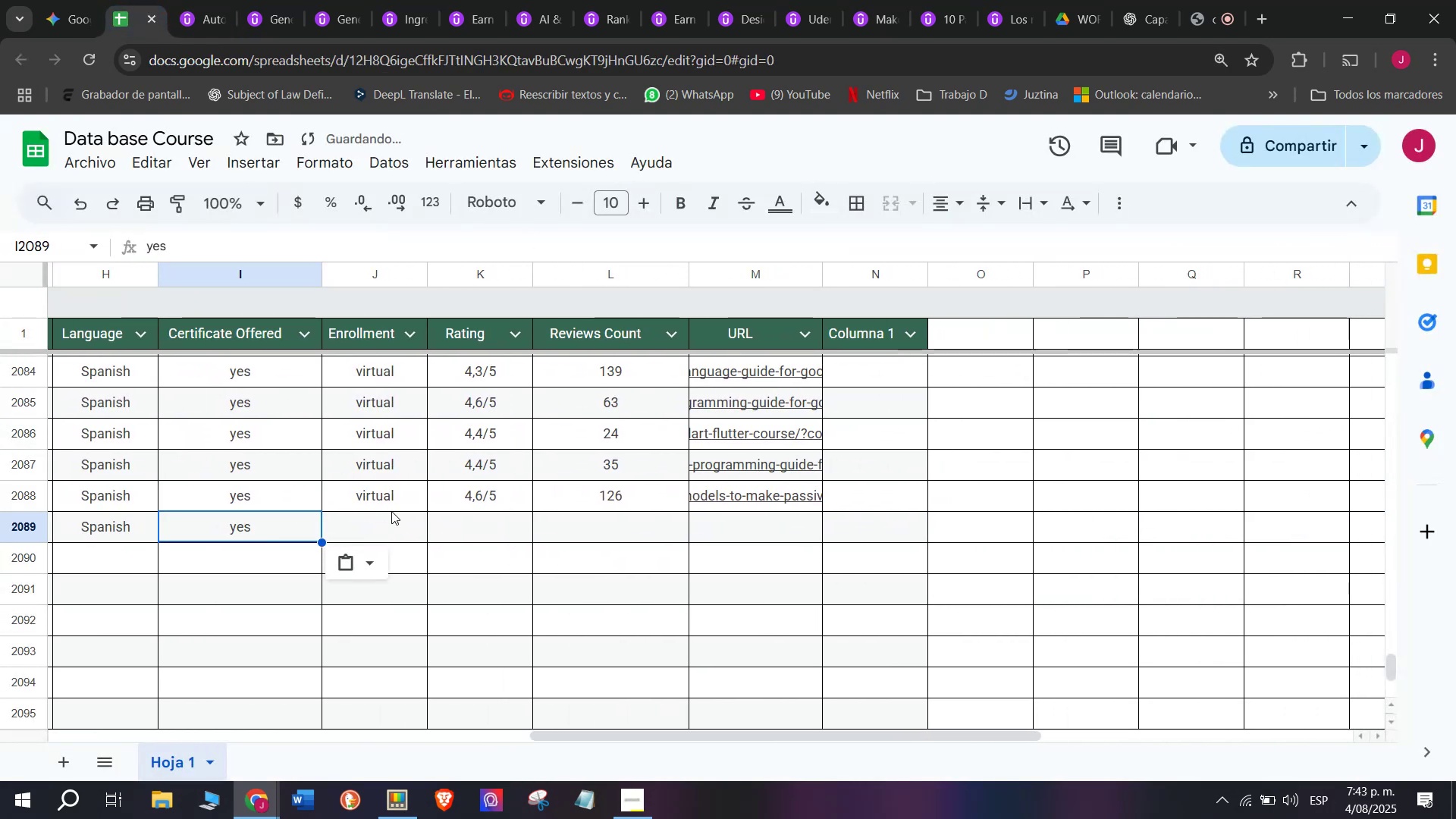 
key(Control+ControlLeft)
 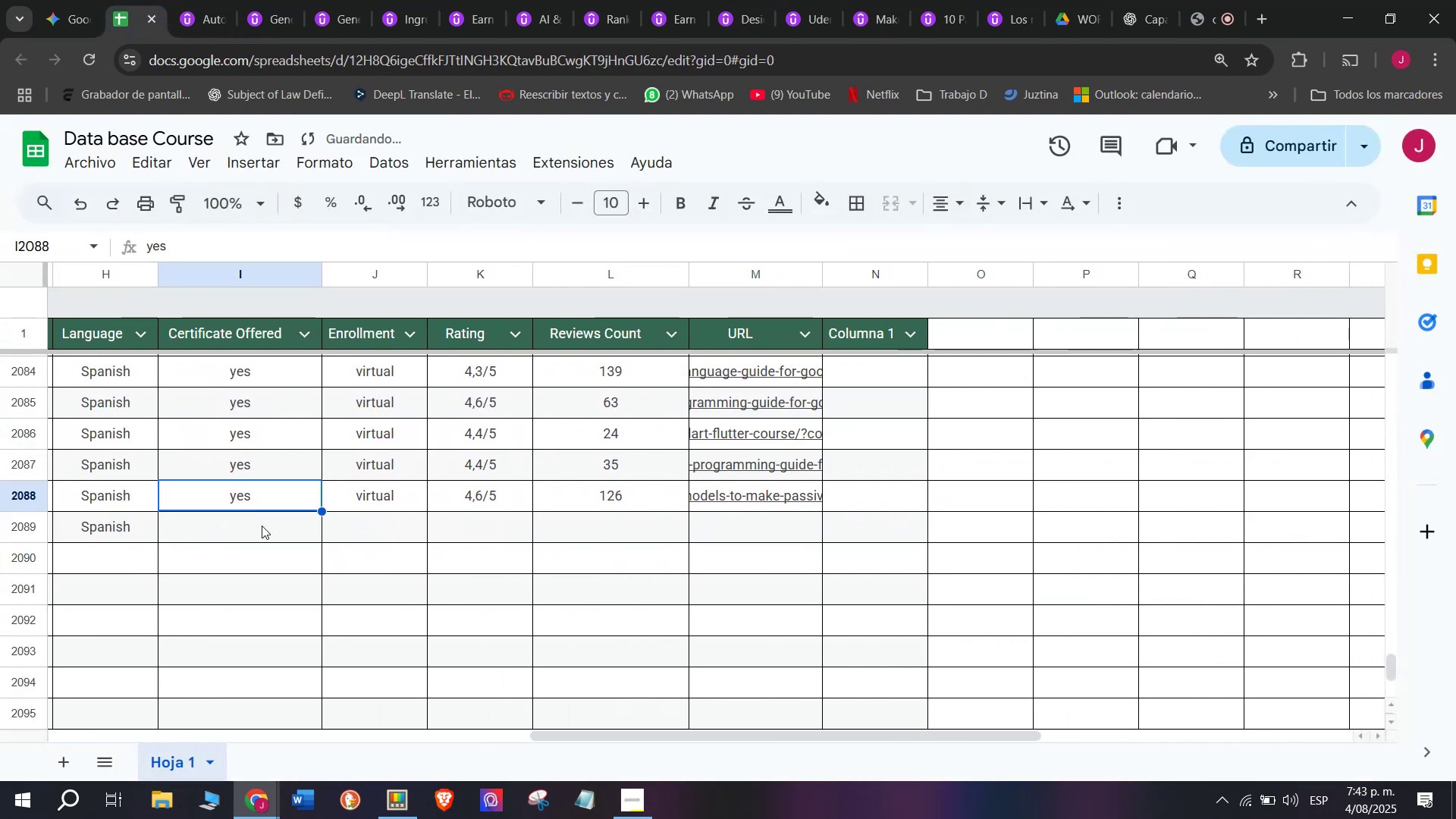 
key(Control+C)
 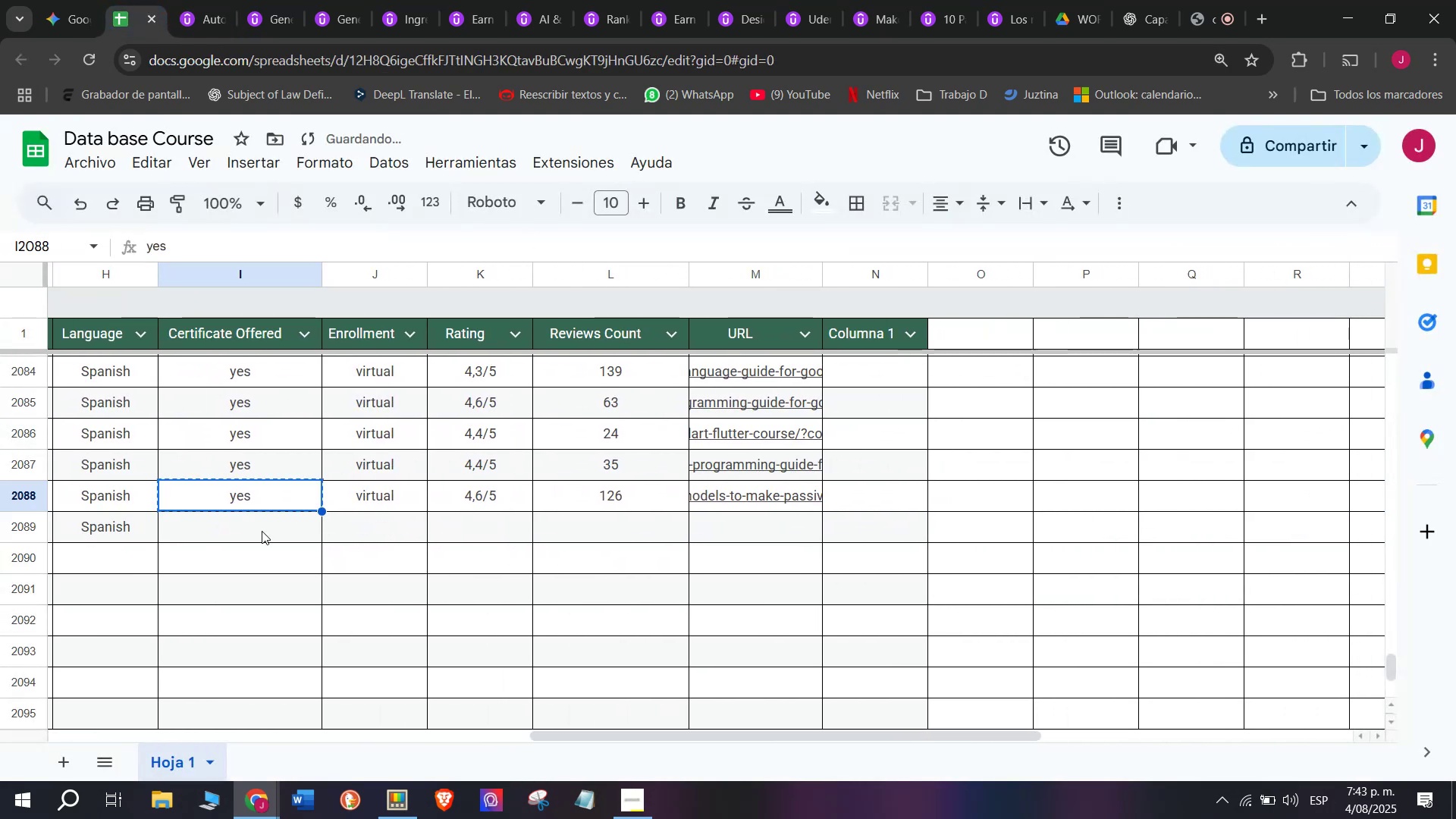 
key(Control+ControlLeft)
 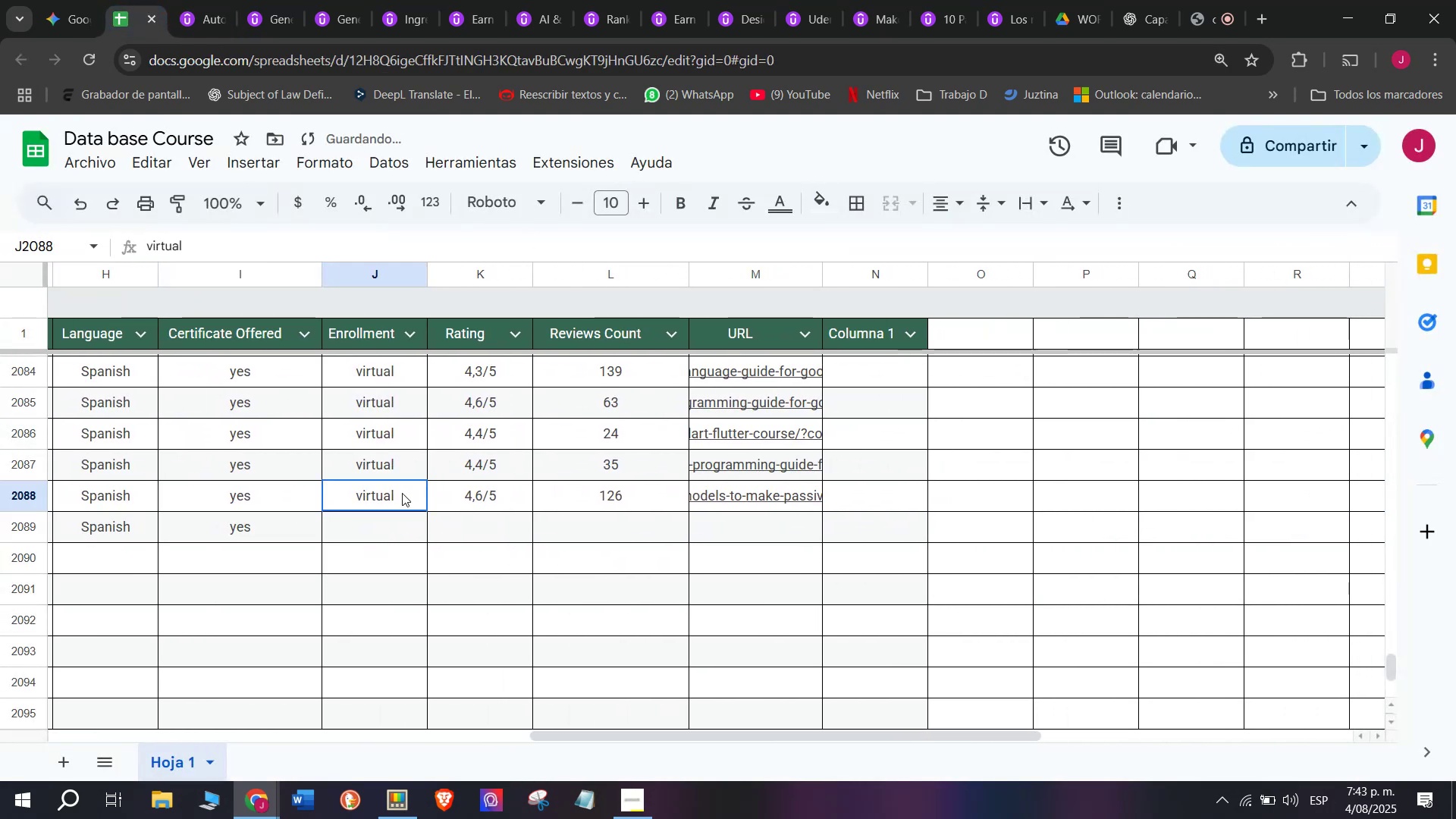 
key(Z)
 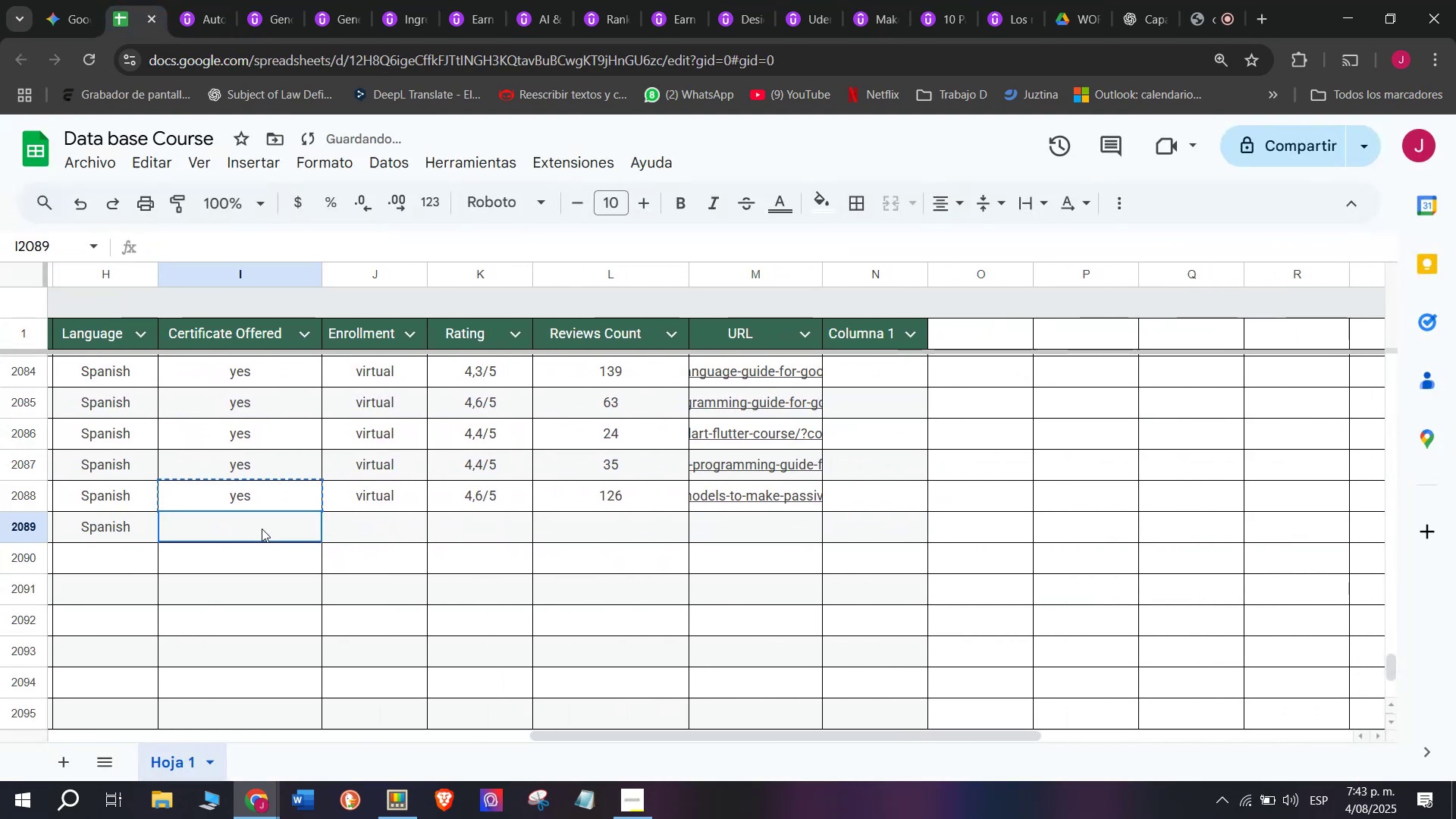 
key(Control+V)
 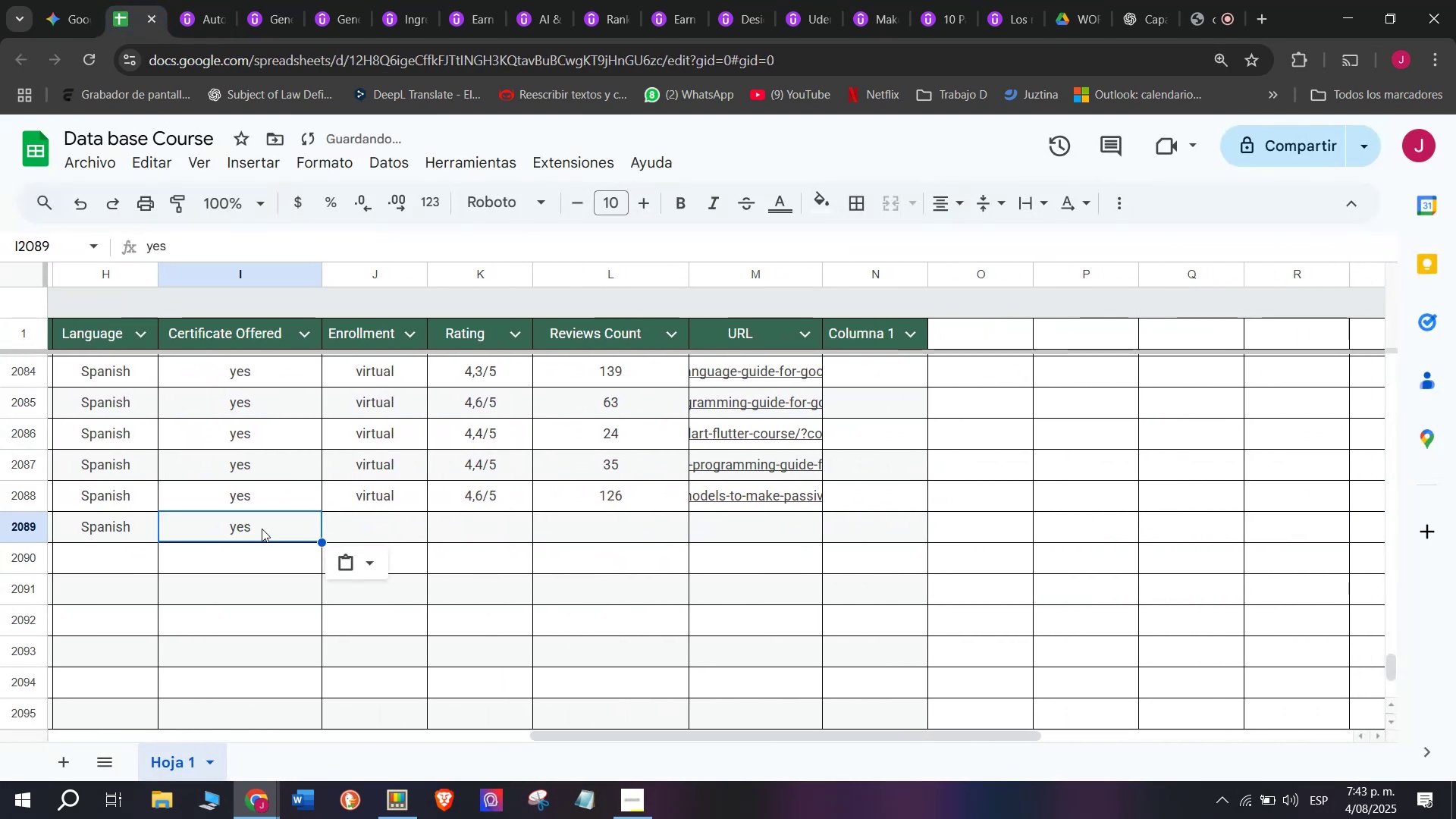 
double_click([262, 529])
 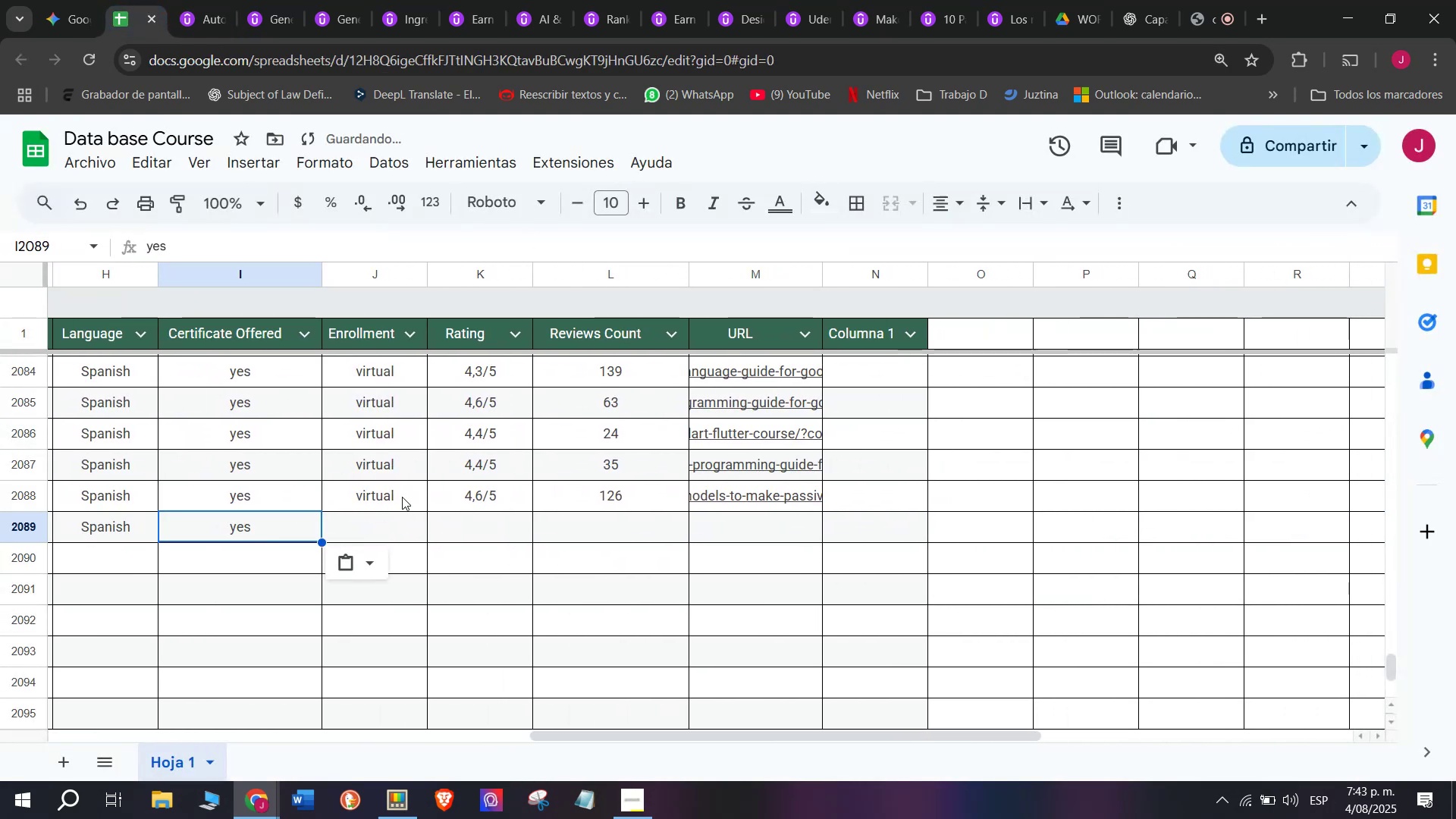 
key(Control+ControlLeft)
 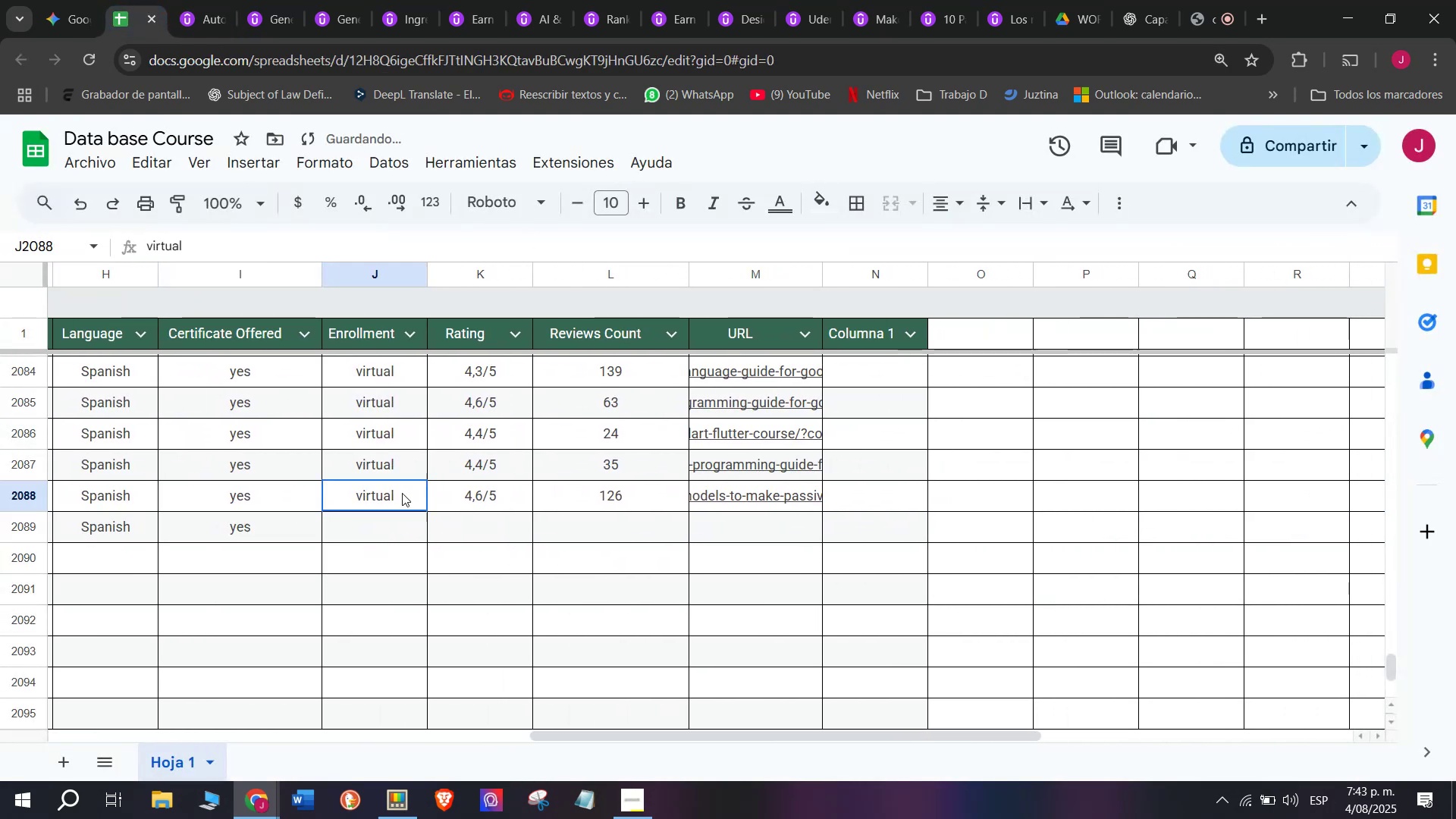 
key(Break)
 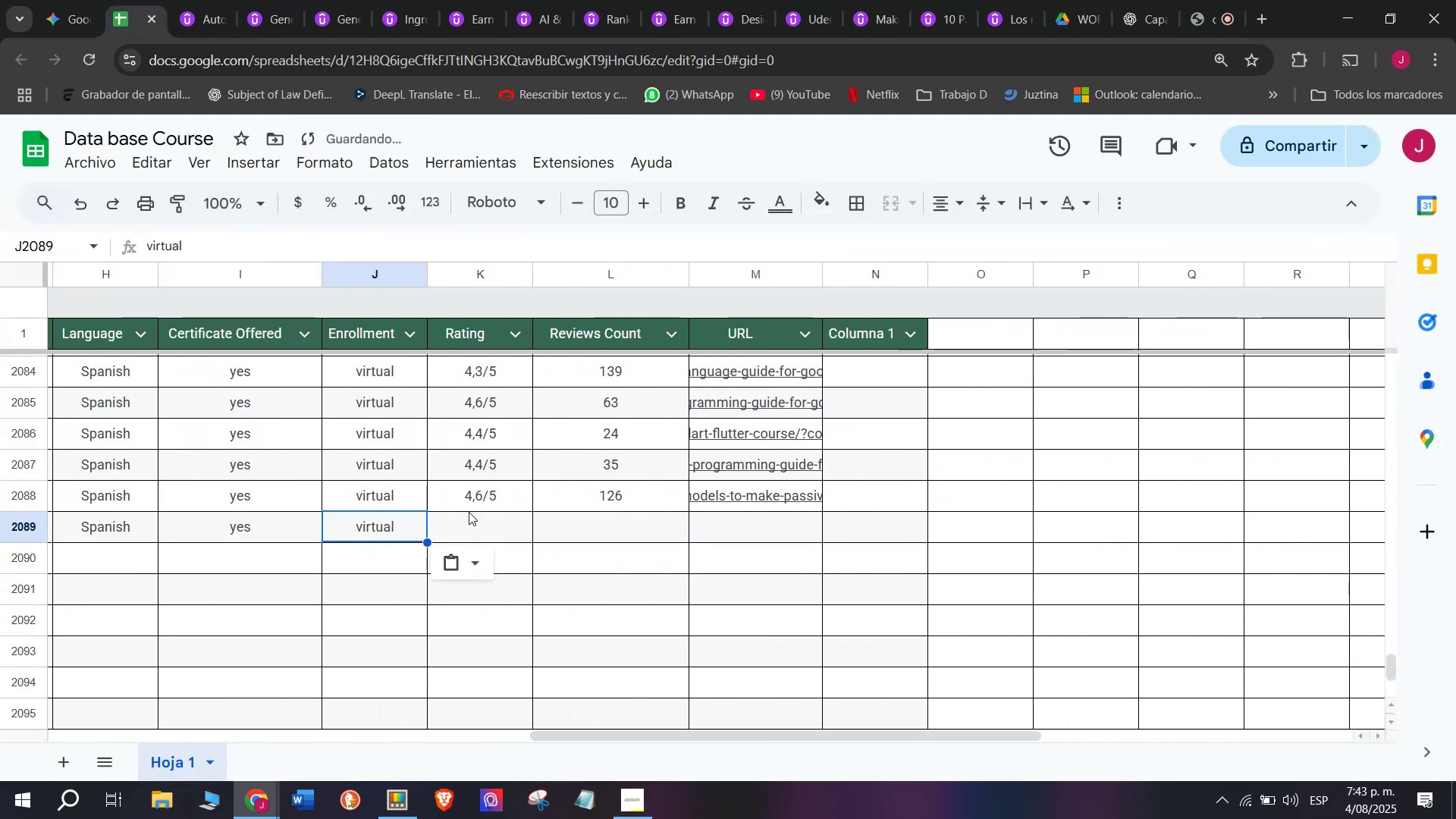 
key(Control+C)
 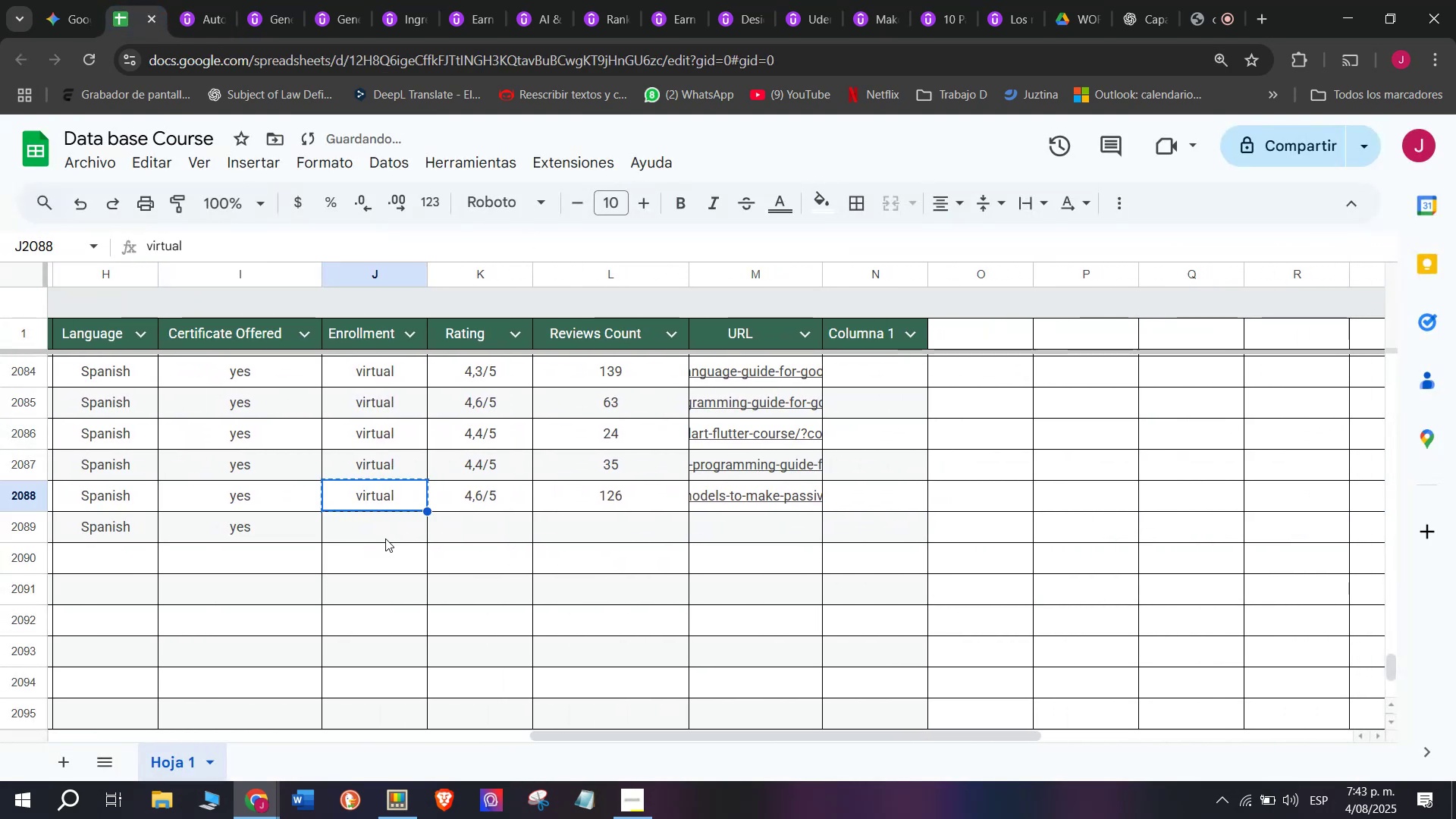 
key(Z)
 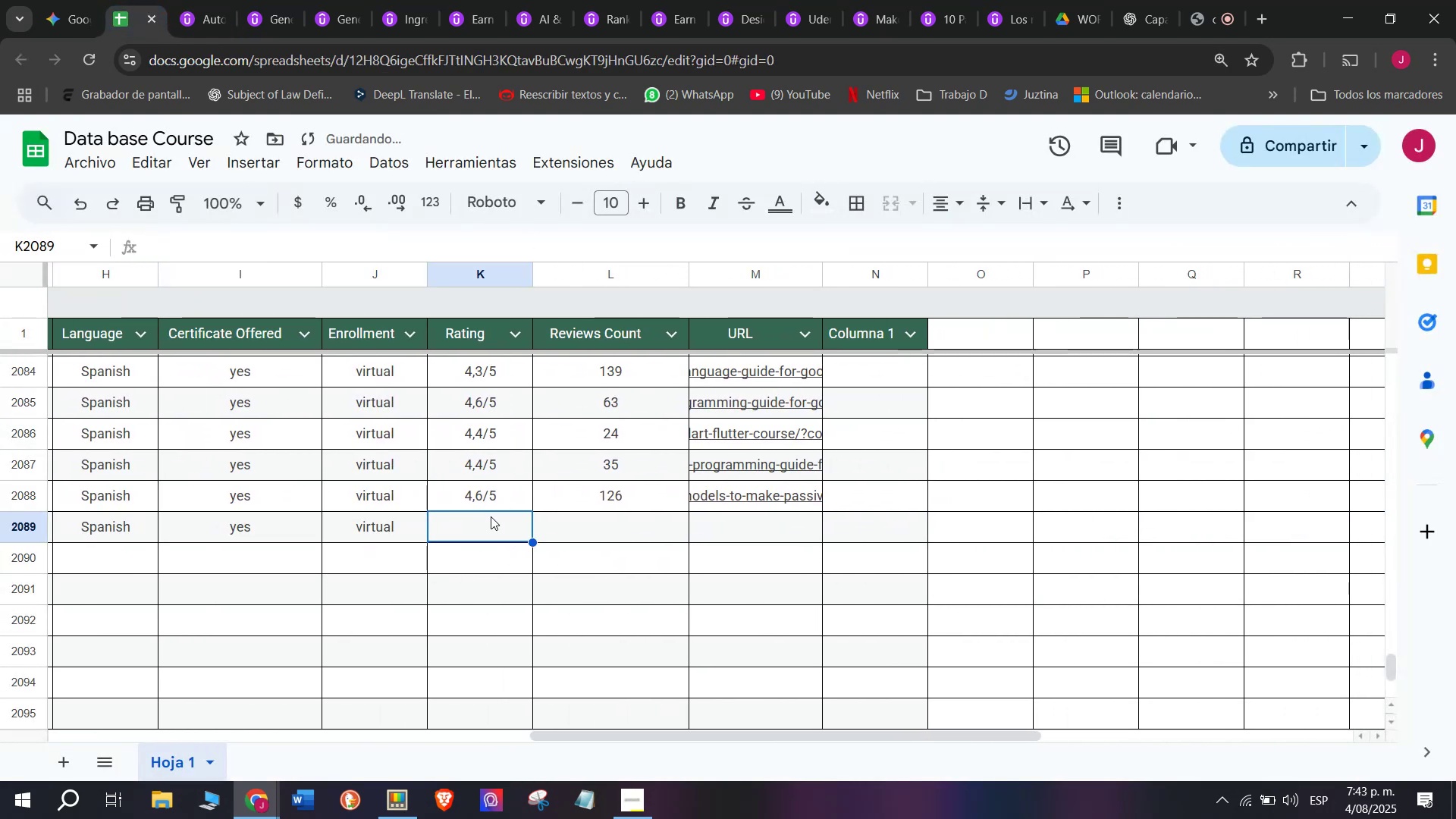 
key(Control+ControlLeft)
 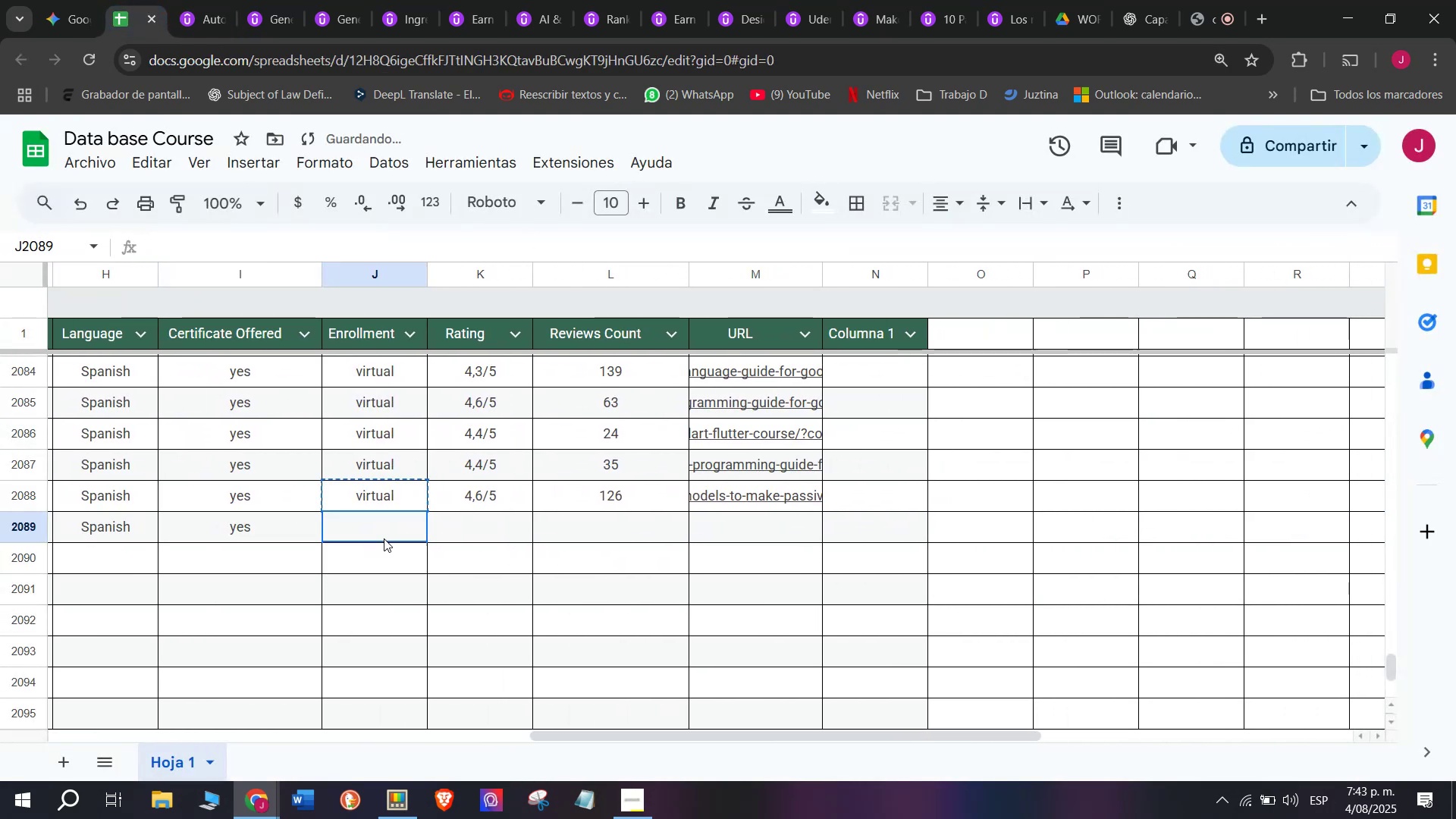 
key(Control+V)
 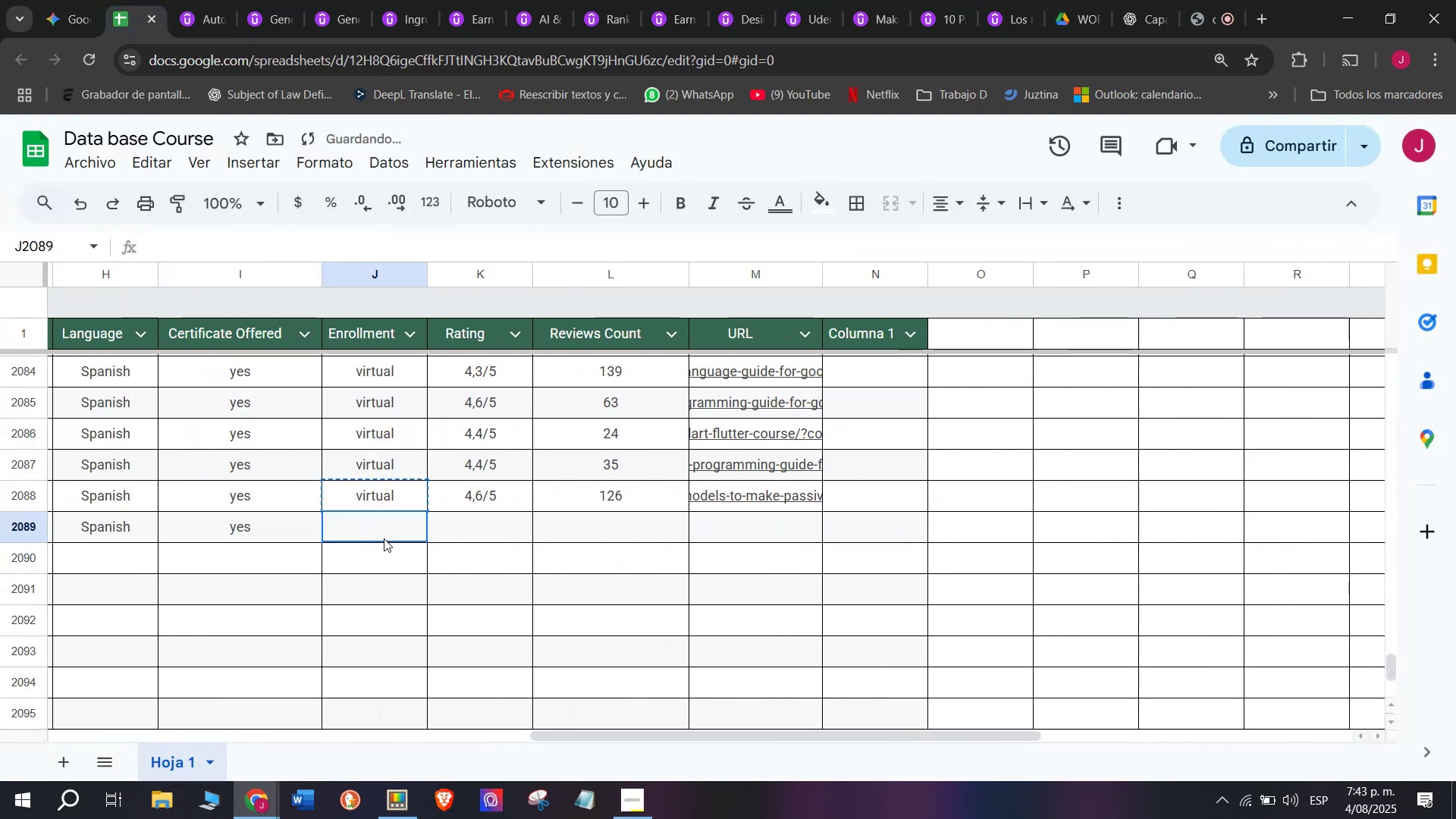 
triple_click([384, 538])
 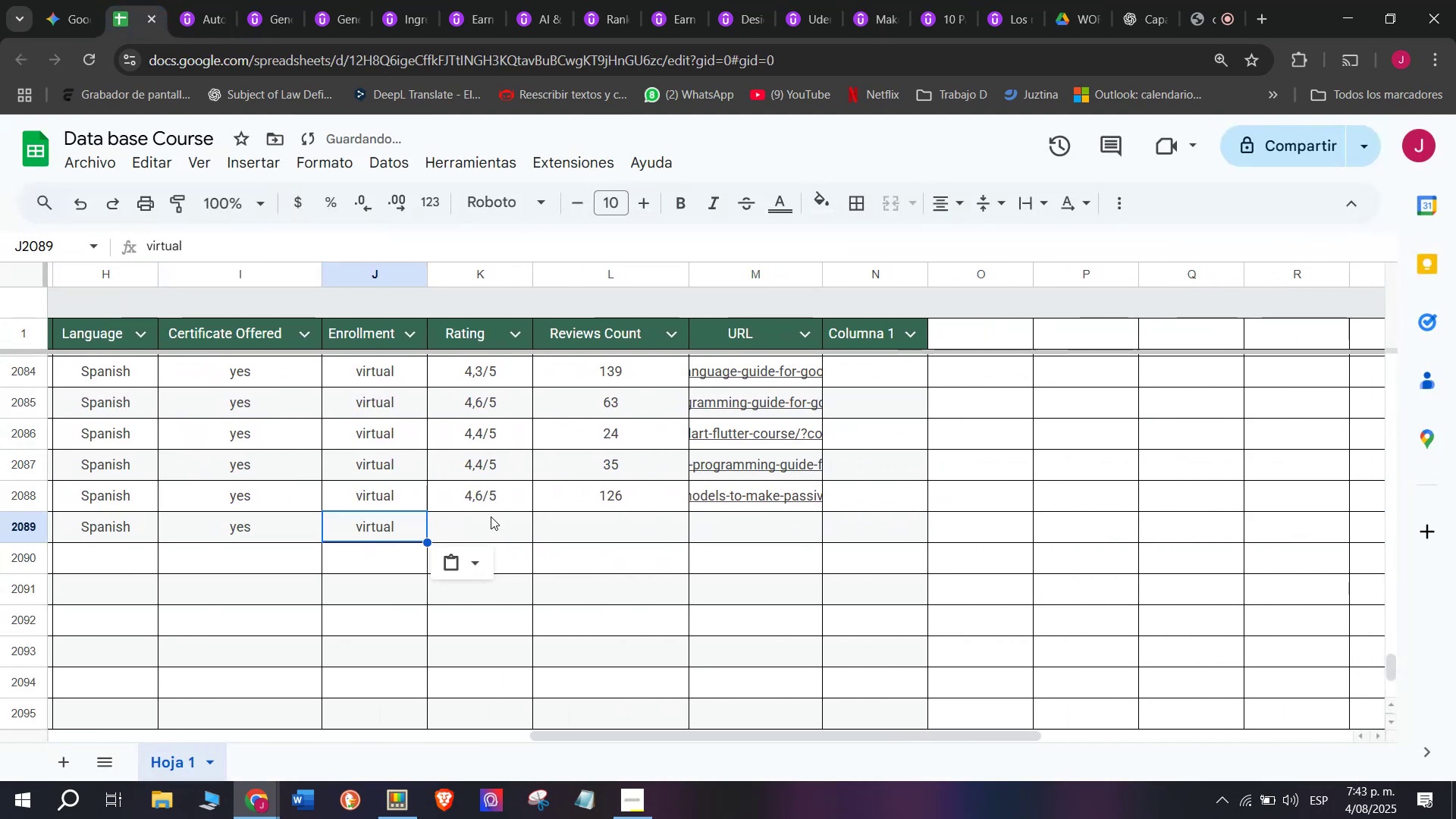 
triple_click([491, 516])
 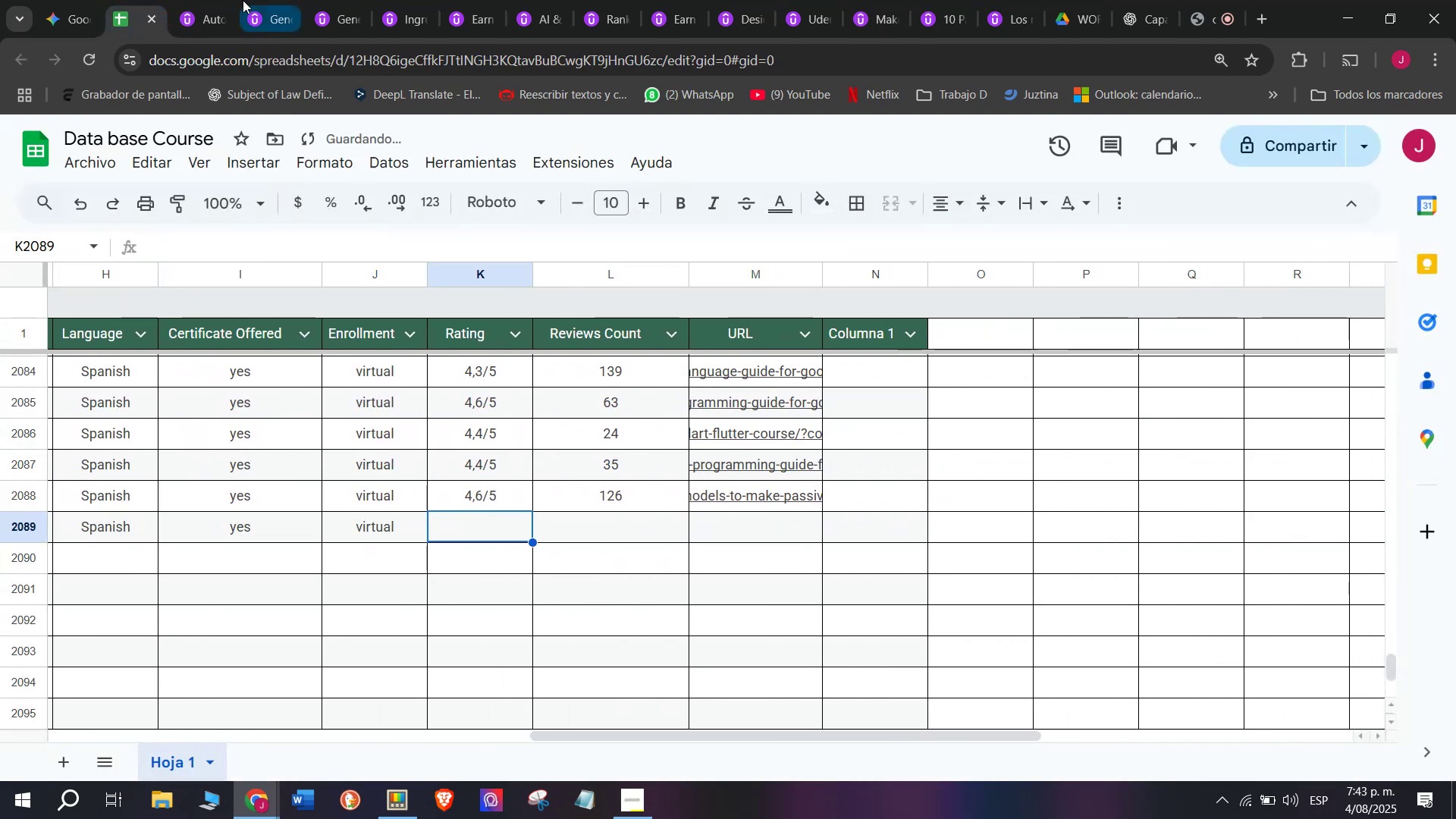 
left_click([221, 0])
 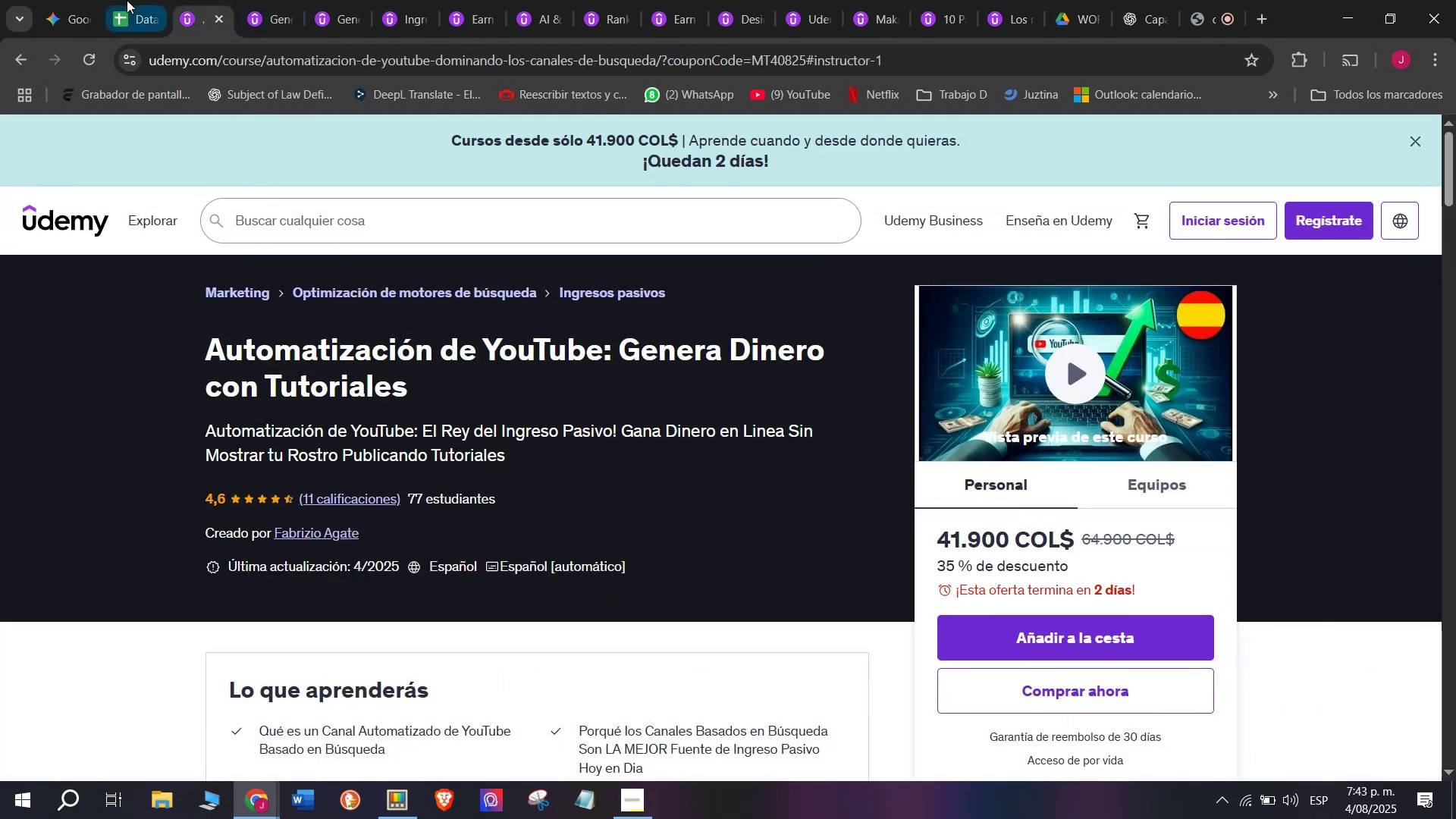 
left_click([133, 0])
 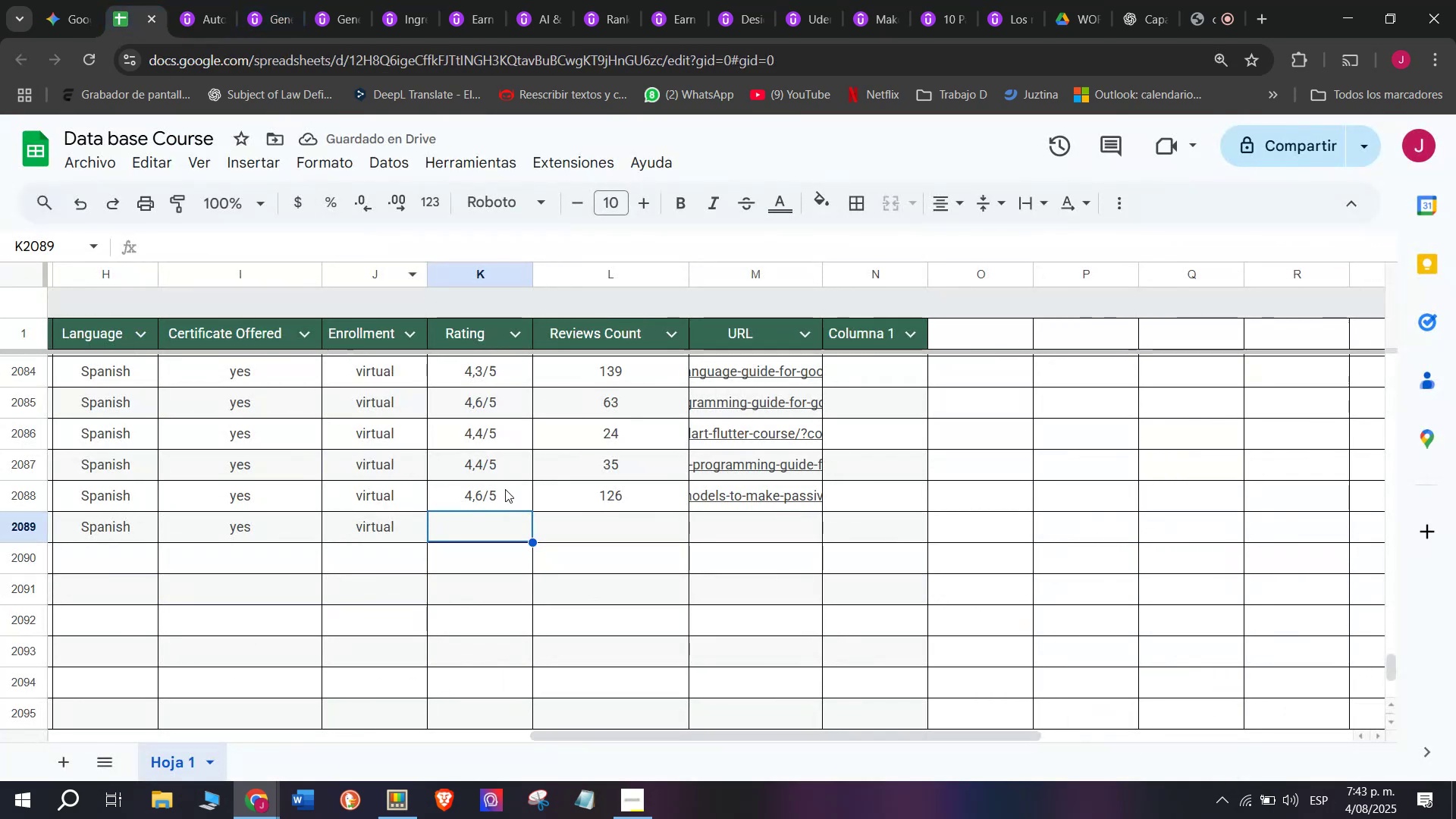 
key(Break)
 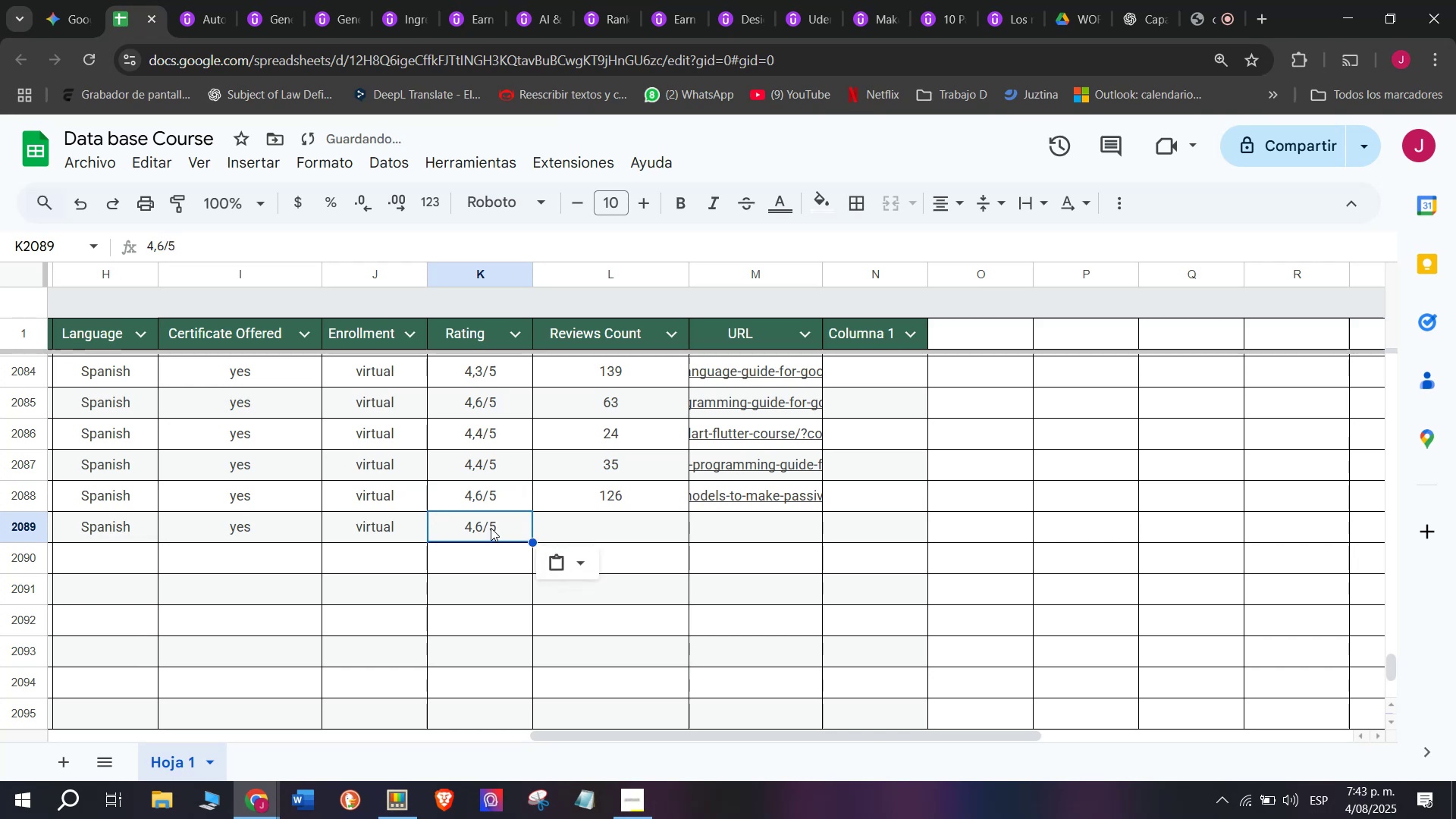 
left_click([505, 491])
 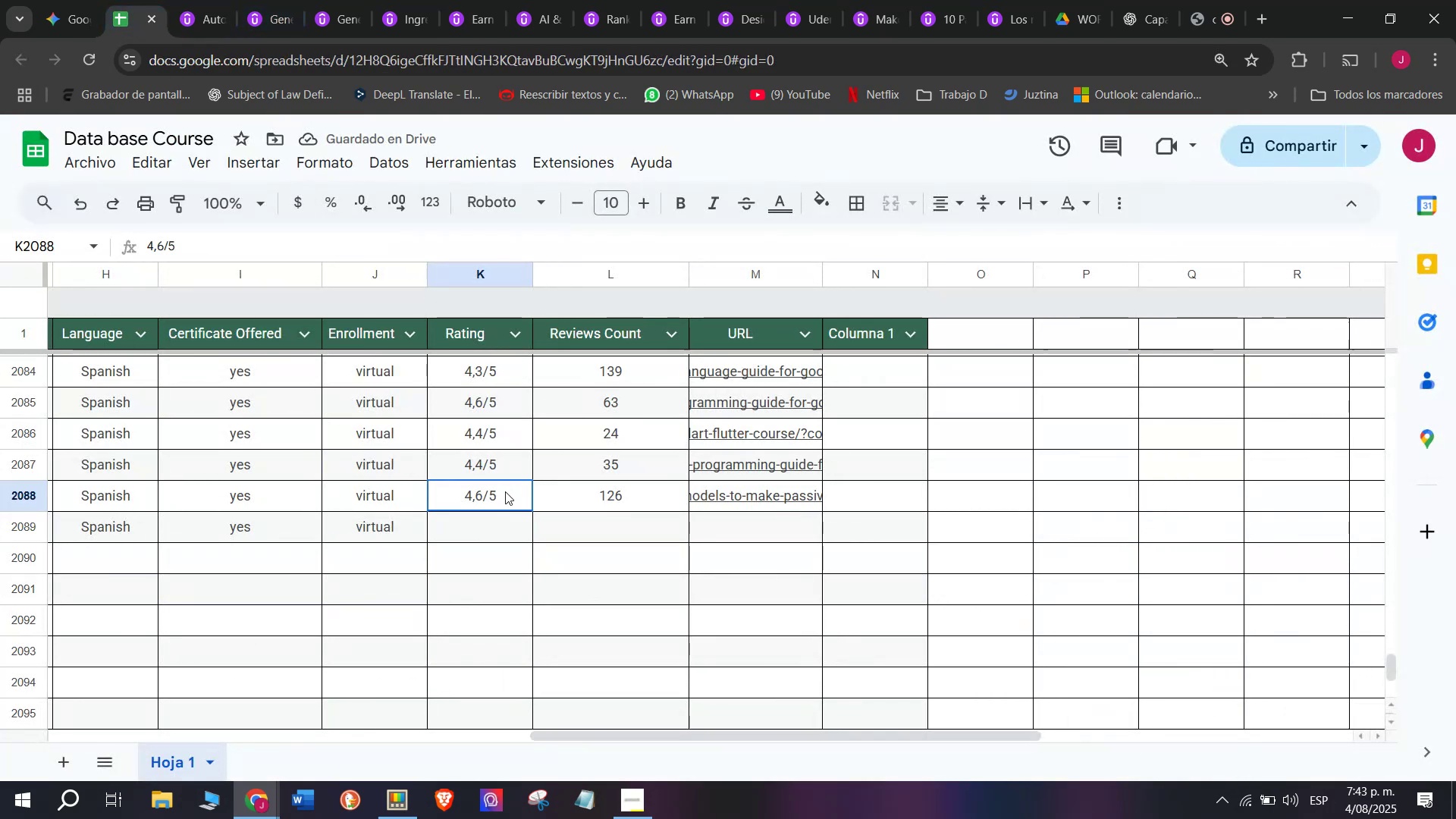 
key(Control+ControlLeft)
 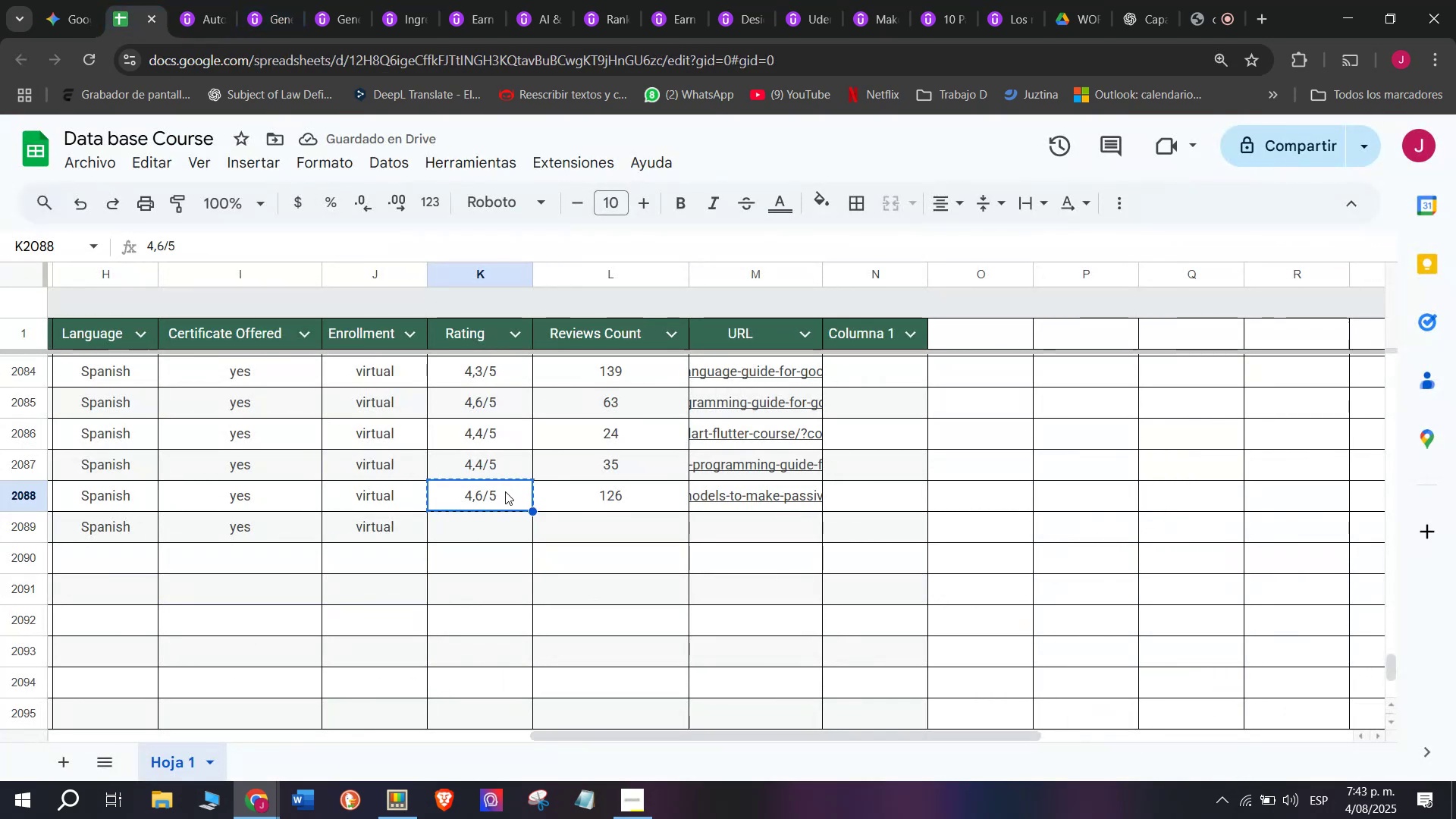 
key(Control+C)
 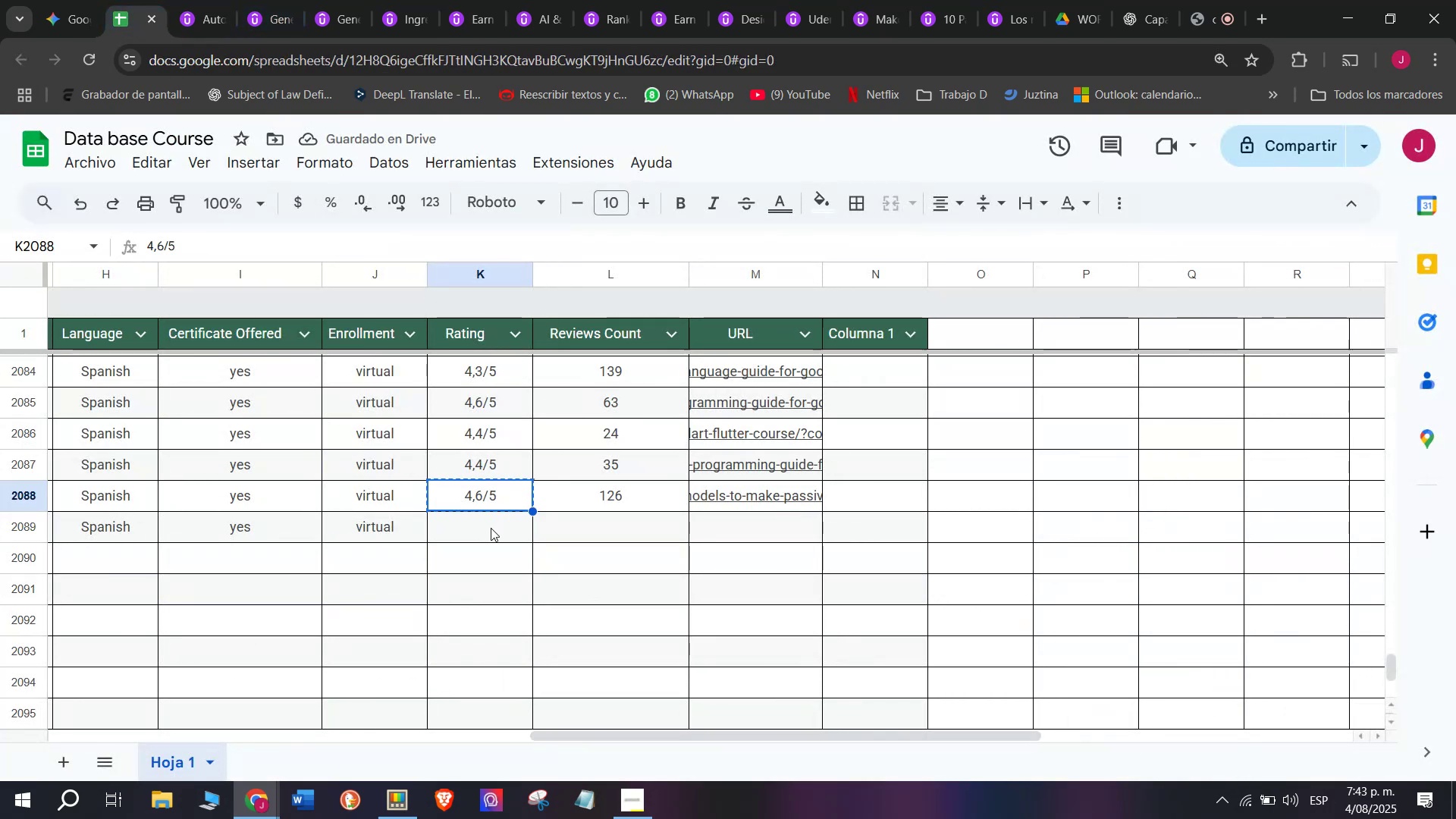 
key(Control+ControlLeft)
 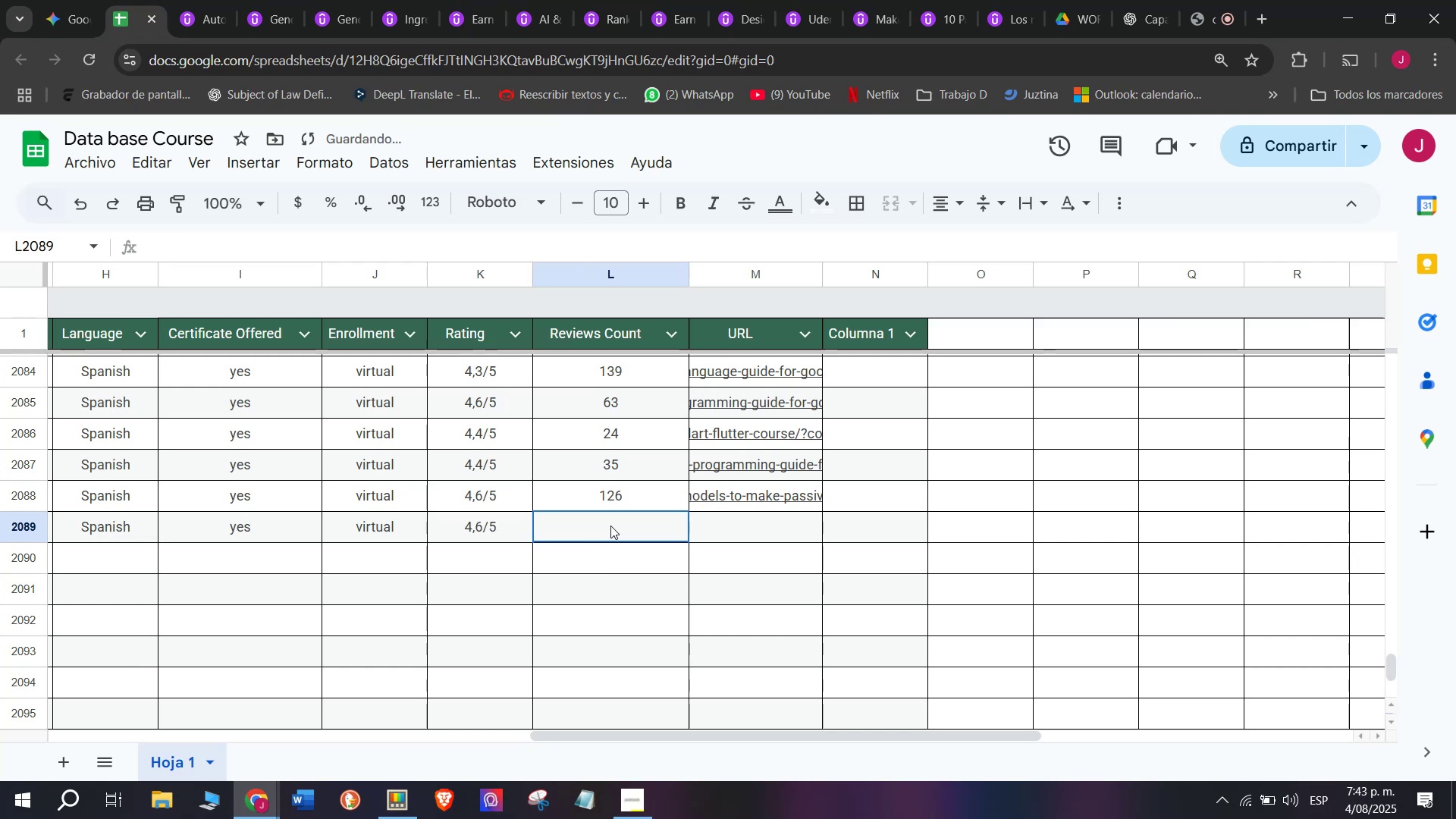 
key(Z)
 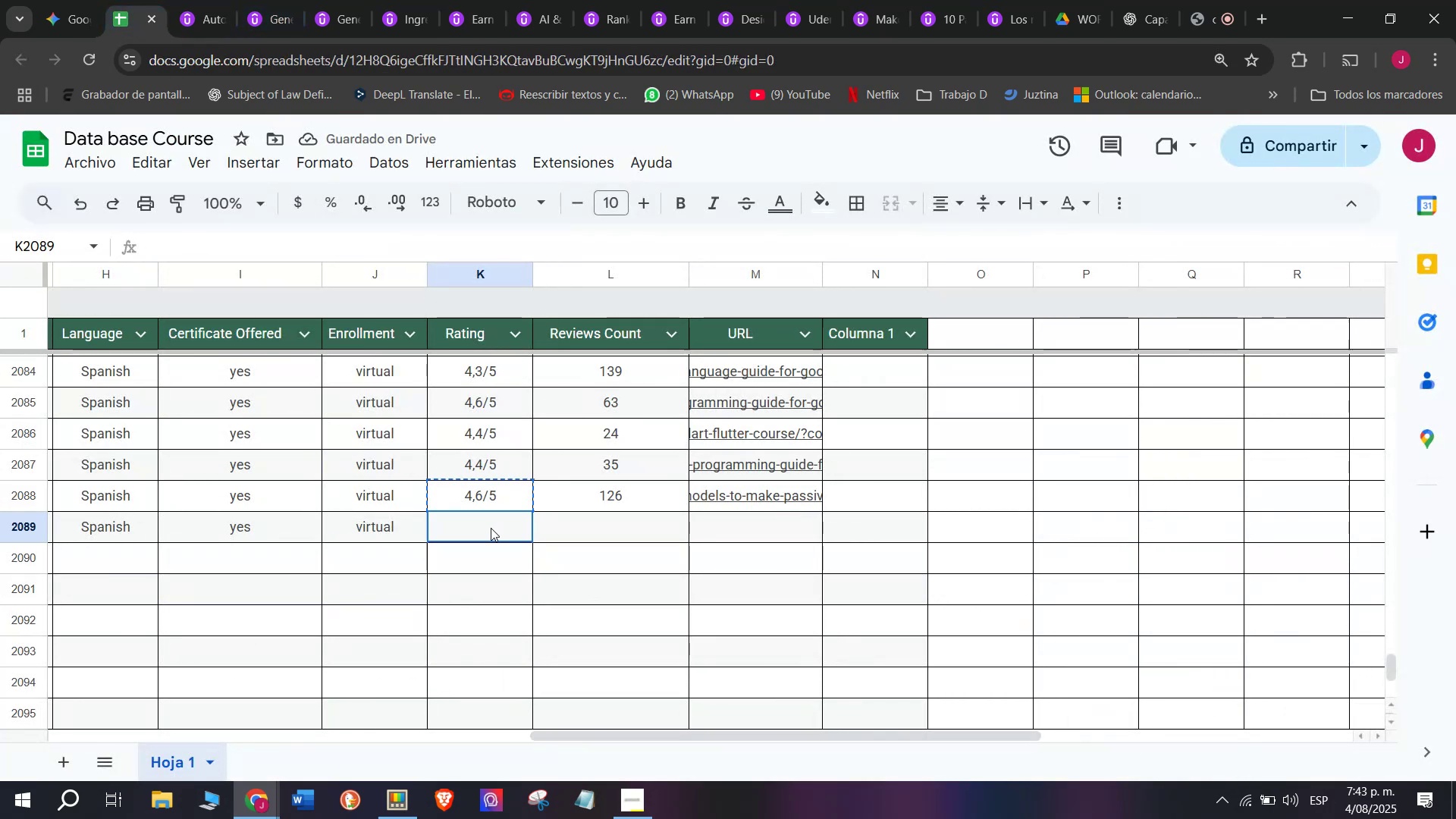 
key(Control+V)
 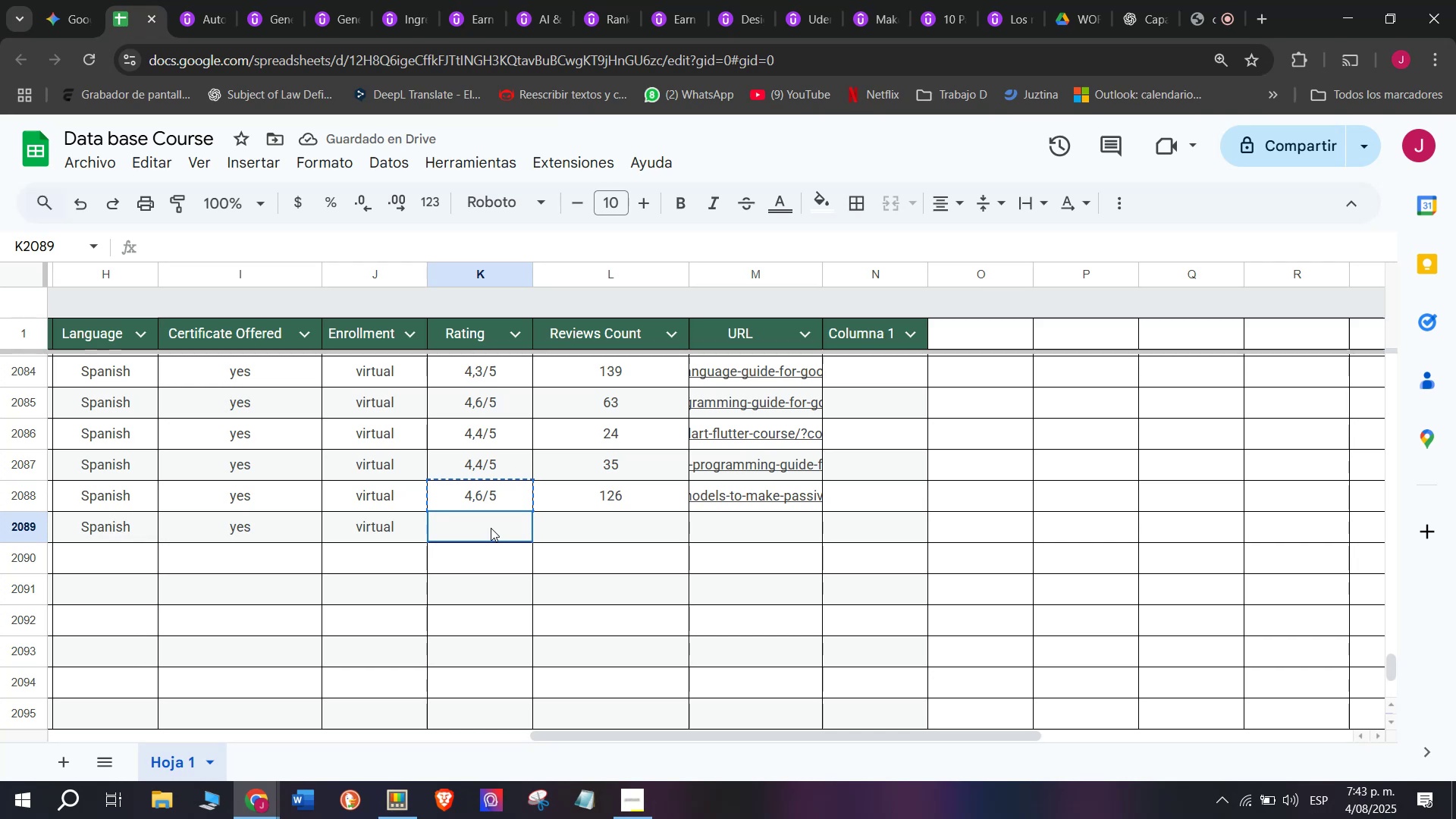 
double_click([491, 528])
 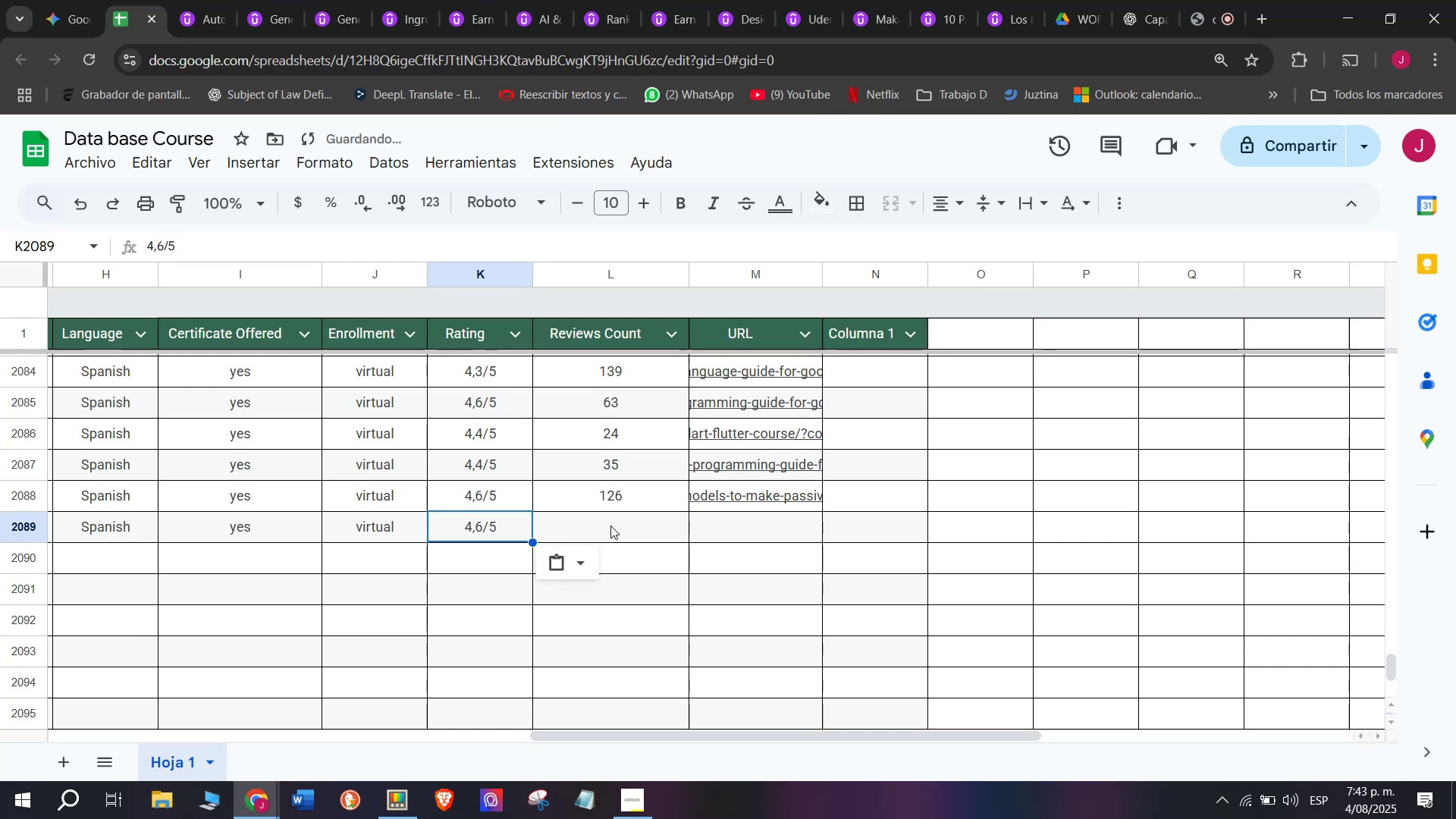 
triple_click([610, 526])
 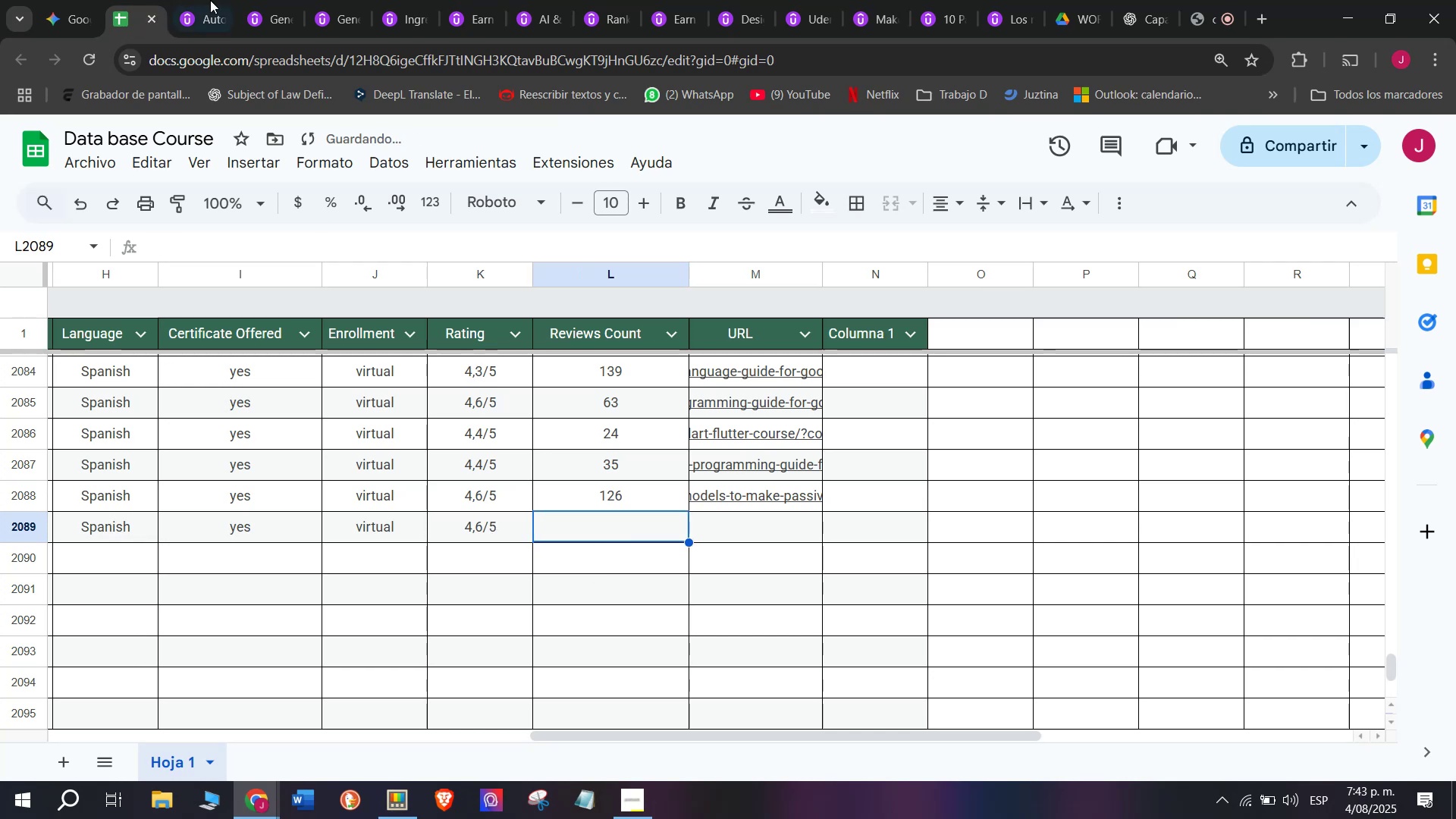 
left_click([231, 0])
 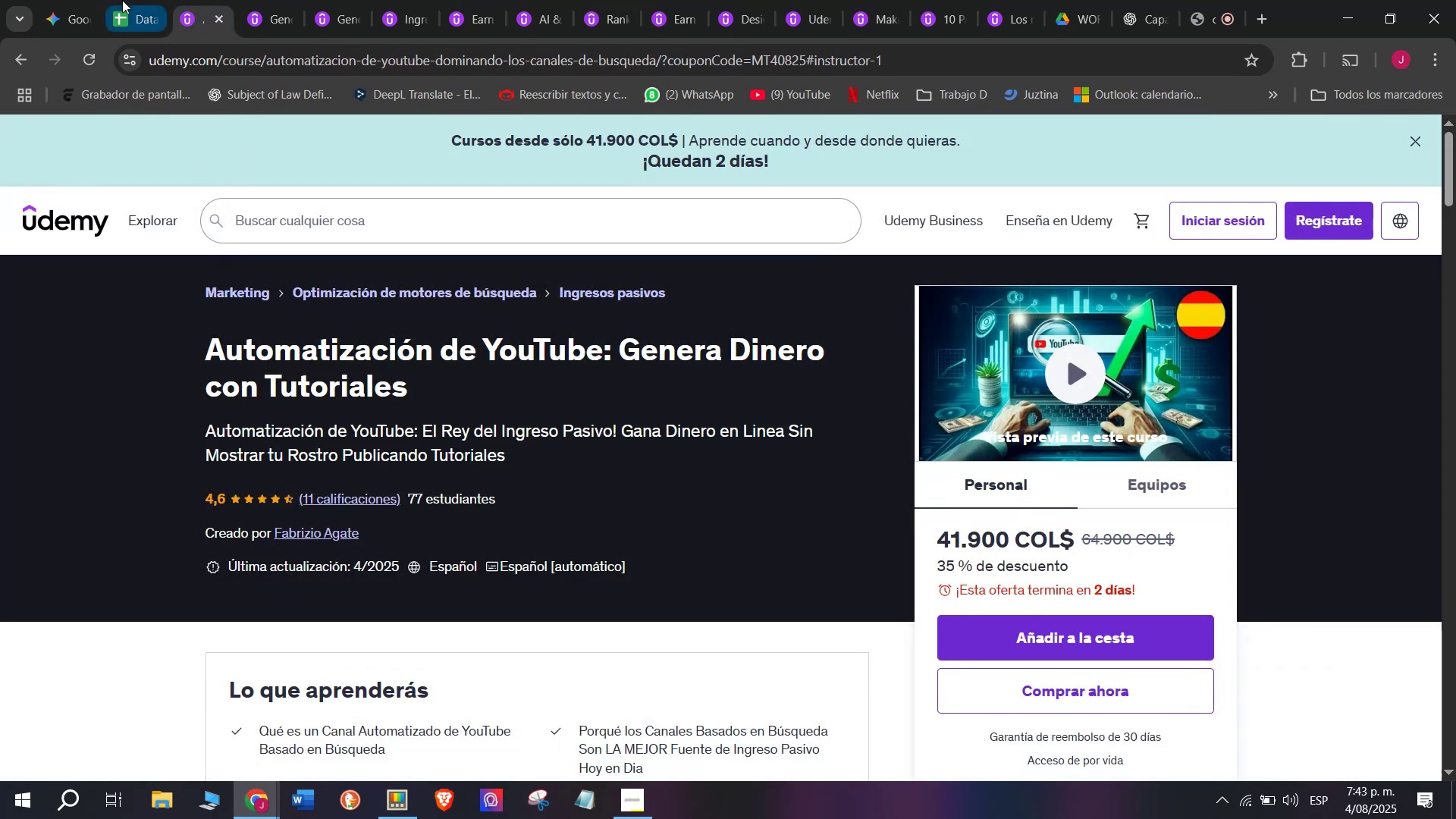 
left_click([118, 0])
 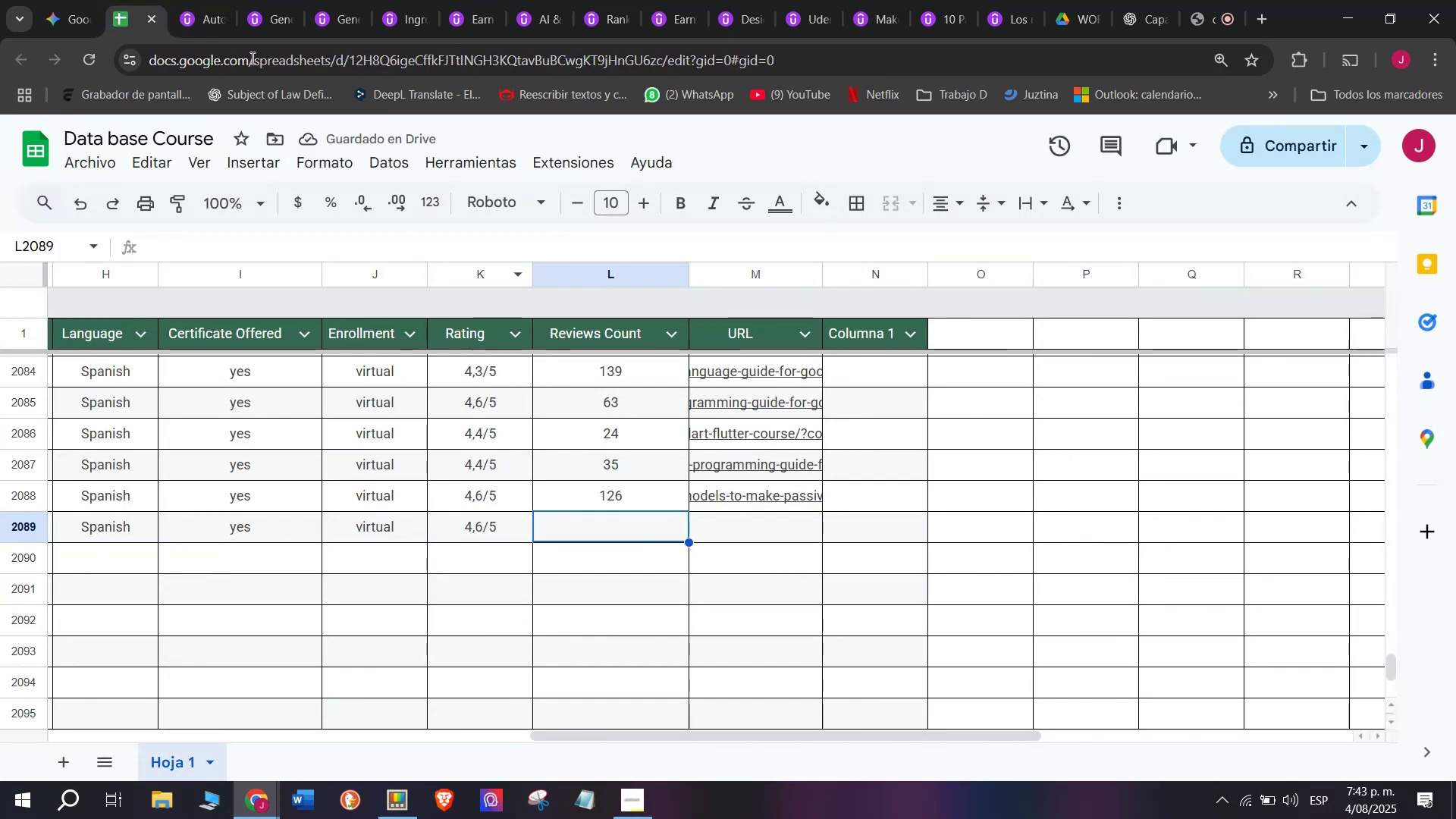 
left_click([194, 0])
 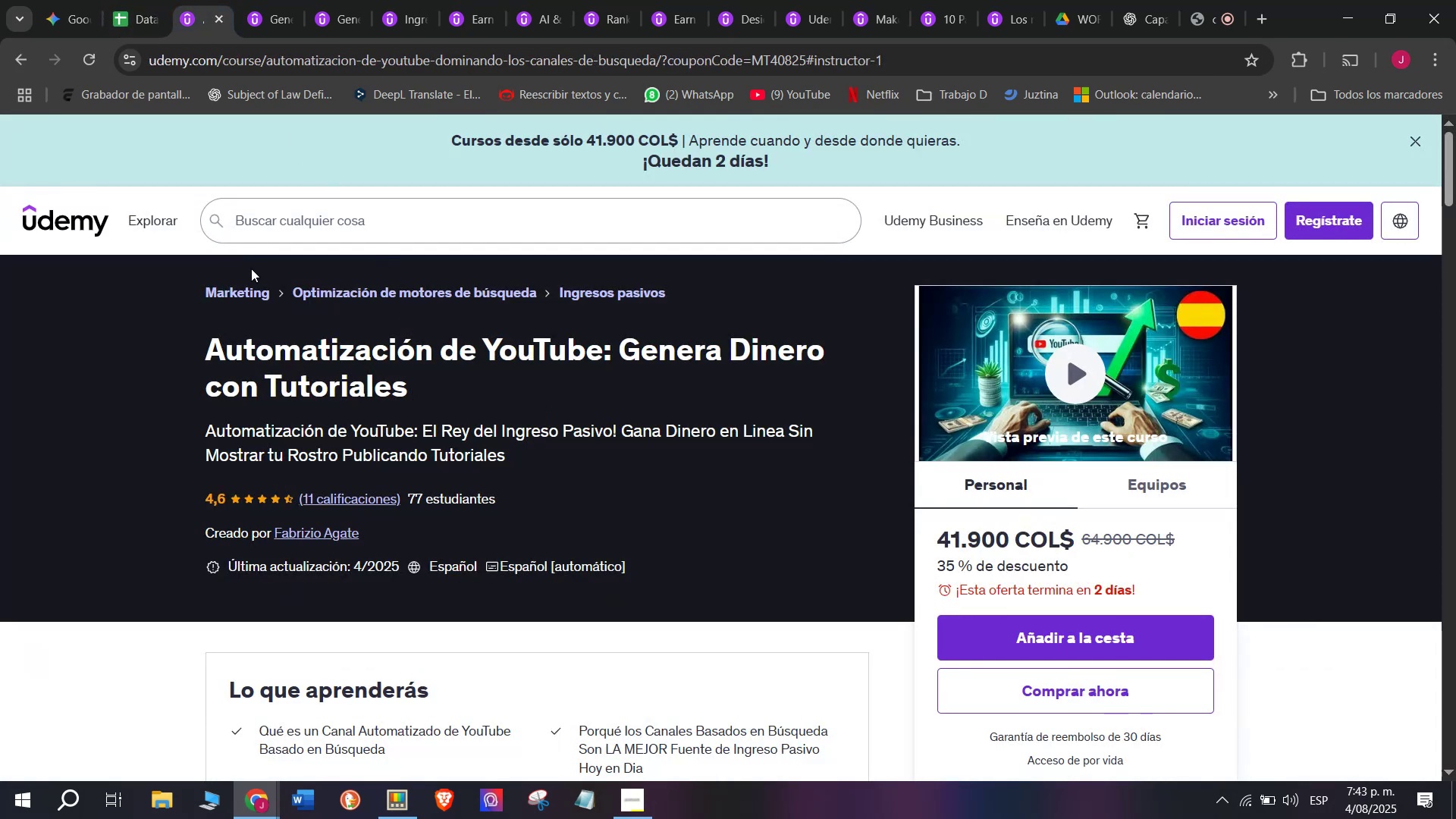 
left_click([137, 0])
 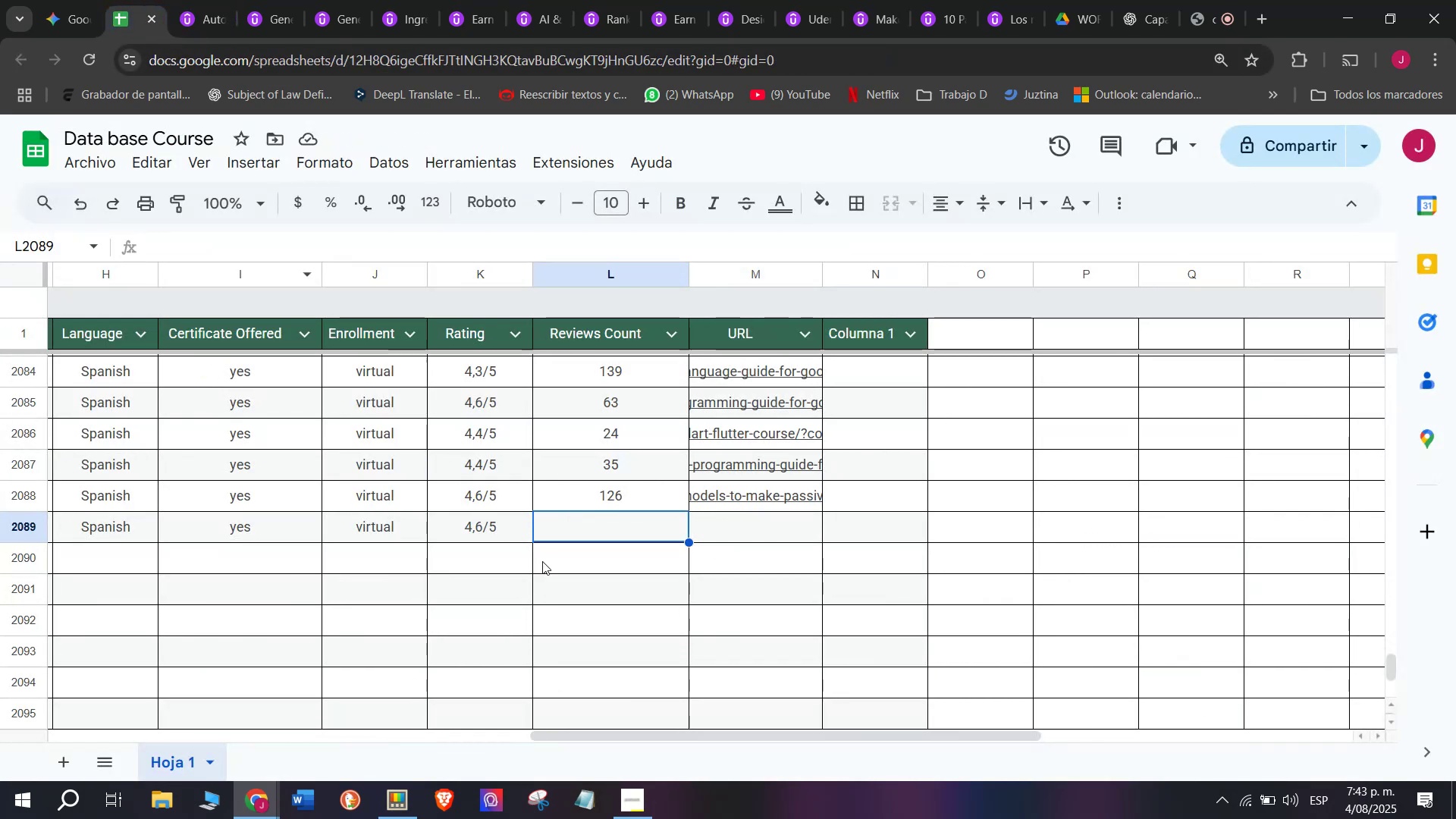 
type(11)
 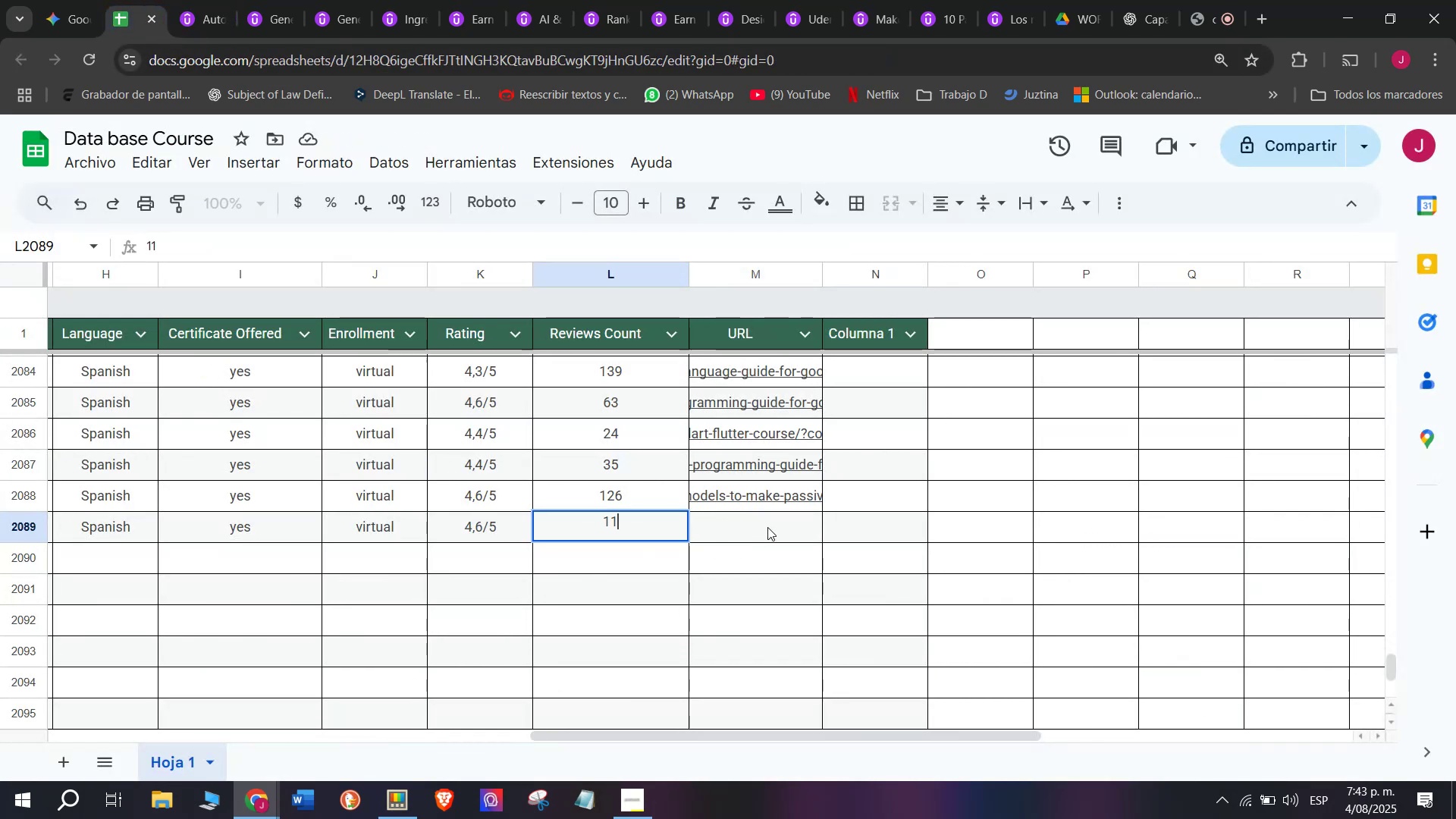 
left_click([767, 527])
 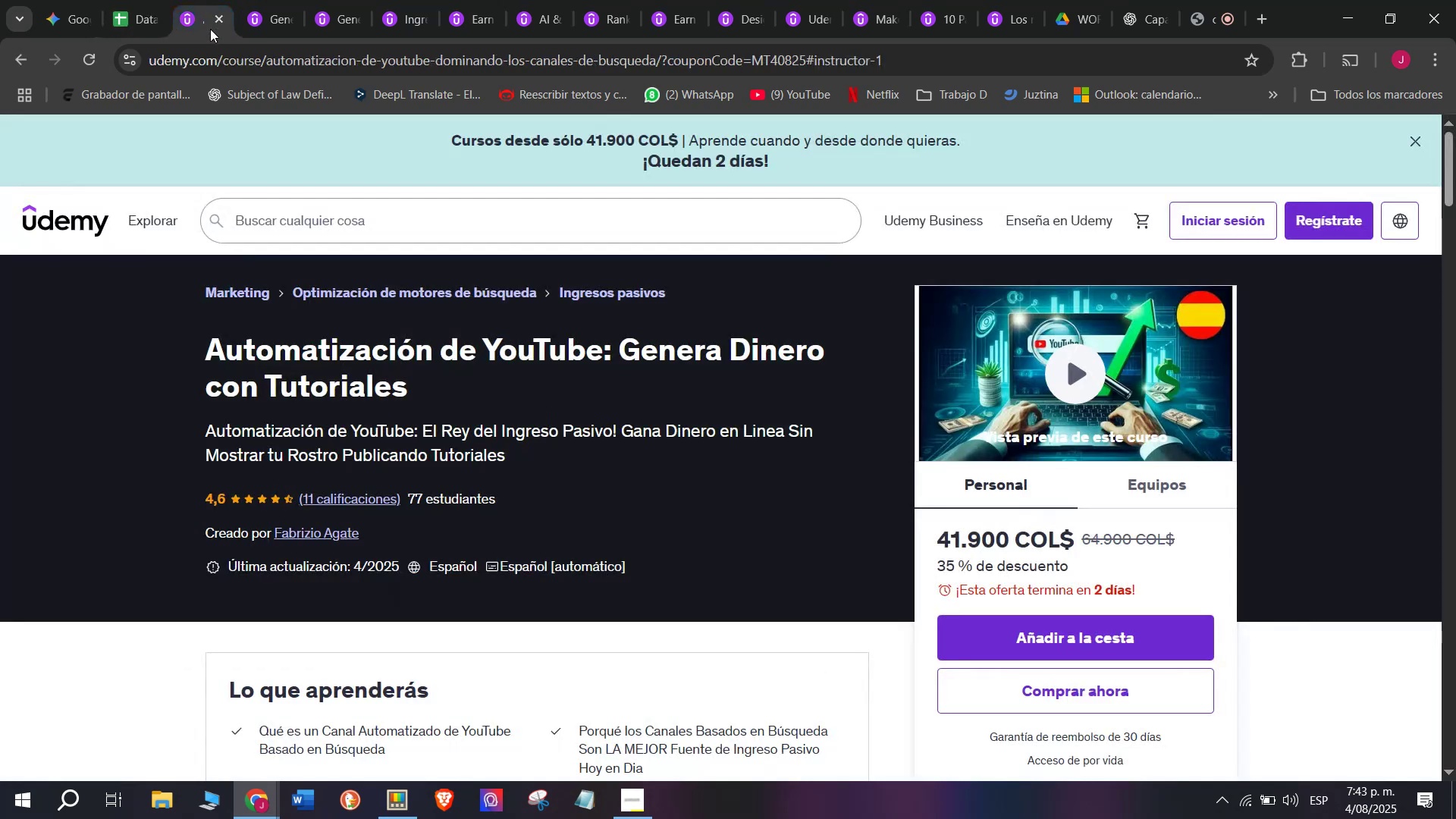 
double_click([244, 66])
 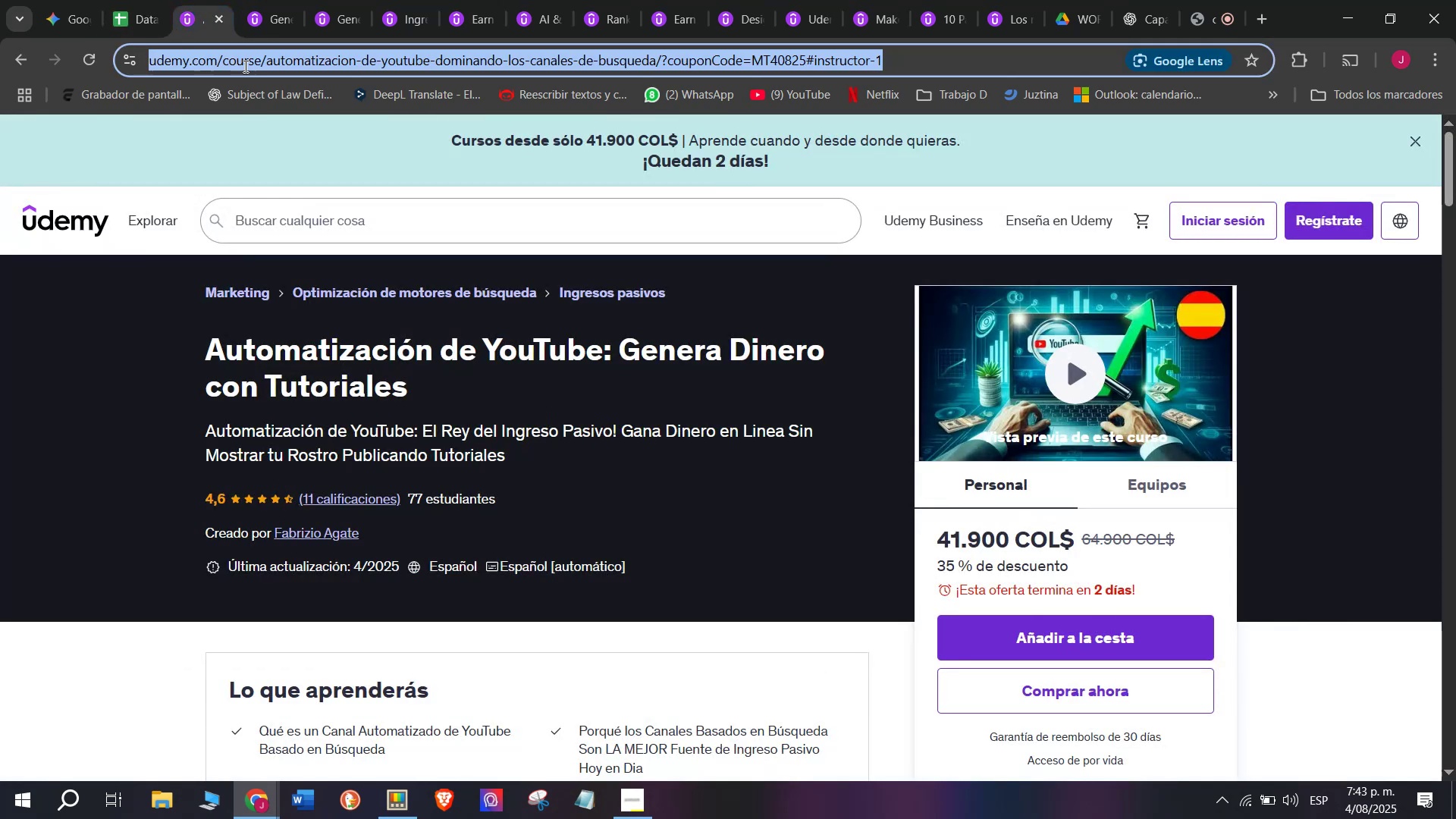 
triple_click([244, 66])
 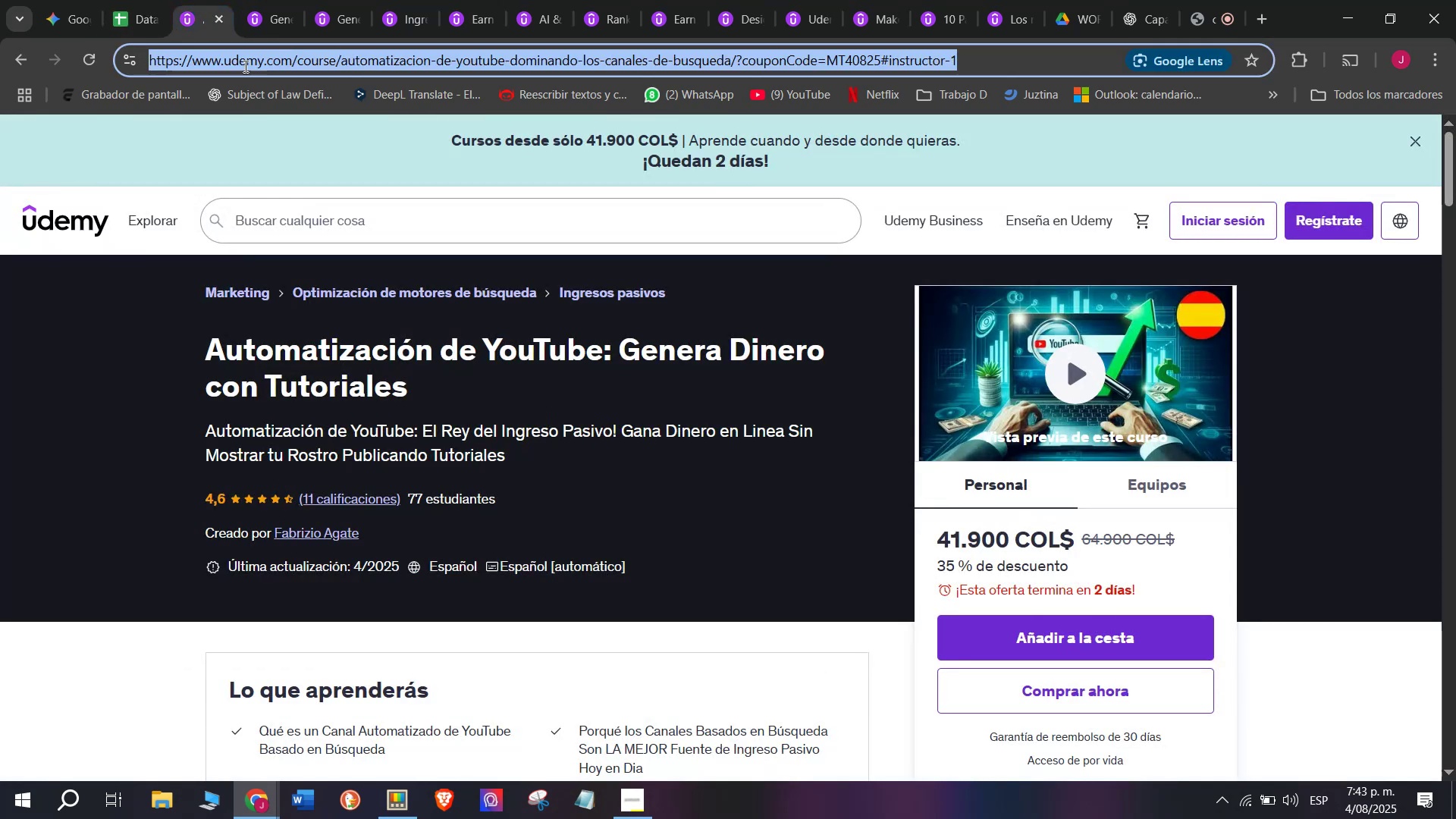 
triple_click([244, 66])
 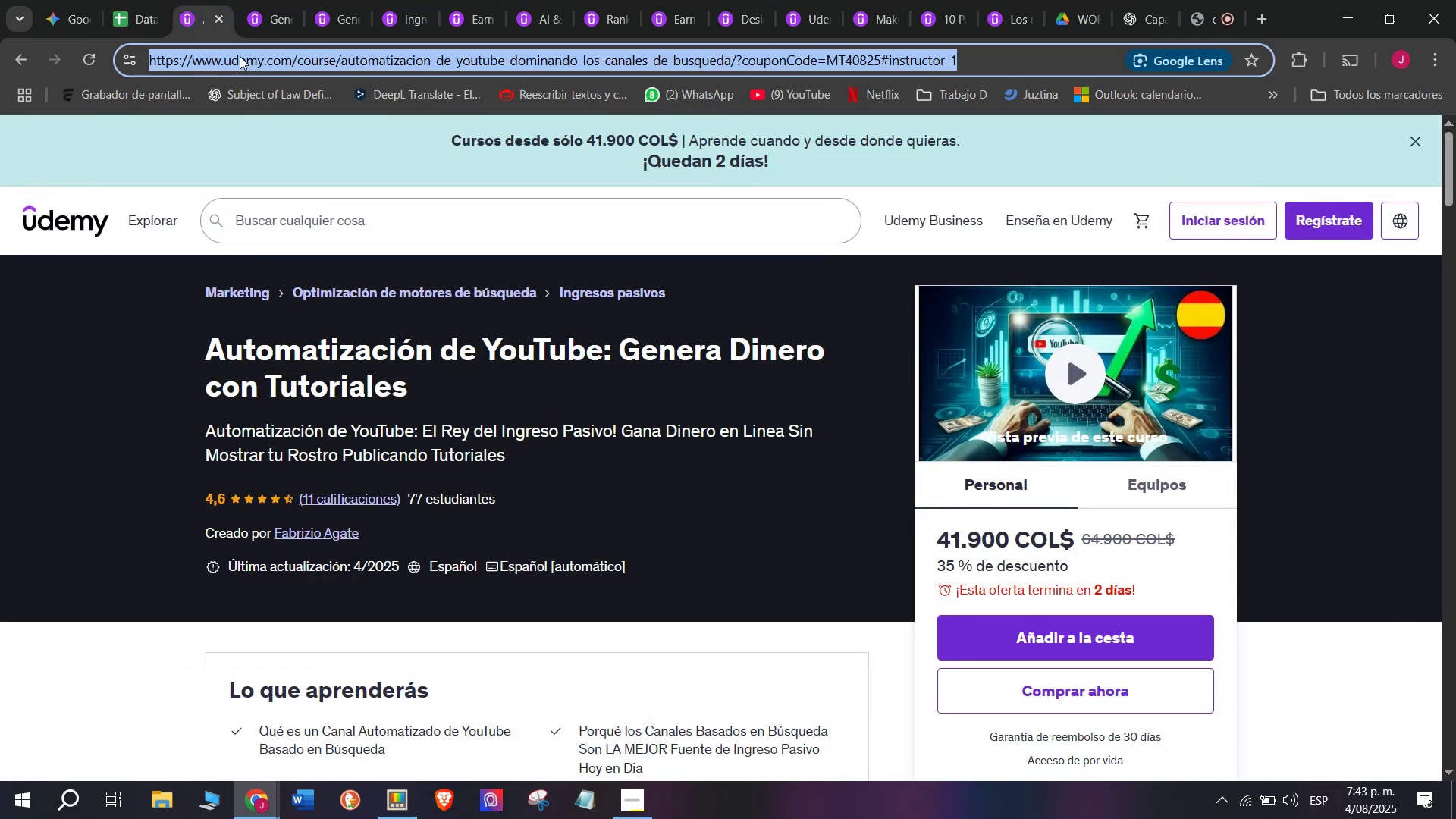 
key(Control+ControlLeft)
 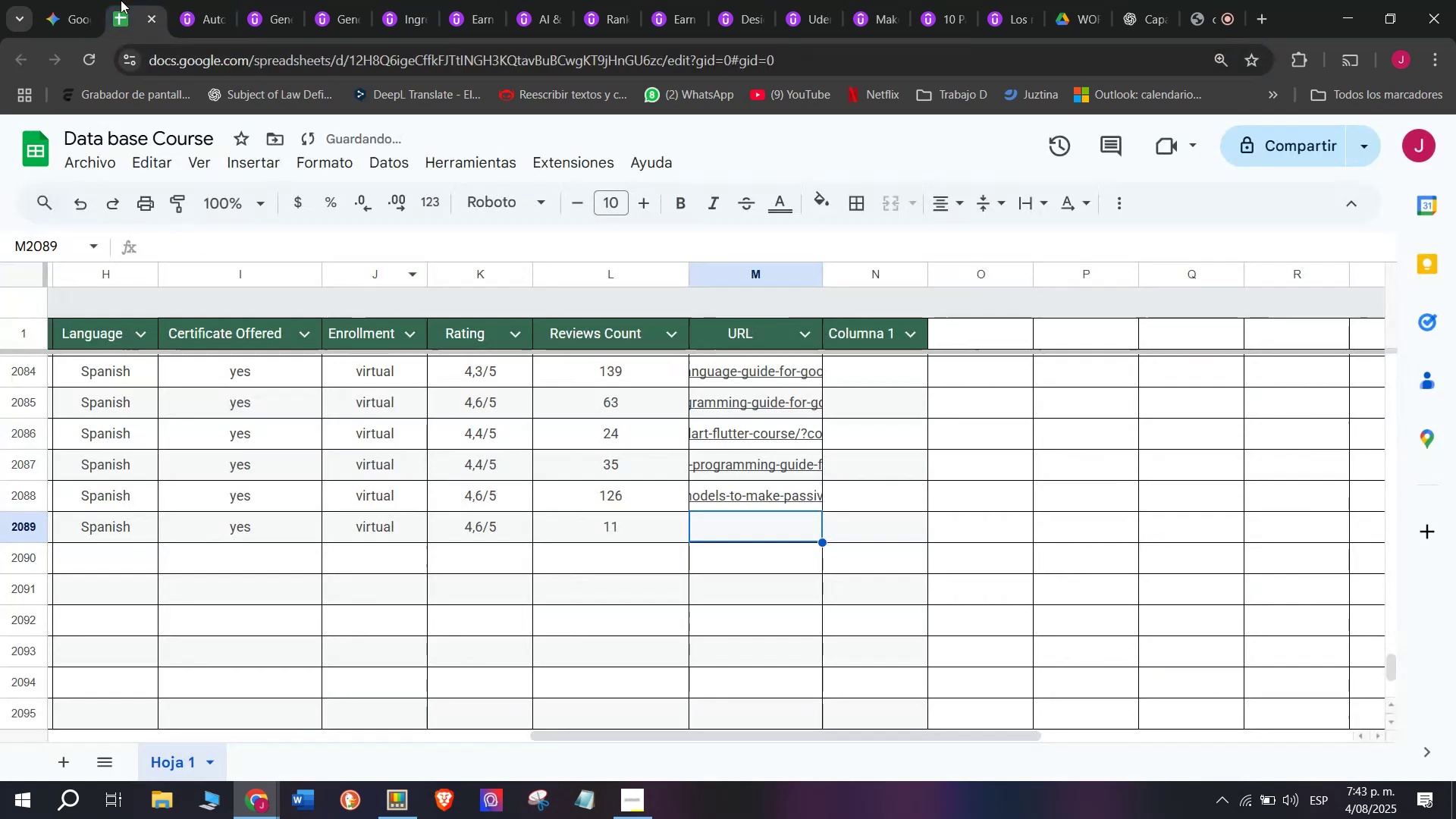 
key(Break)
 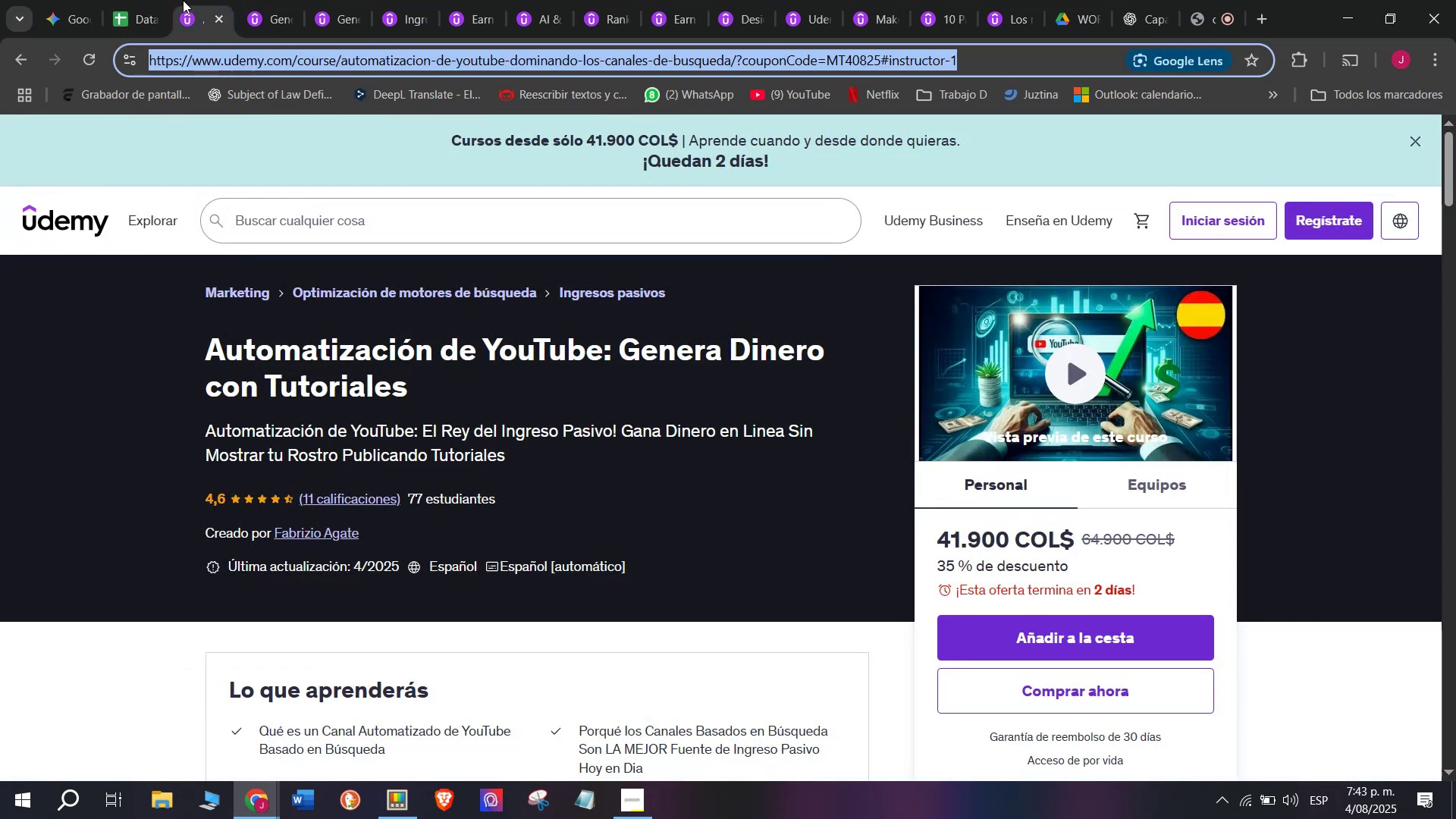 
key(Control+C)
 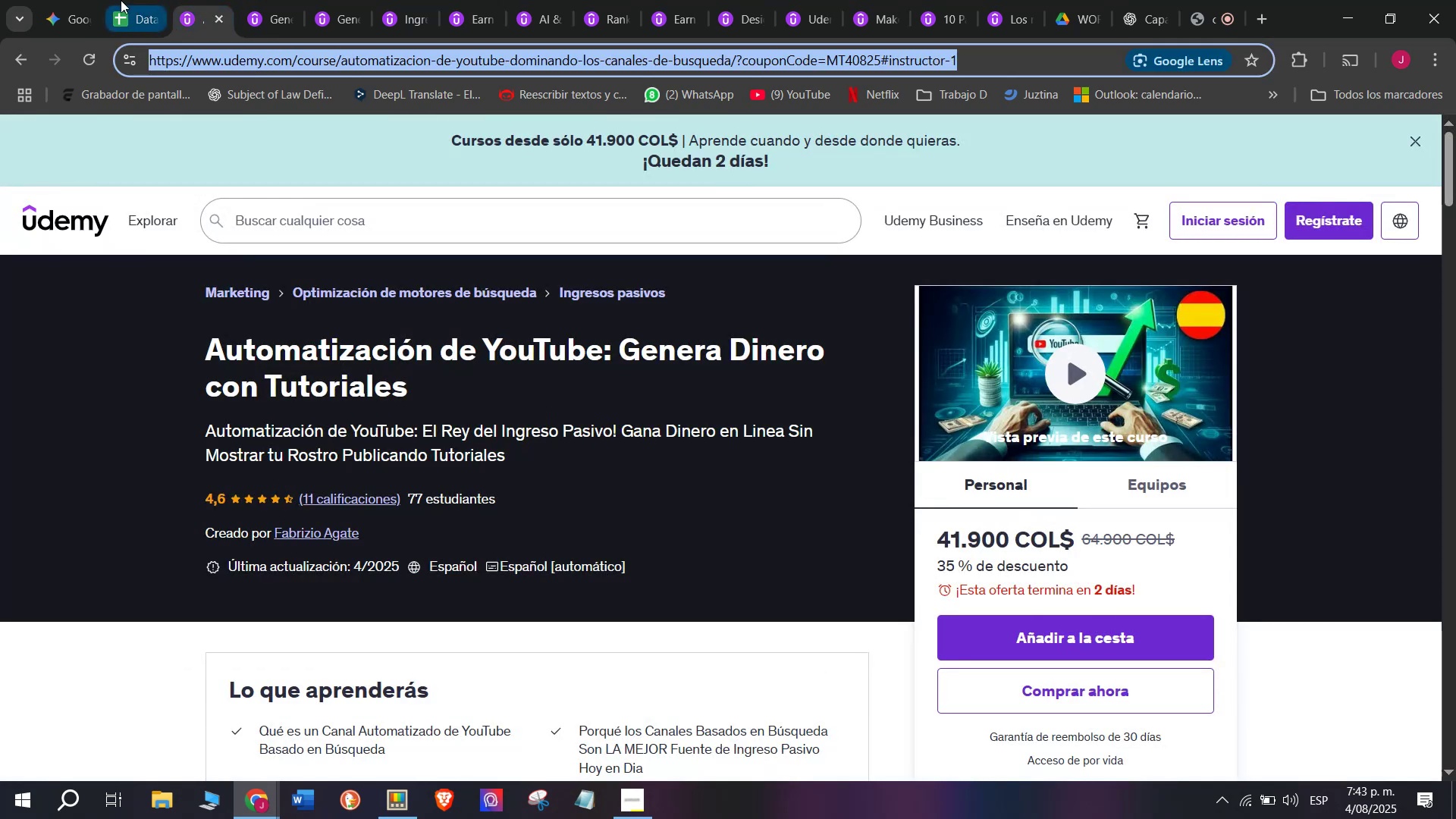 
left_click([121, 0])
 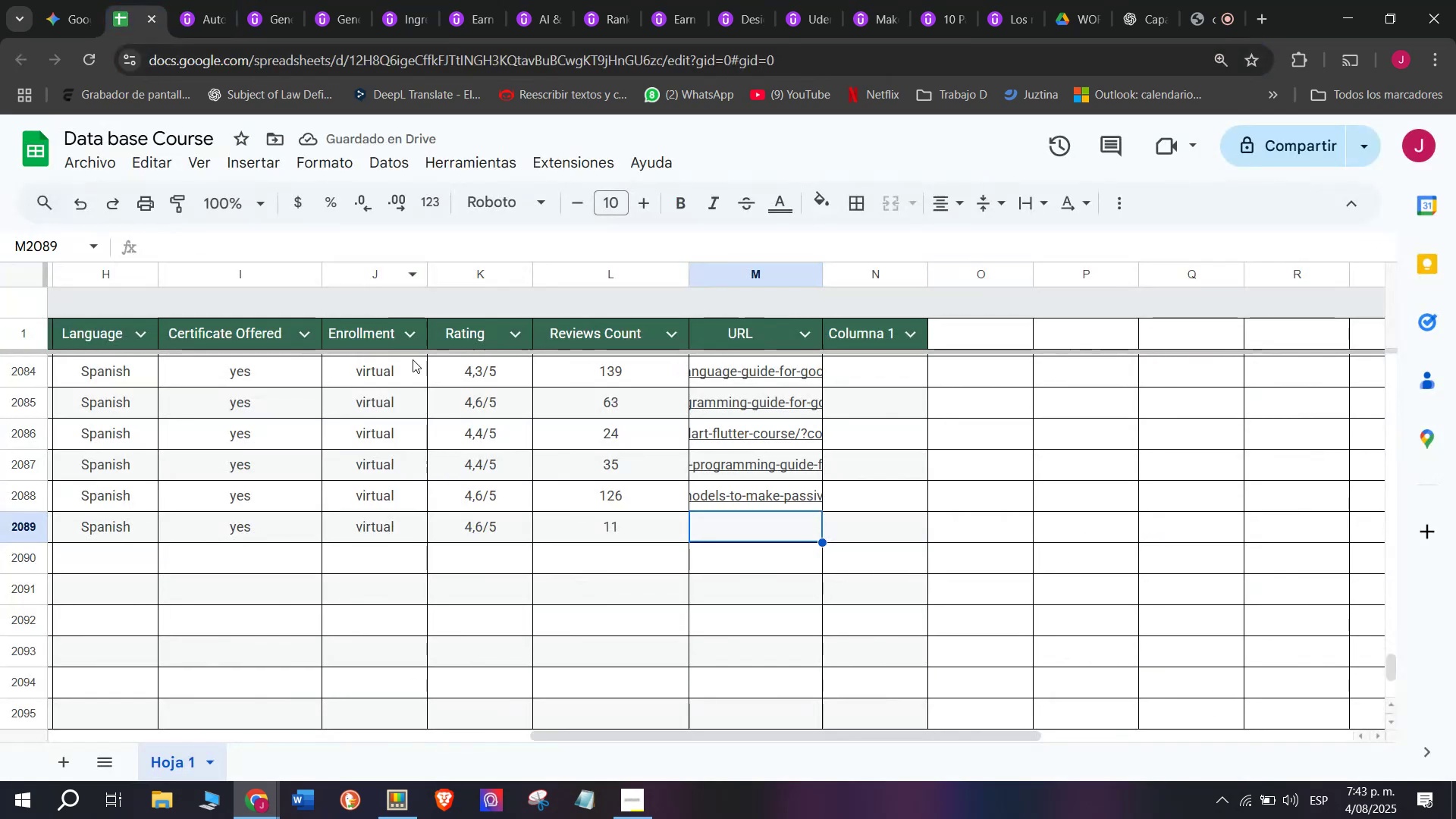 
key(Control+ControlLeft)
 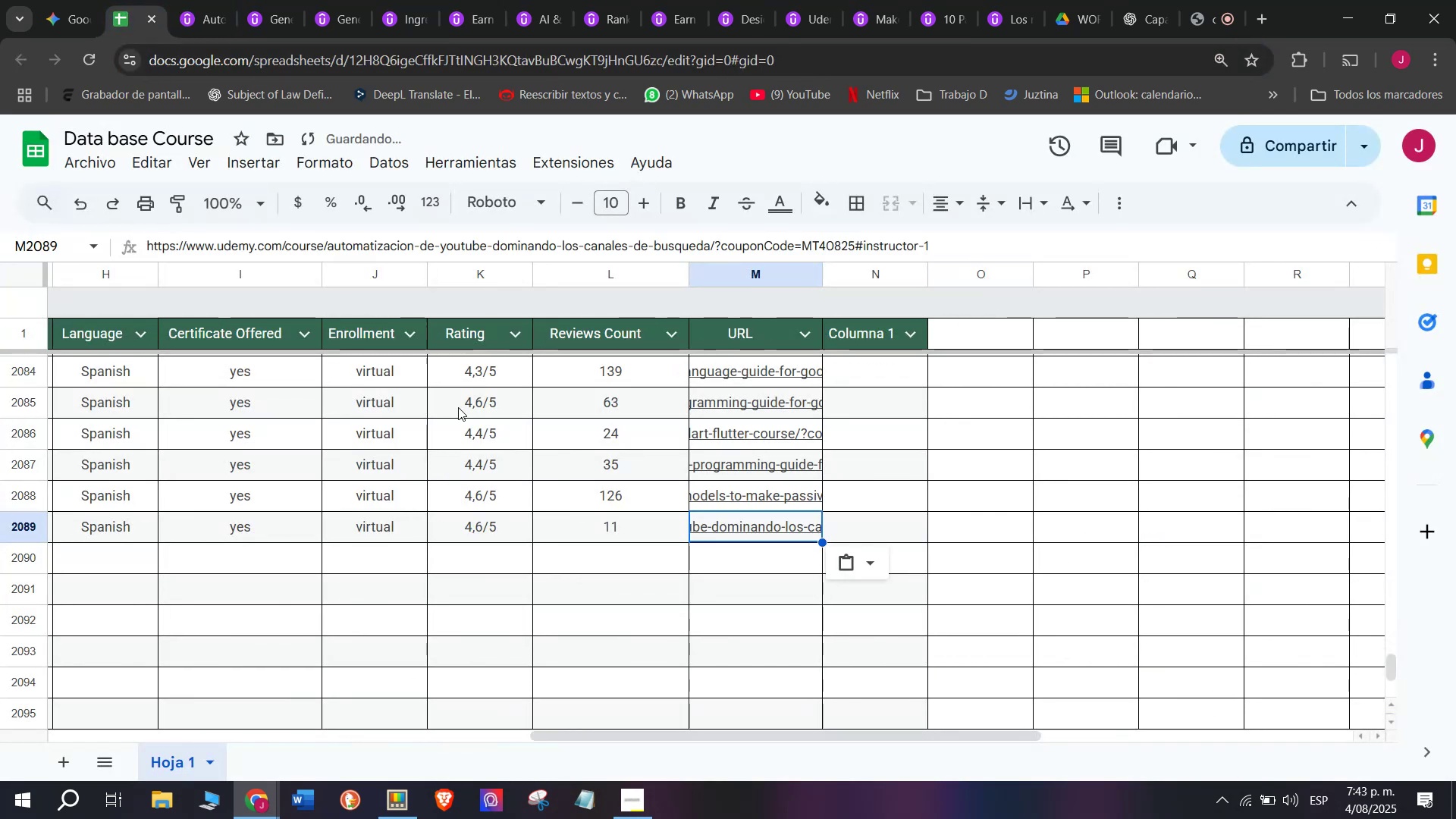 
key(Z)
 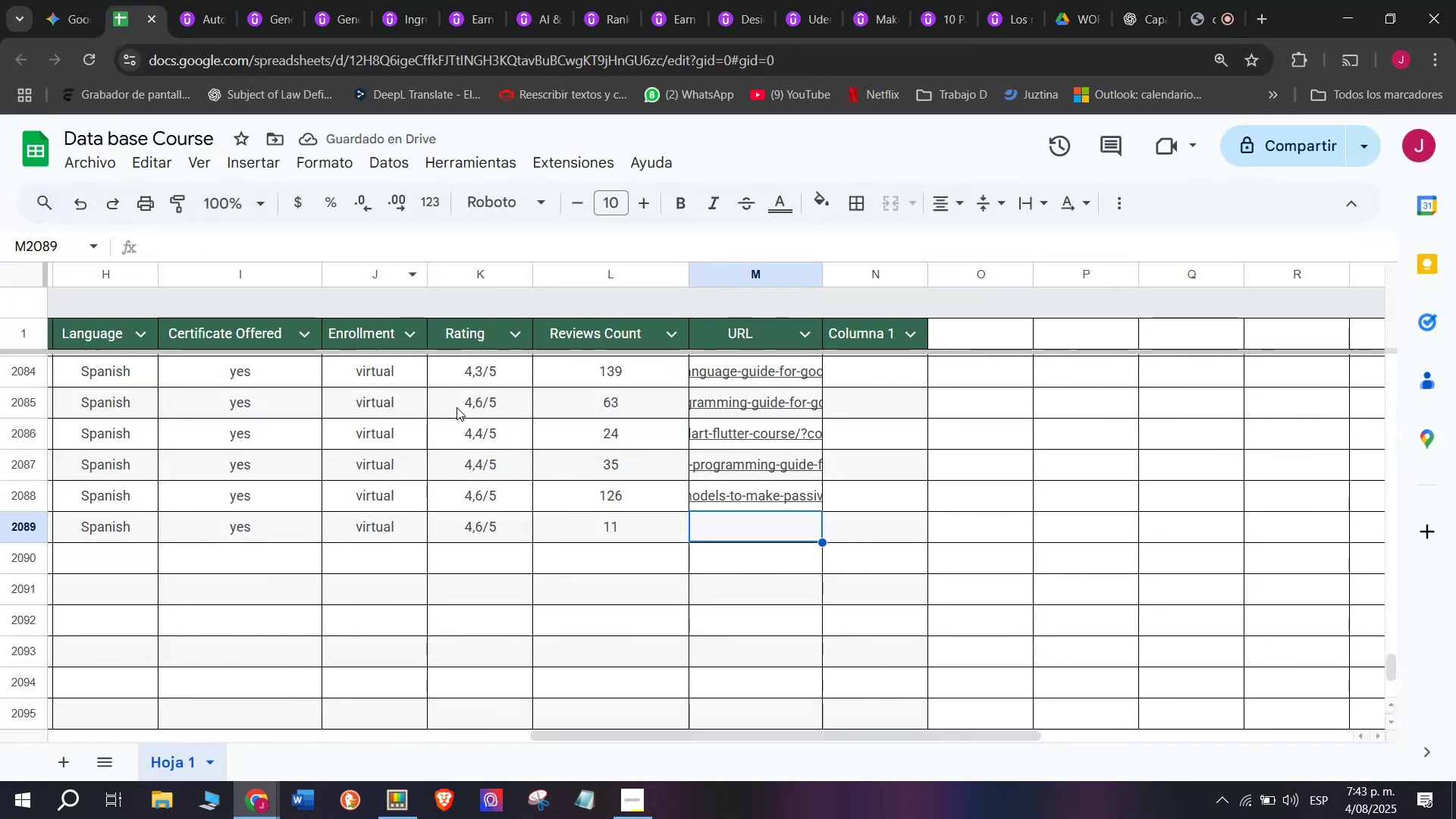 
key(Control+V)
 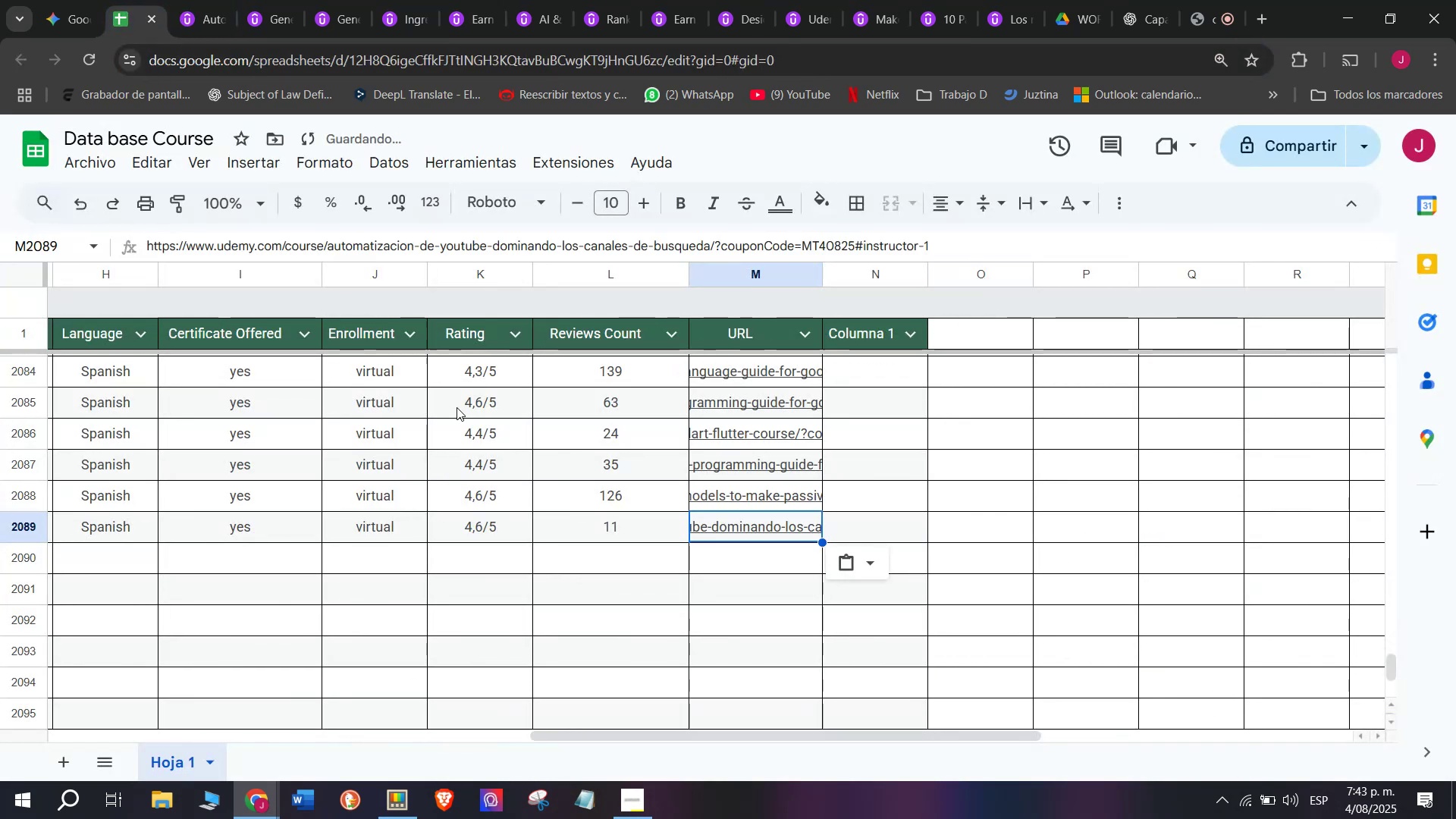 
scroll: coordinate [209, 532], scroll_direction: up, amount: 15.0
 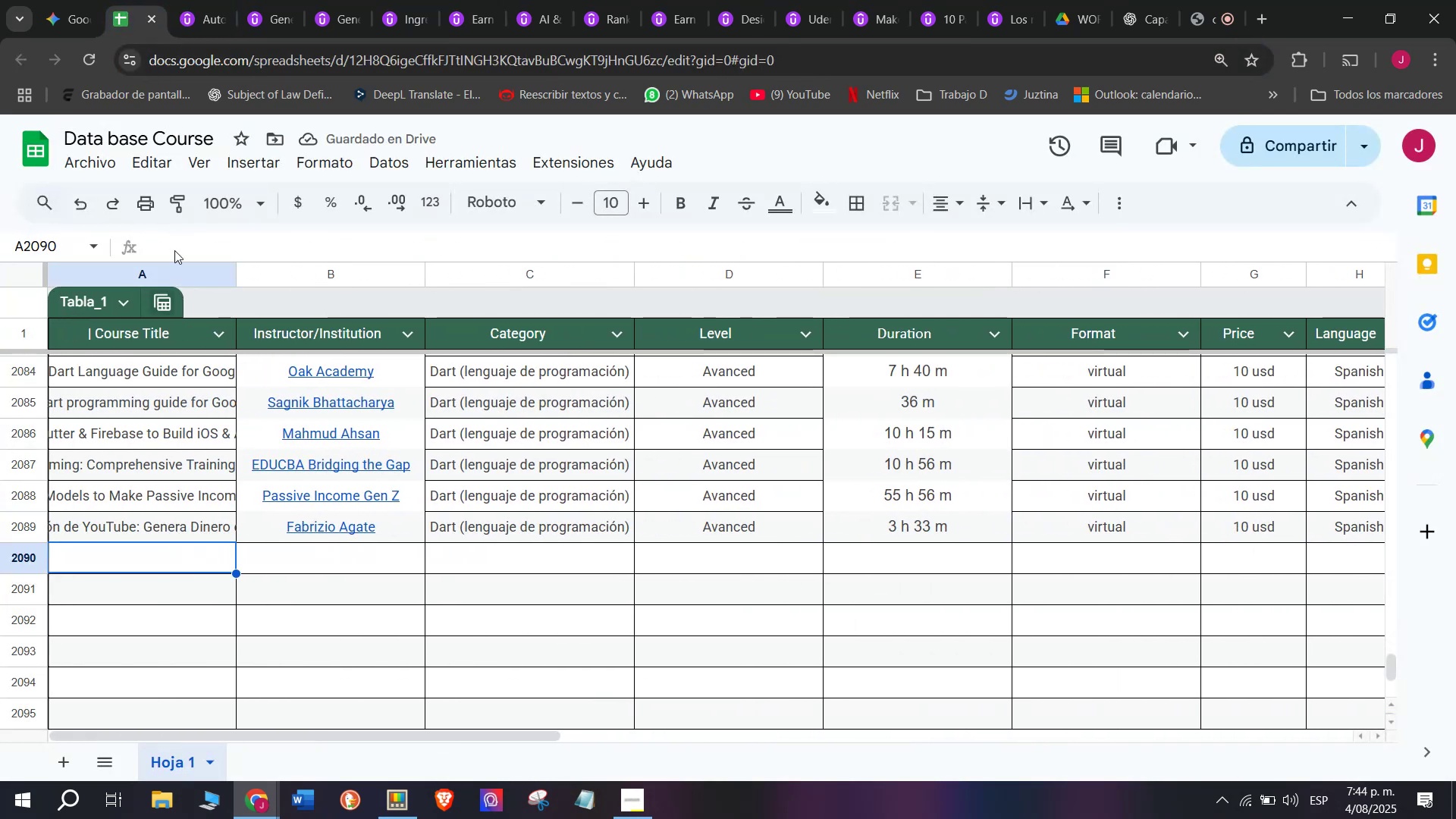 
left_click([193, 0])
 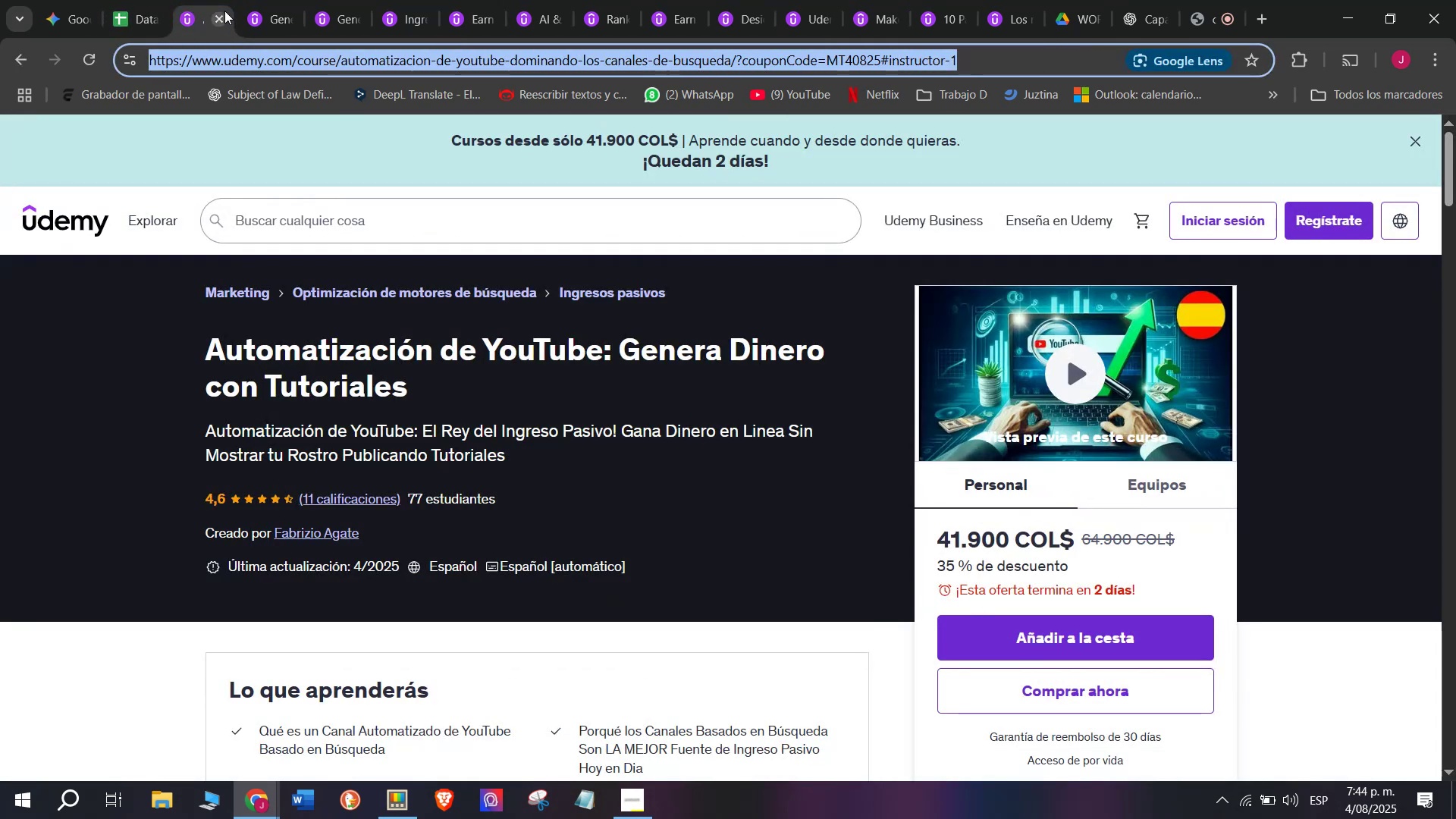 
left_click([224, 11])
 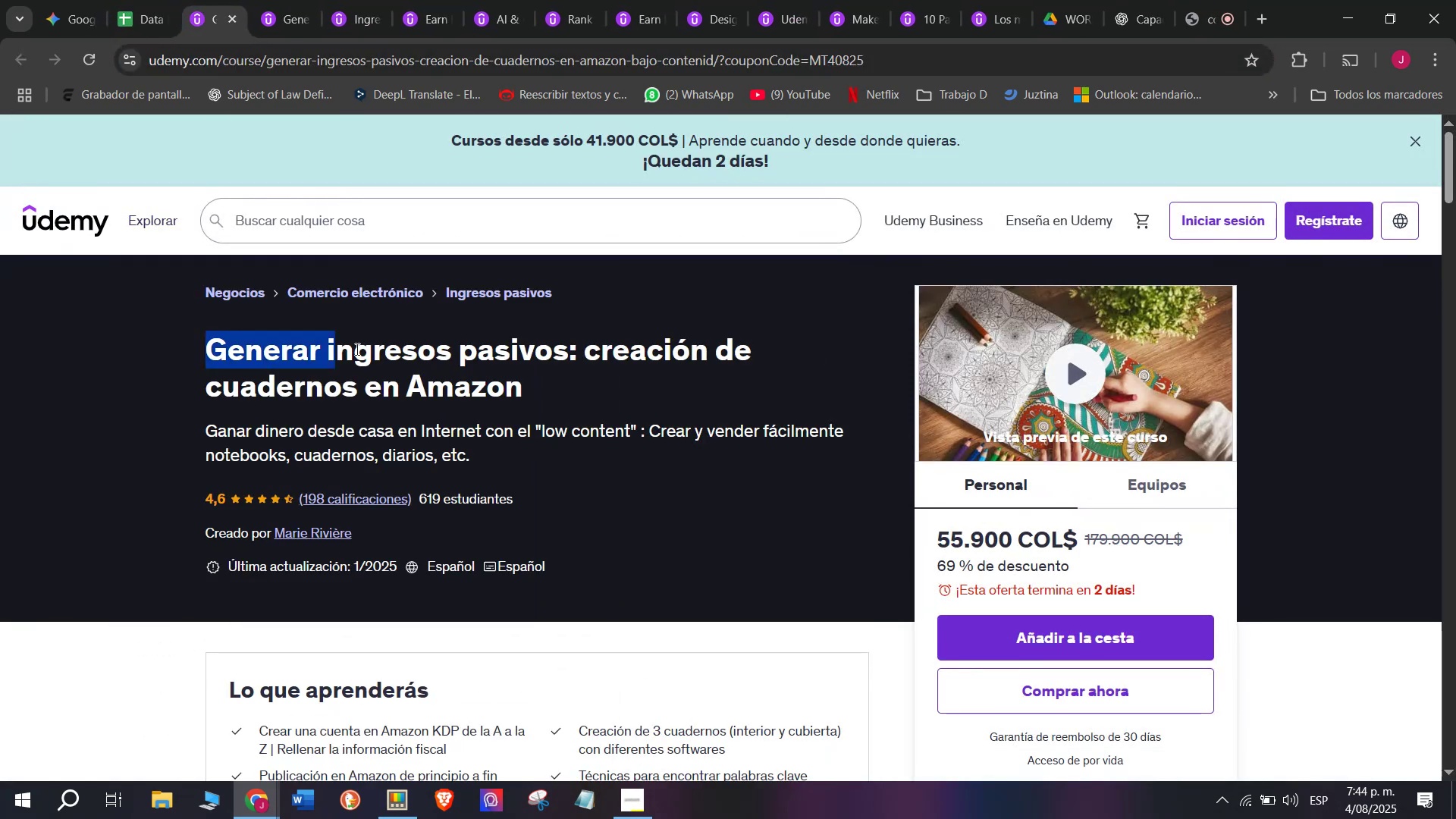 
key(Control+ControlLeft)
 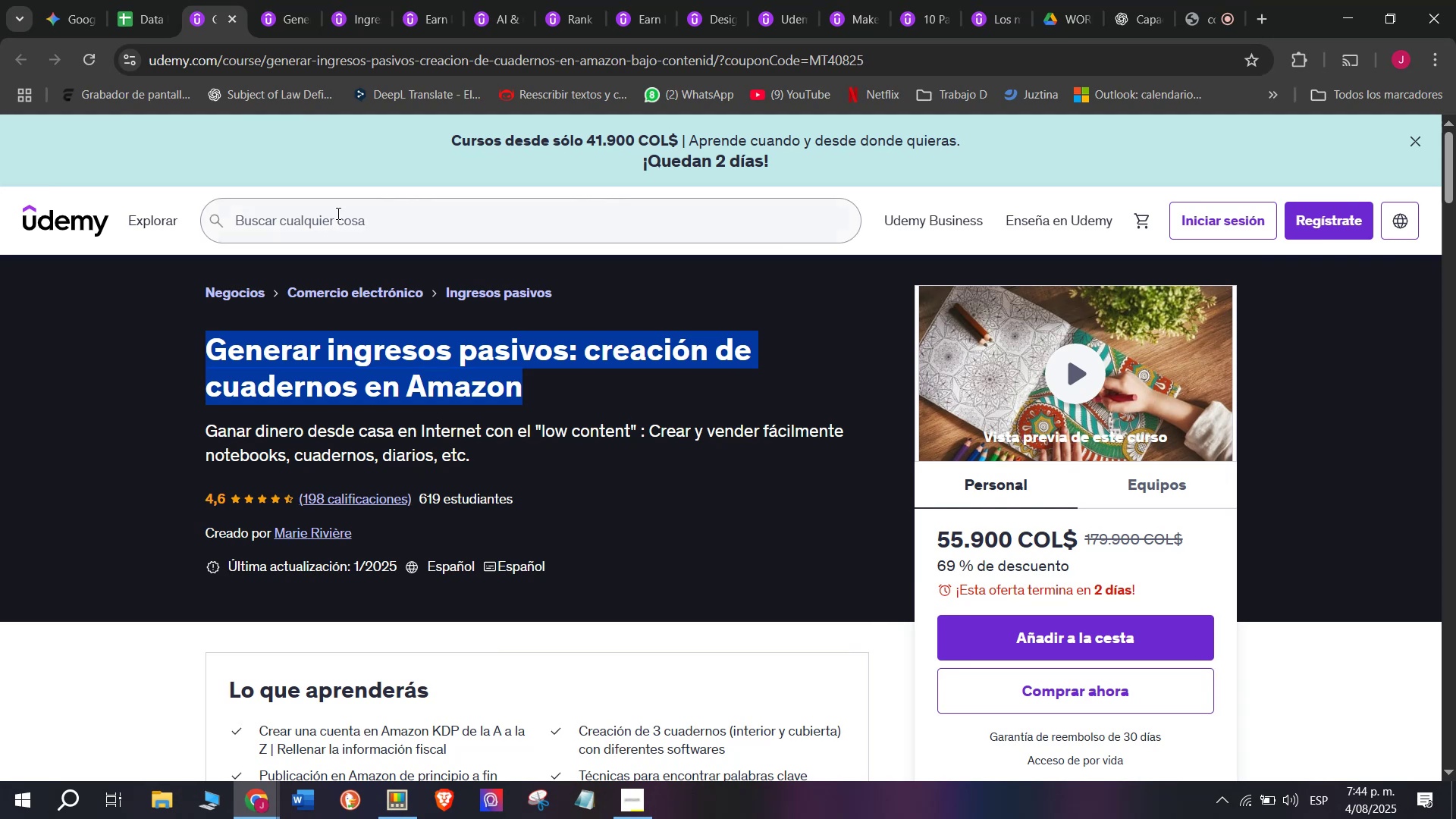 
key(Break)
 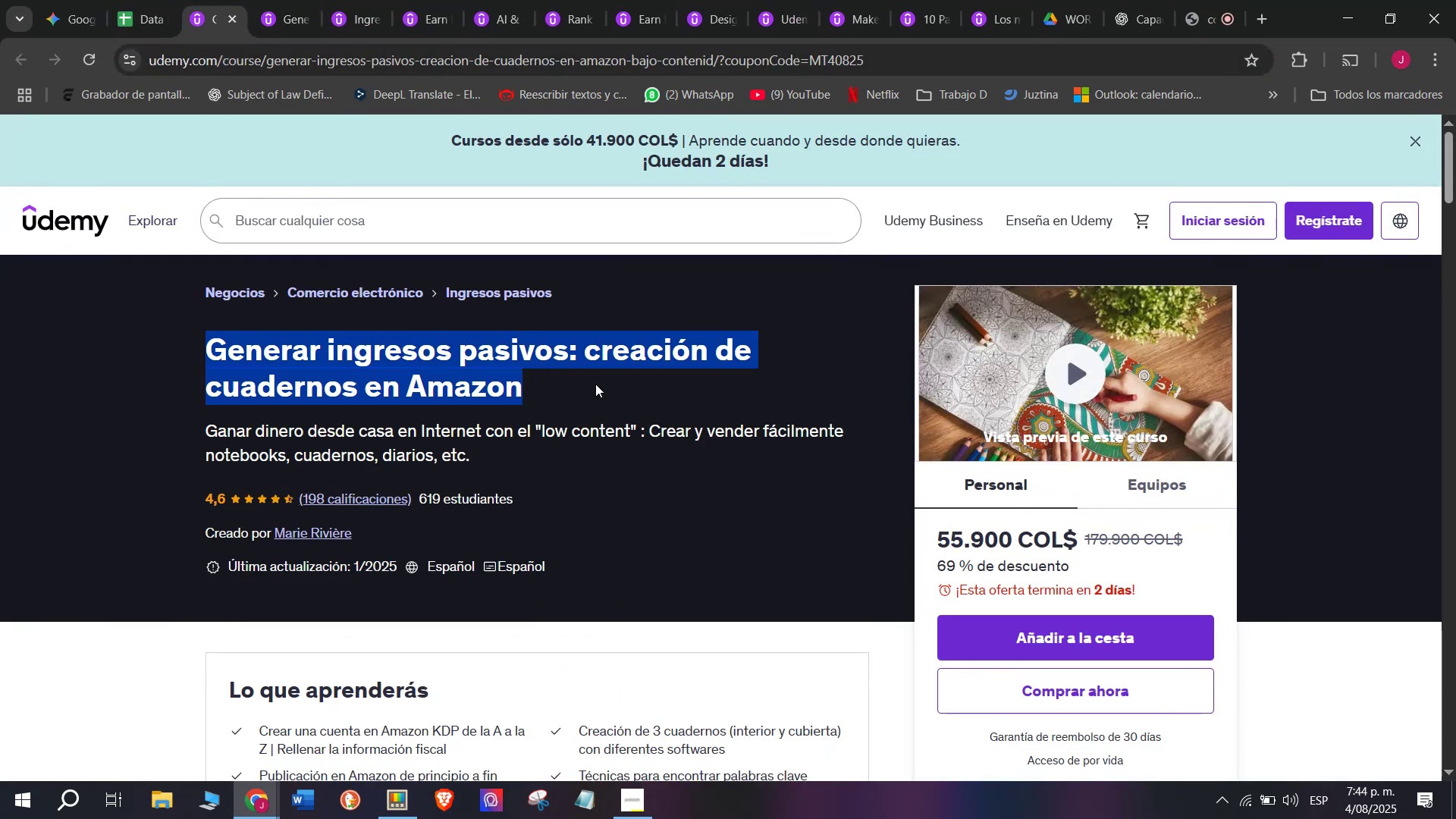 
key(Control+C)
 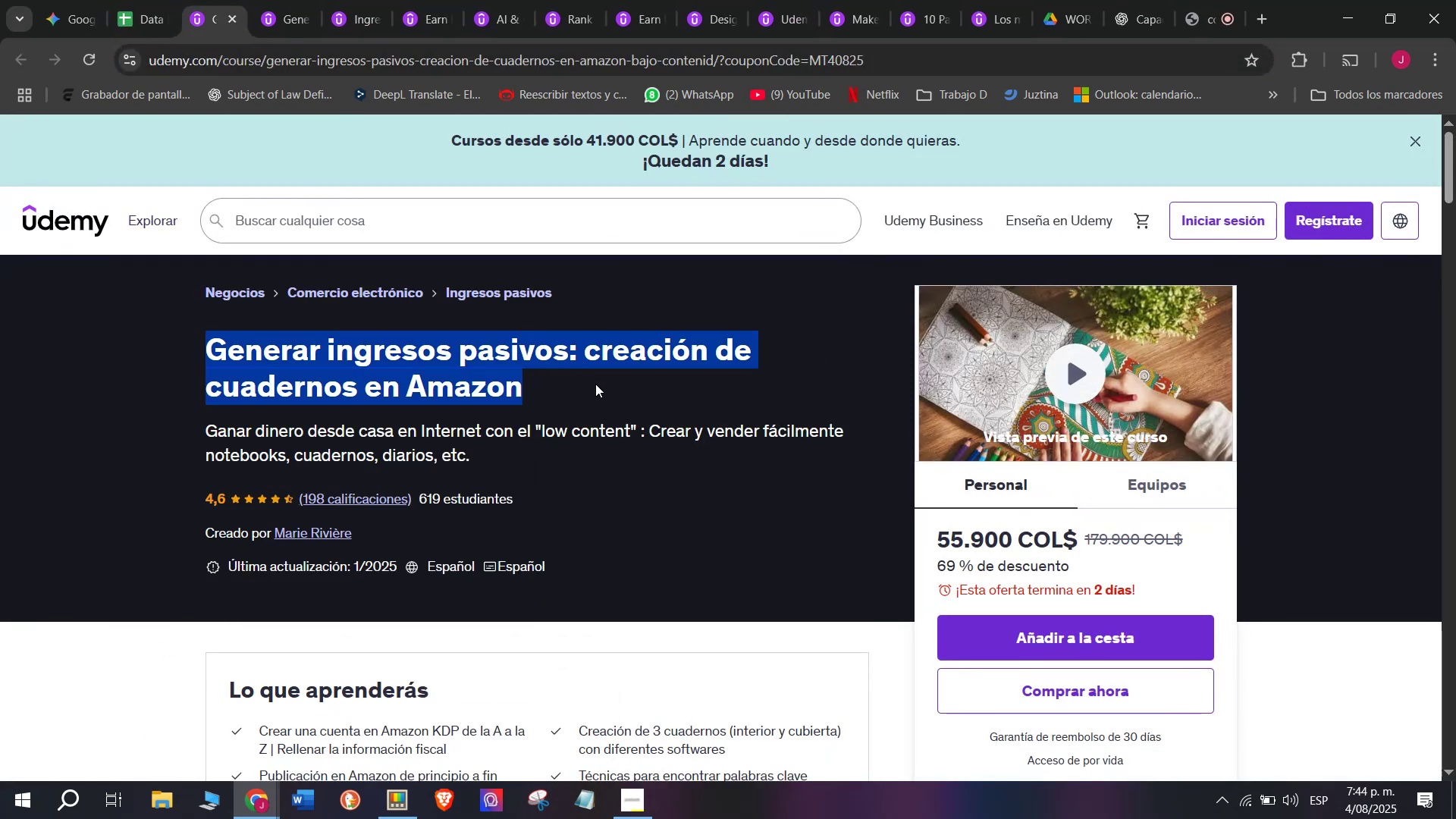 
key(Break)
 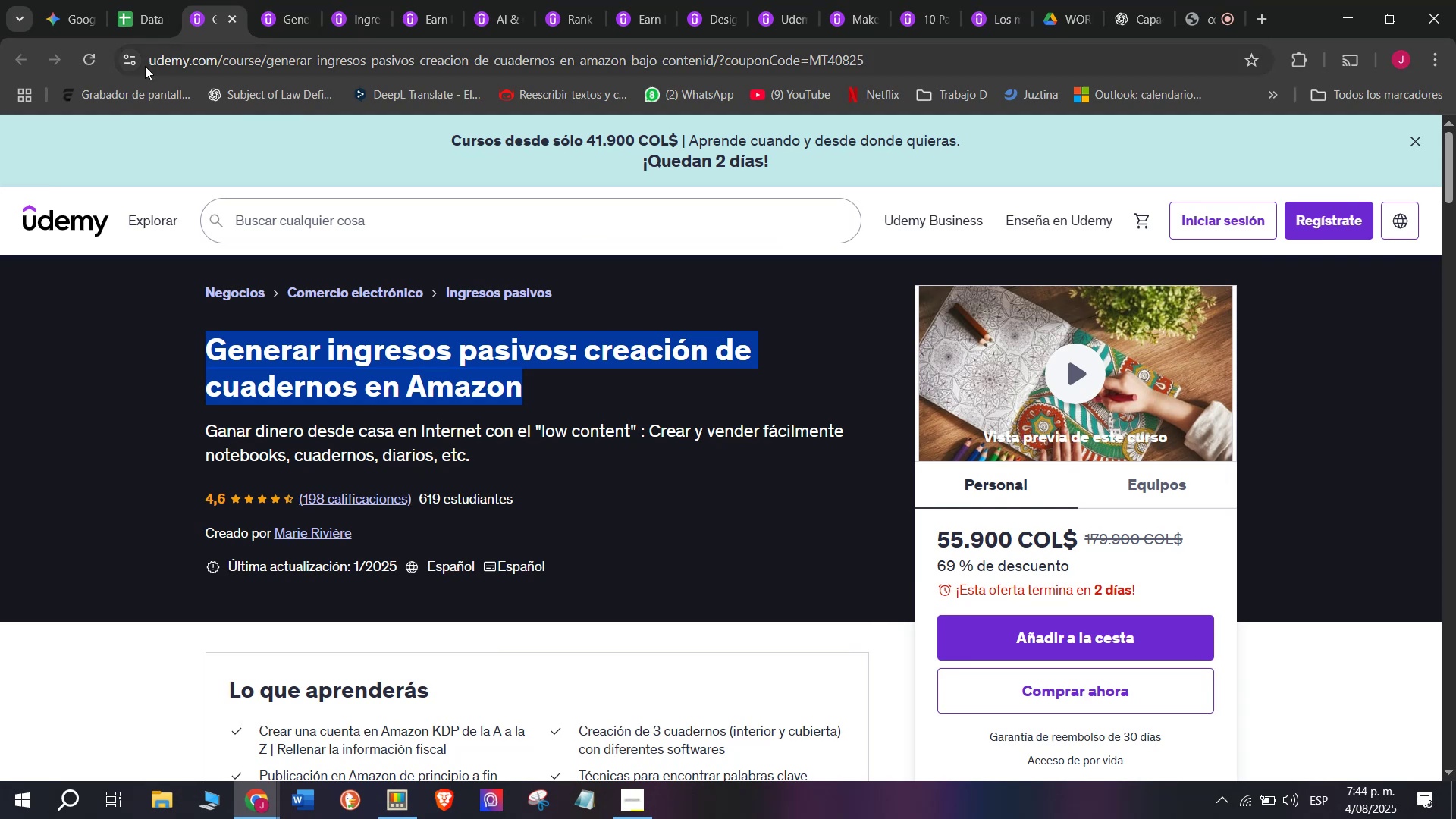 
key(Control+ControlLeft)
 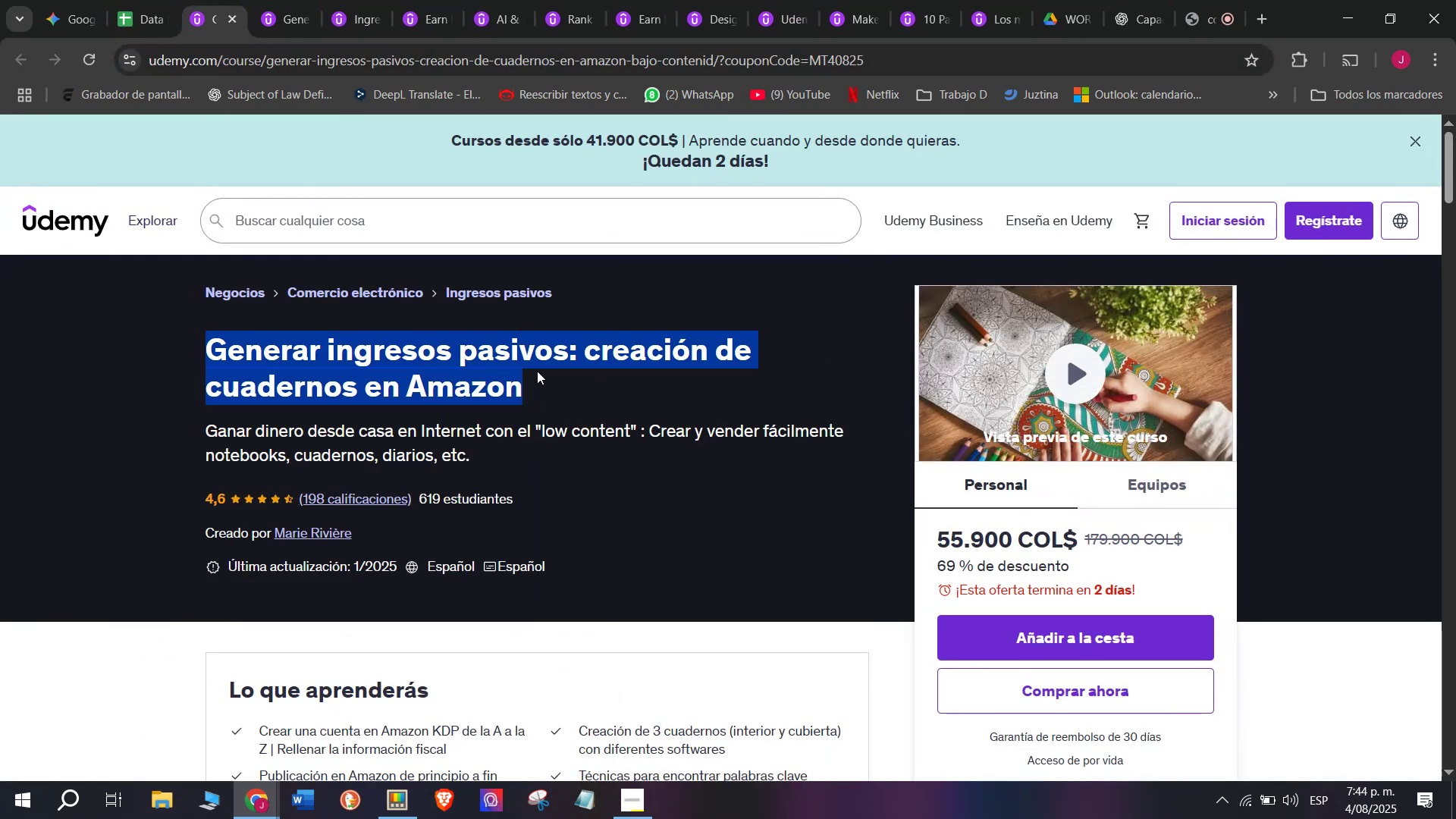 
key(Control+C)
 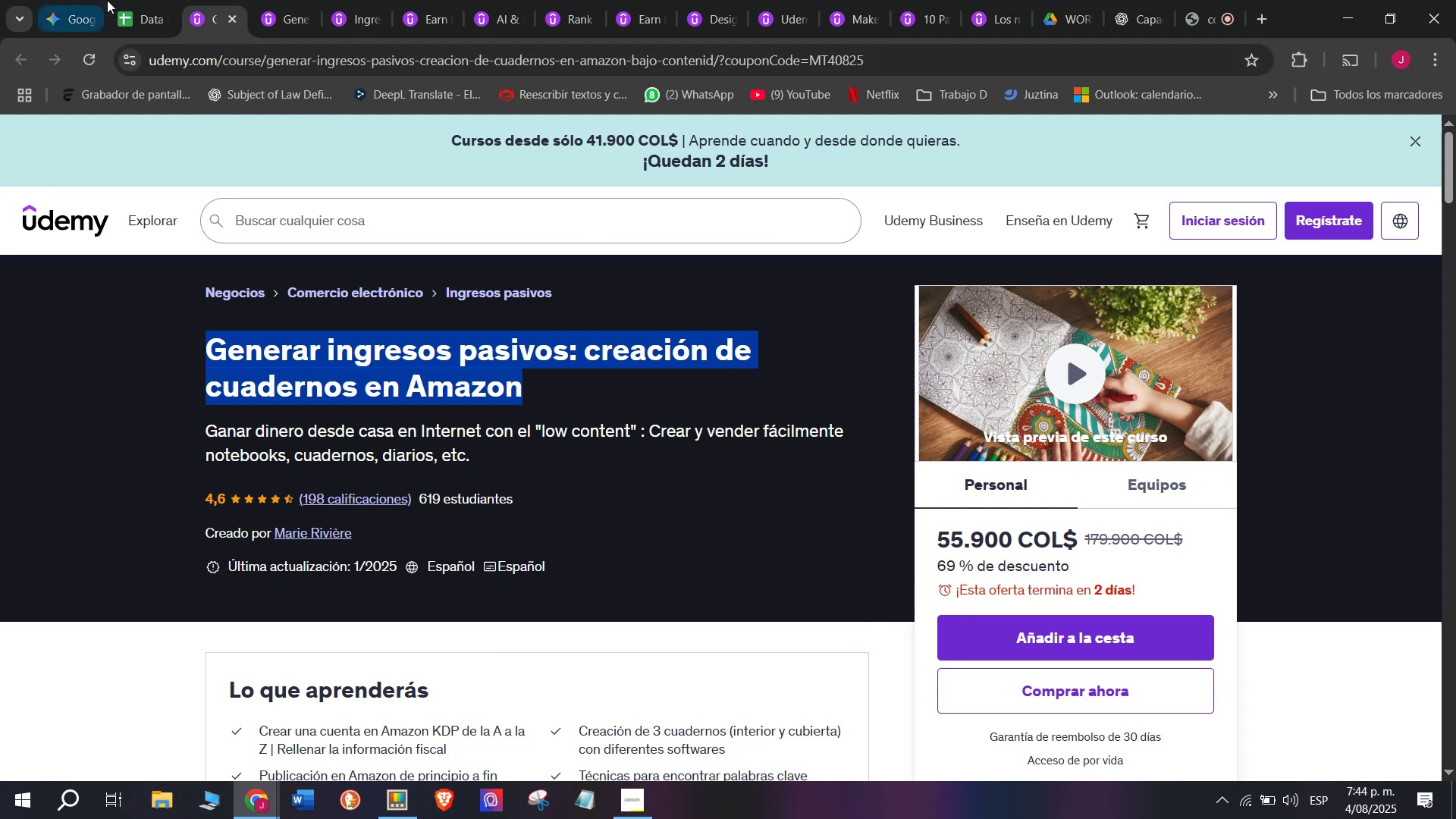 
left_click([115, 0])
 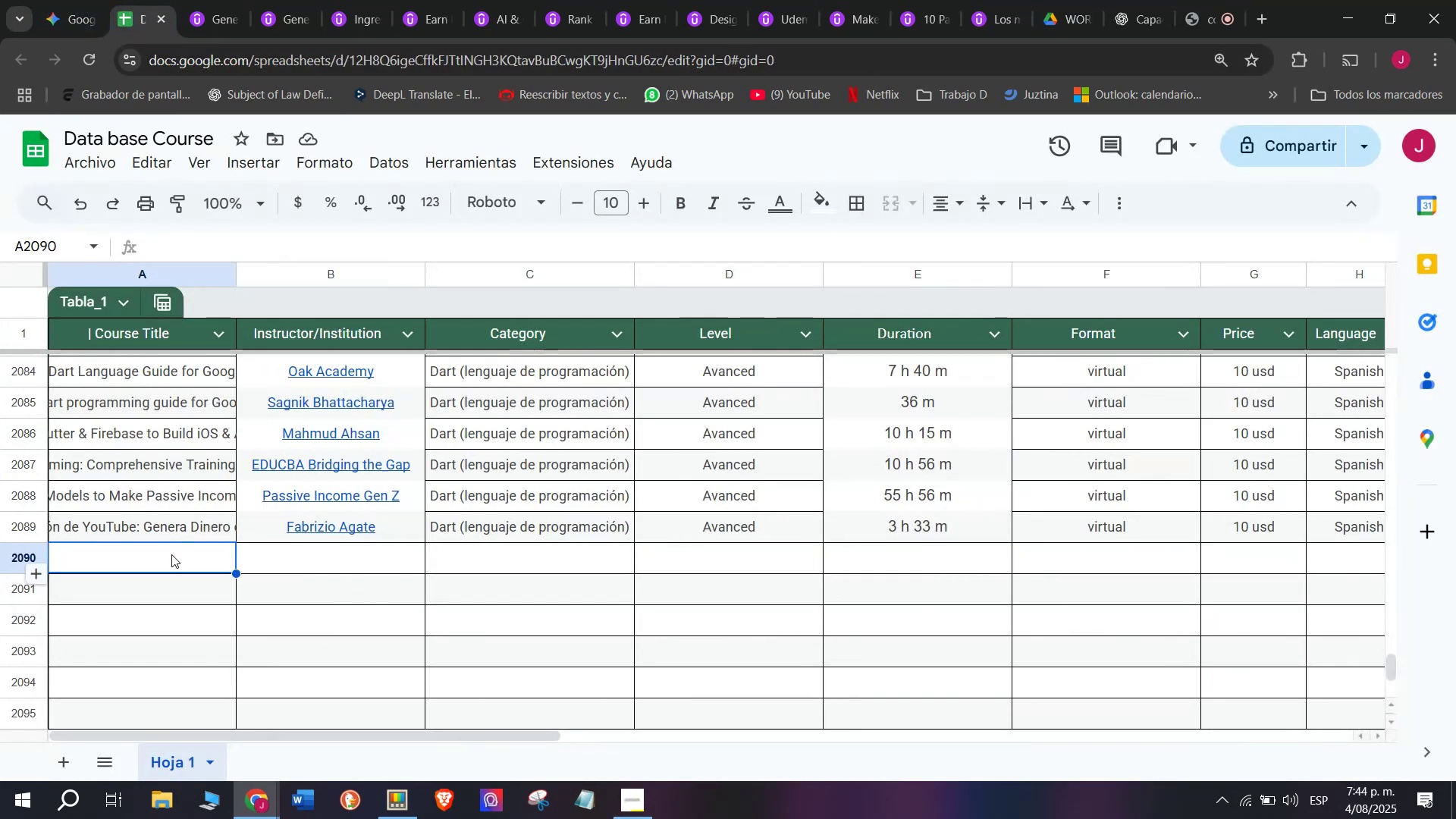 
left_click([174, 561])
 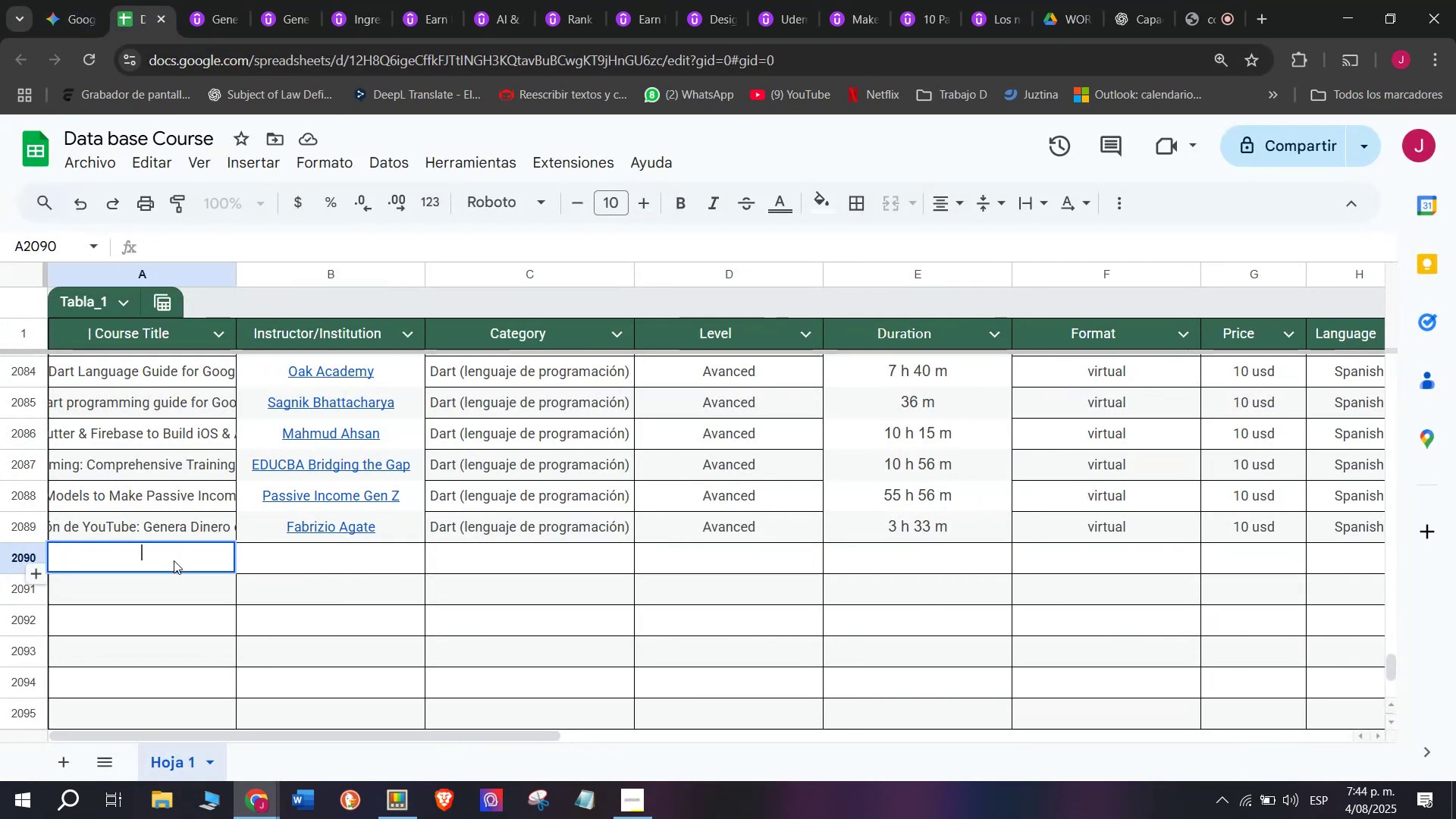 
key(Z)
 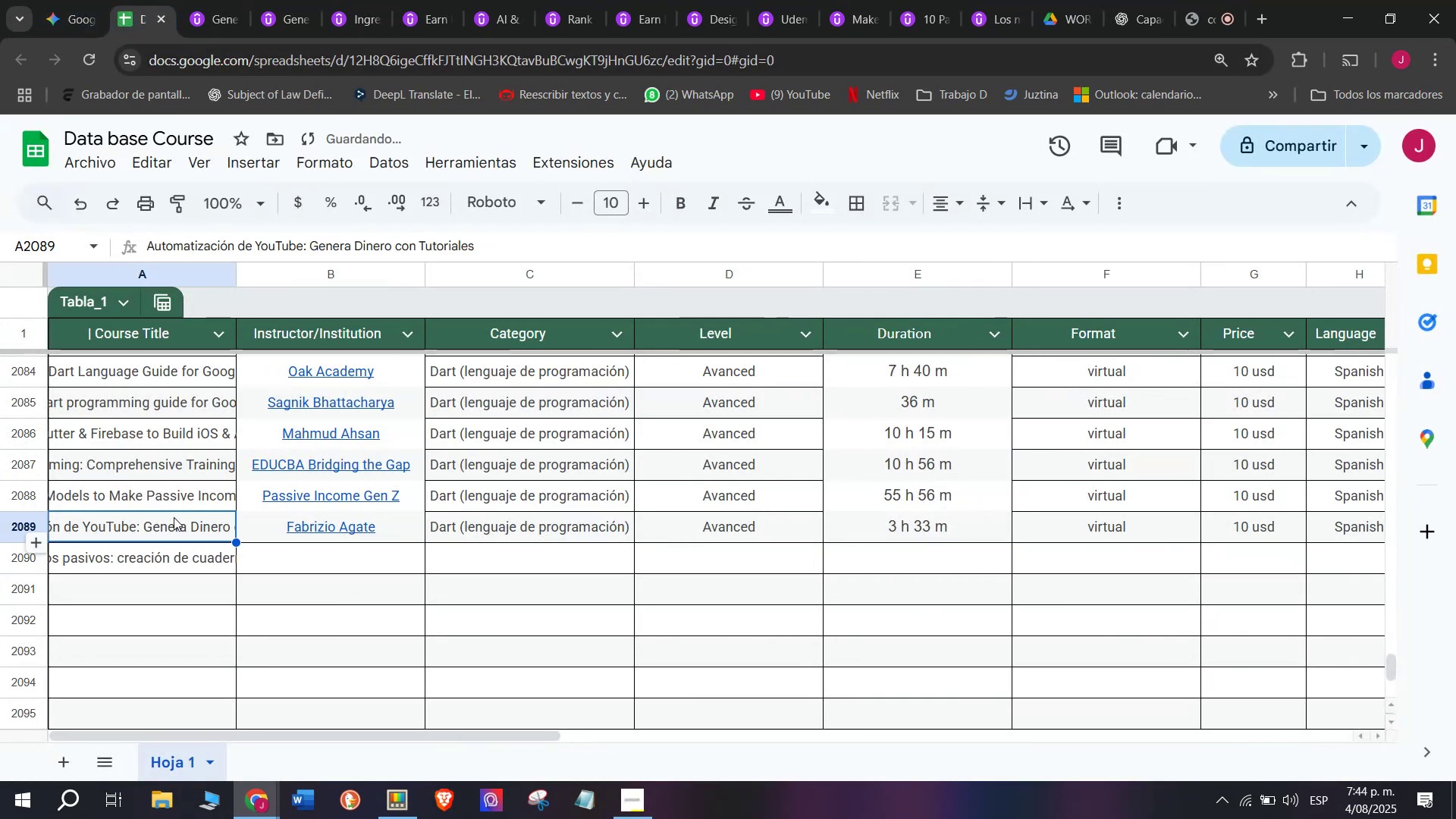 
key(Control+ControlLeft)
 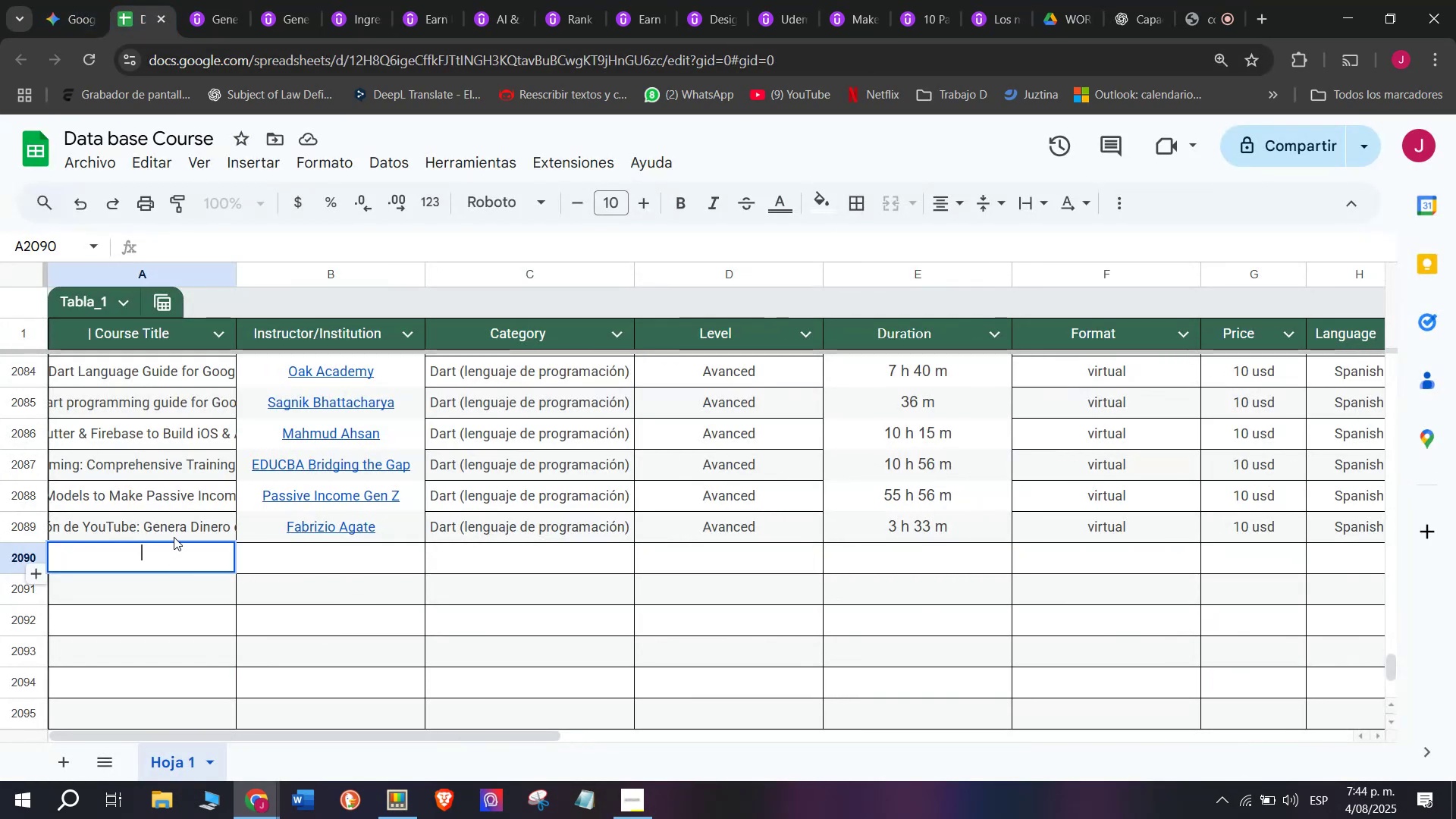 
key(Control+V)
 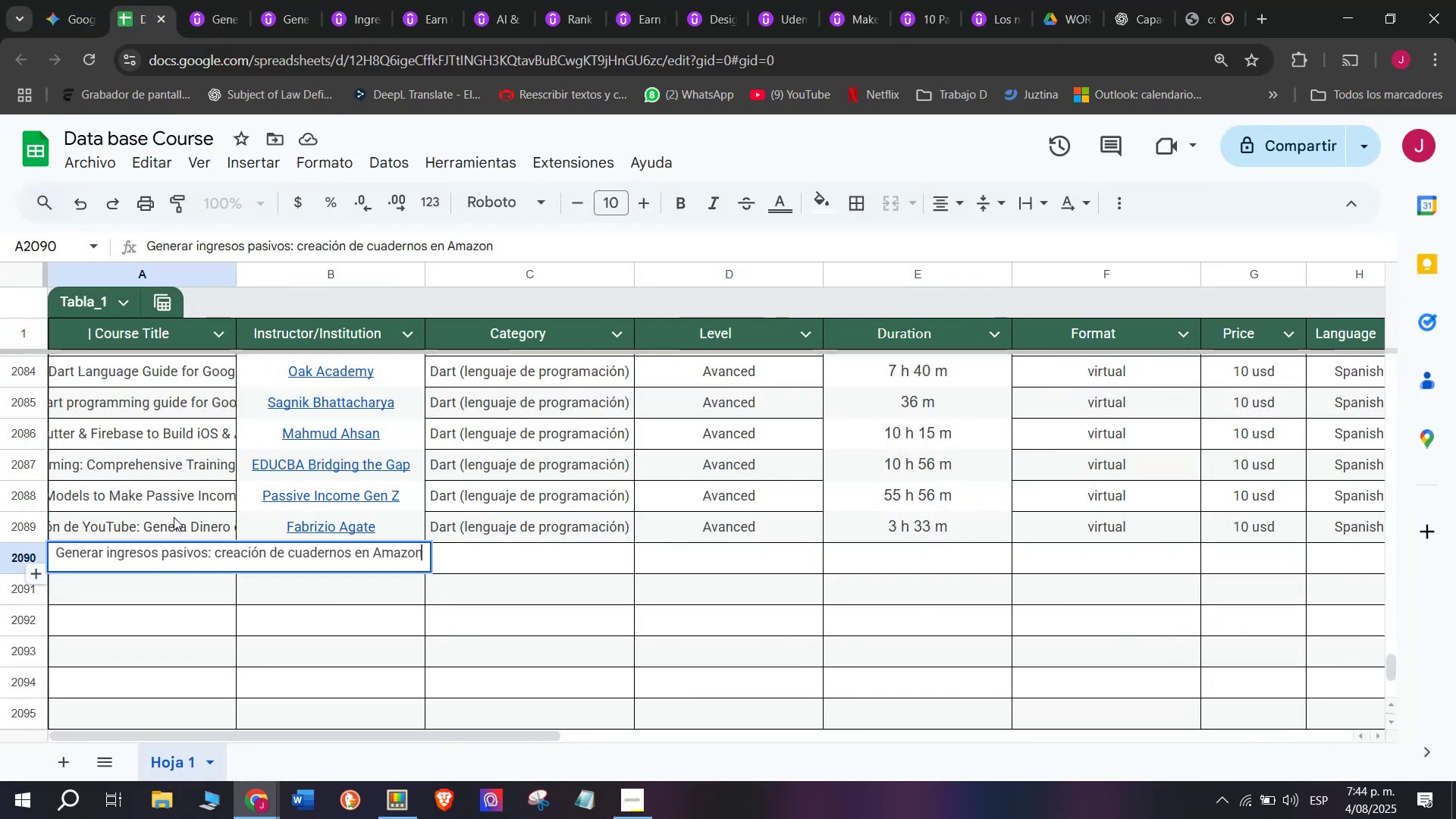 
left_click([174, 517])
 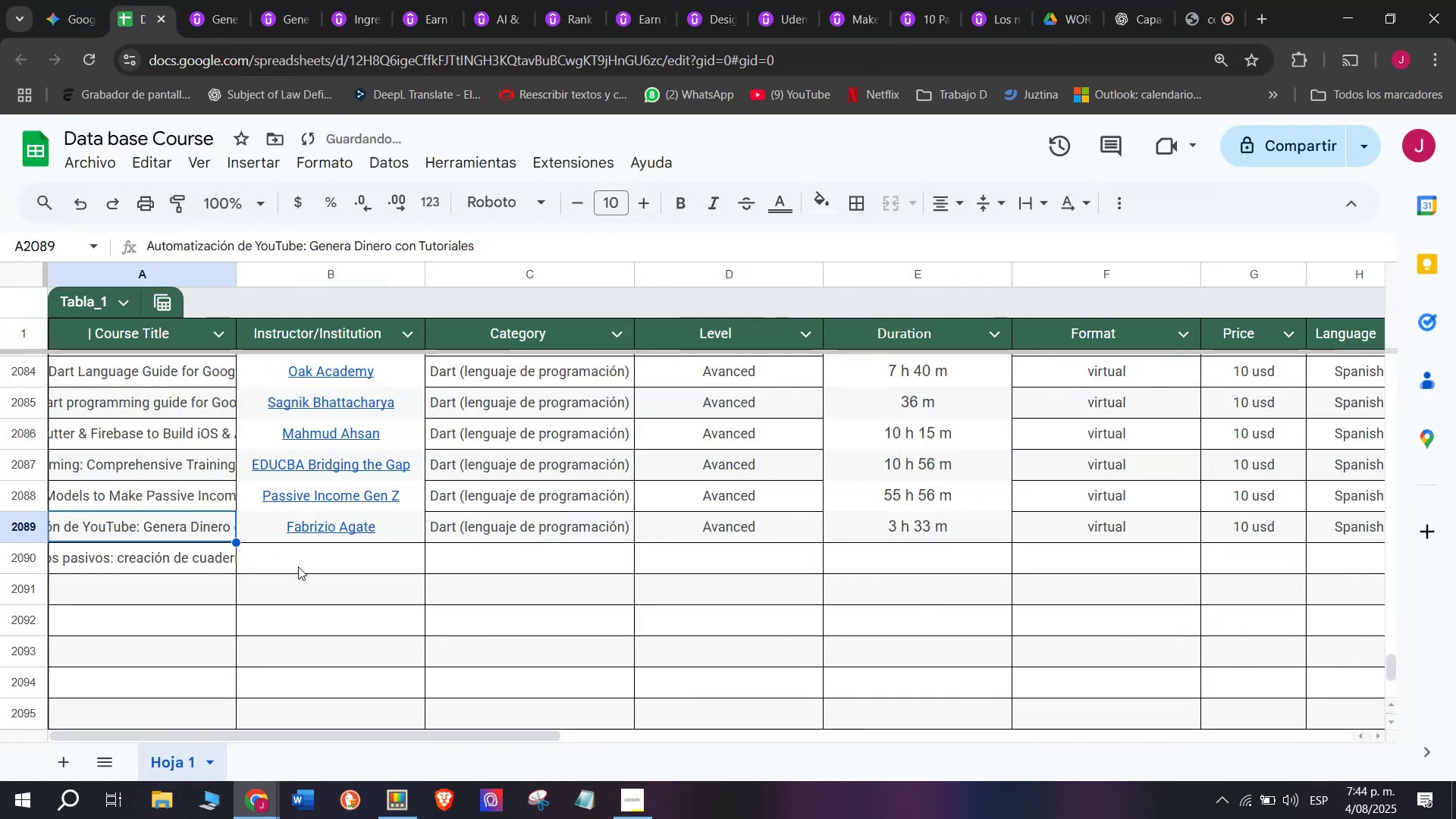 
left_click([298, 564])
 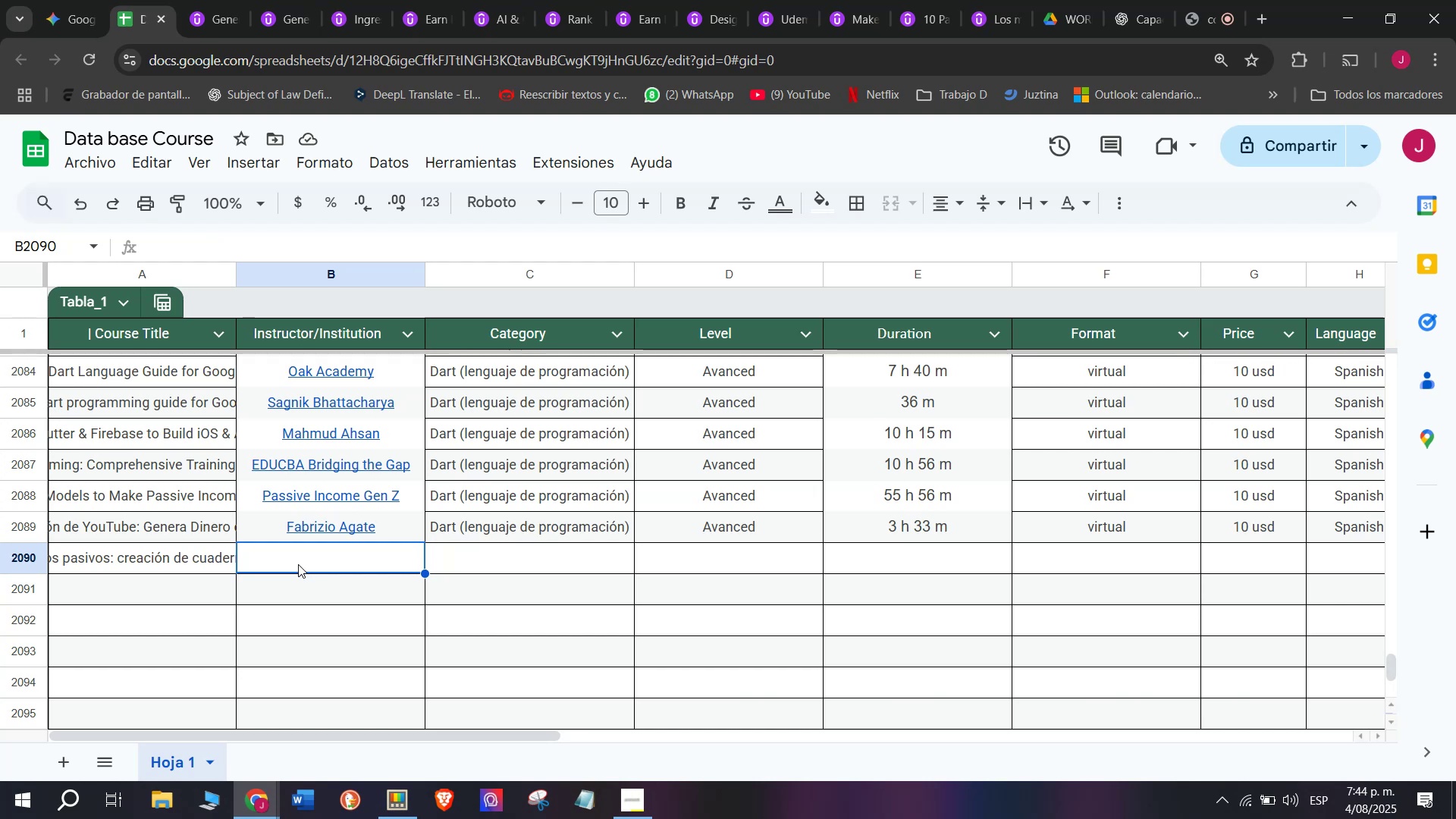 
wait(30.42)
 